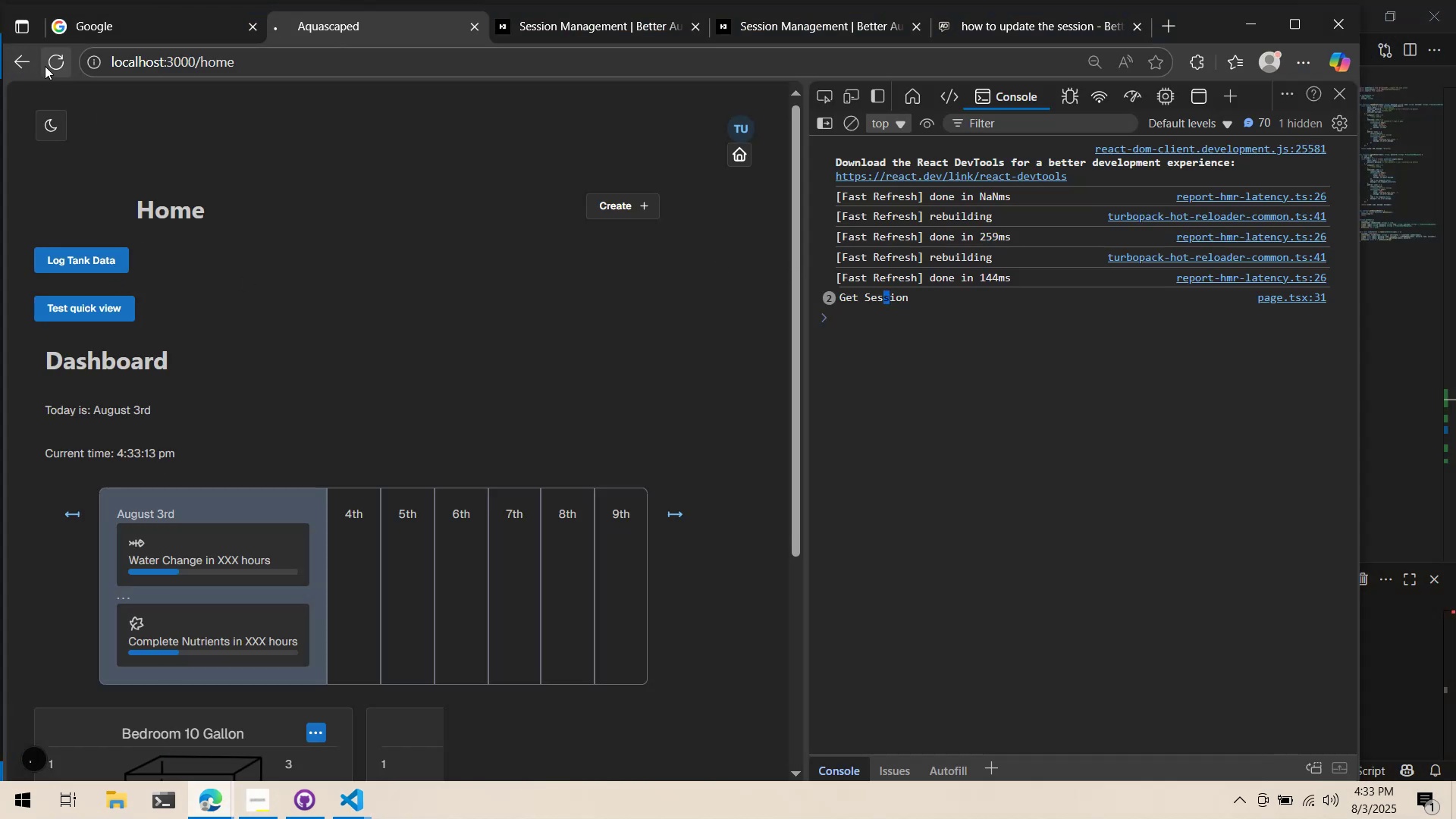 
key(Alt+AltLeft)
 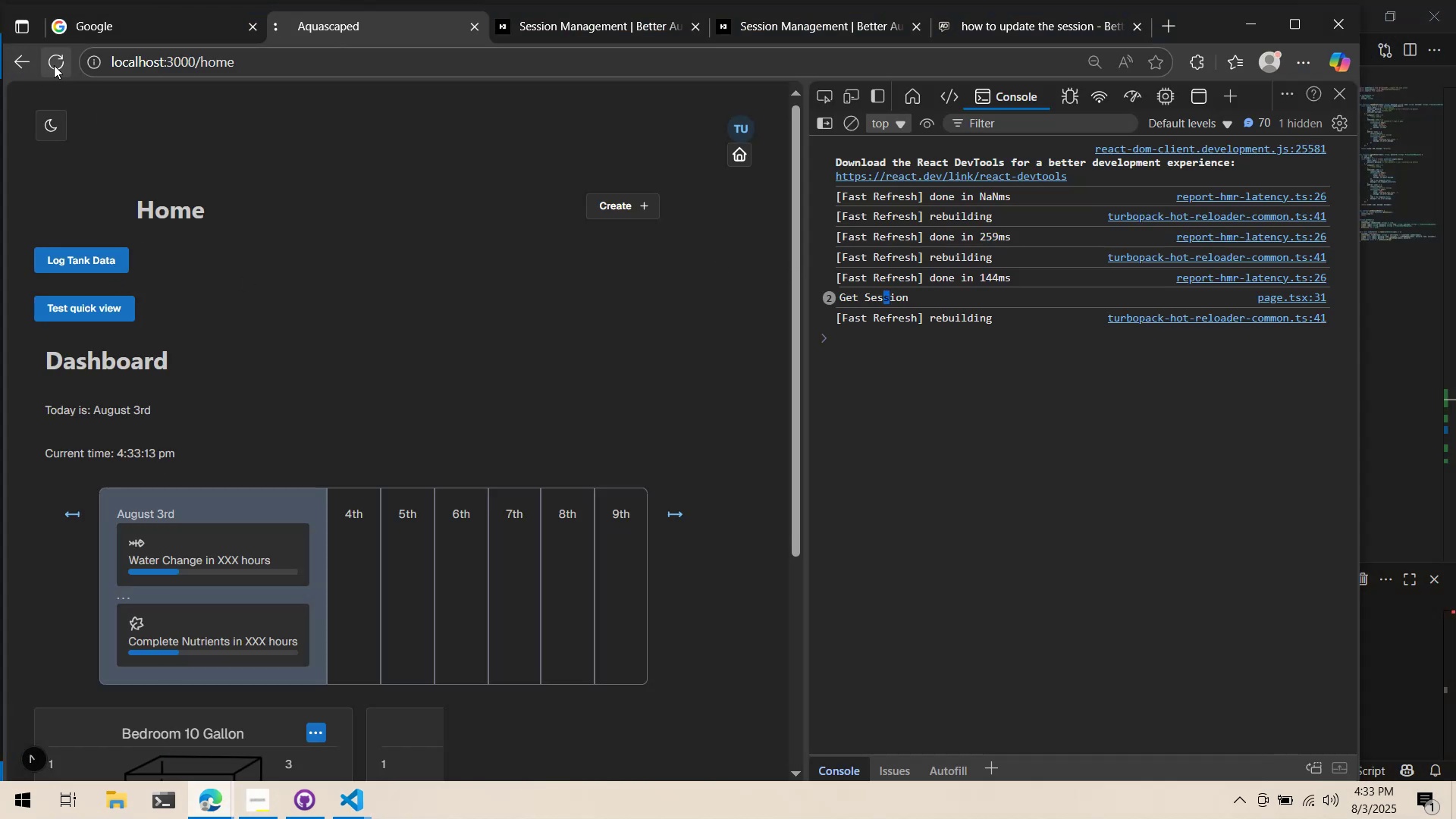 
key(Alt+Tab)
 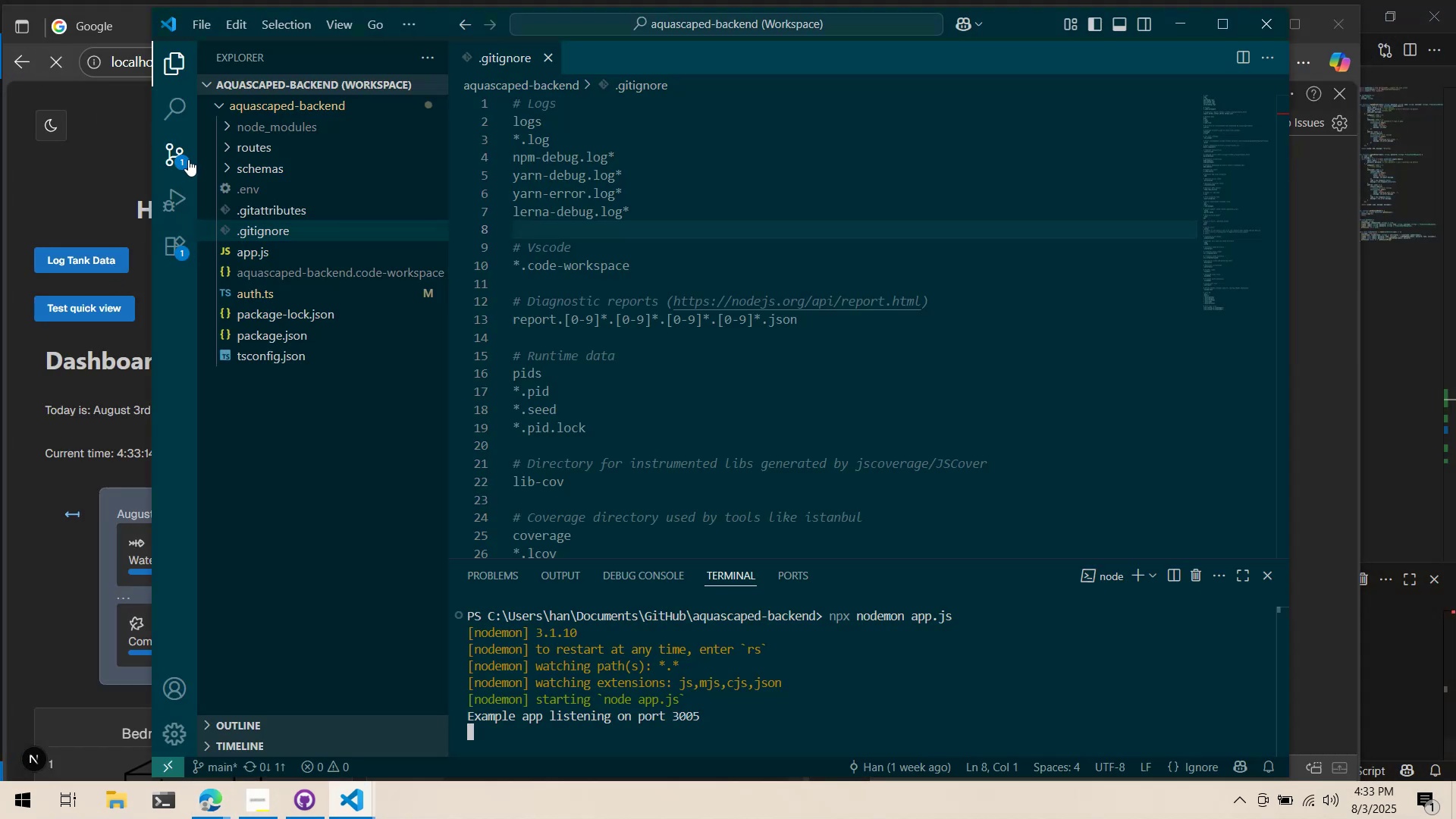 
key(Alt+AltLeft)
 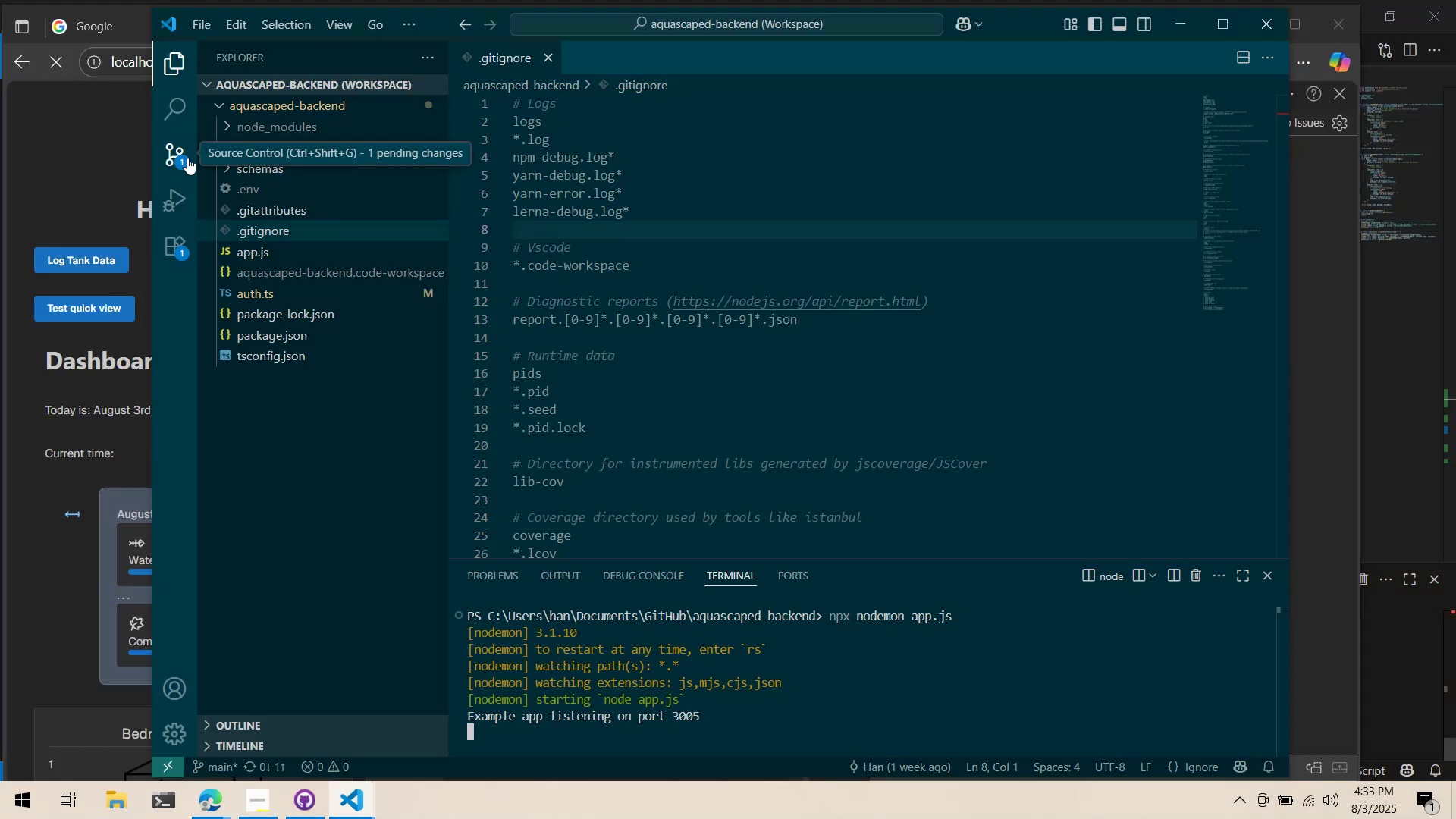 
key(Alt+Tab)
 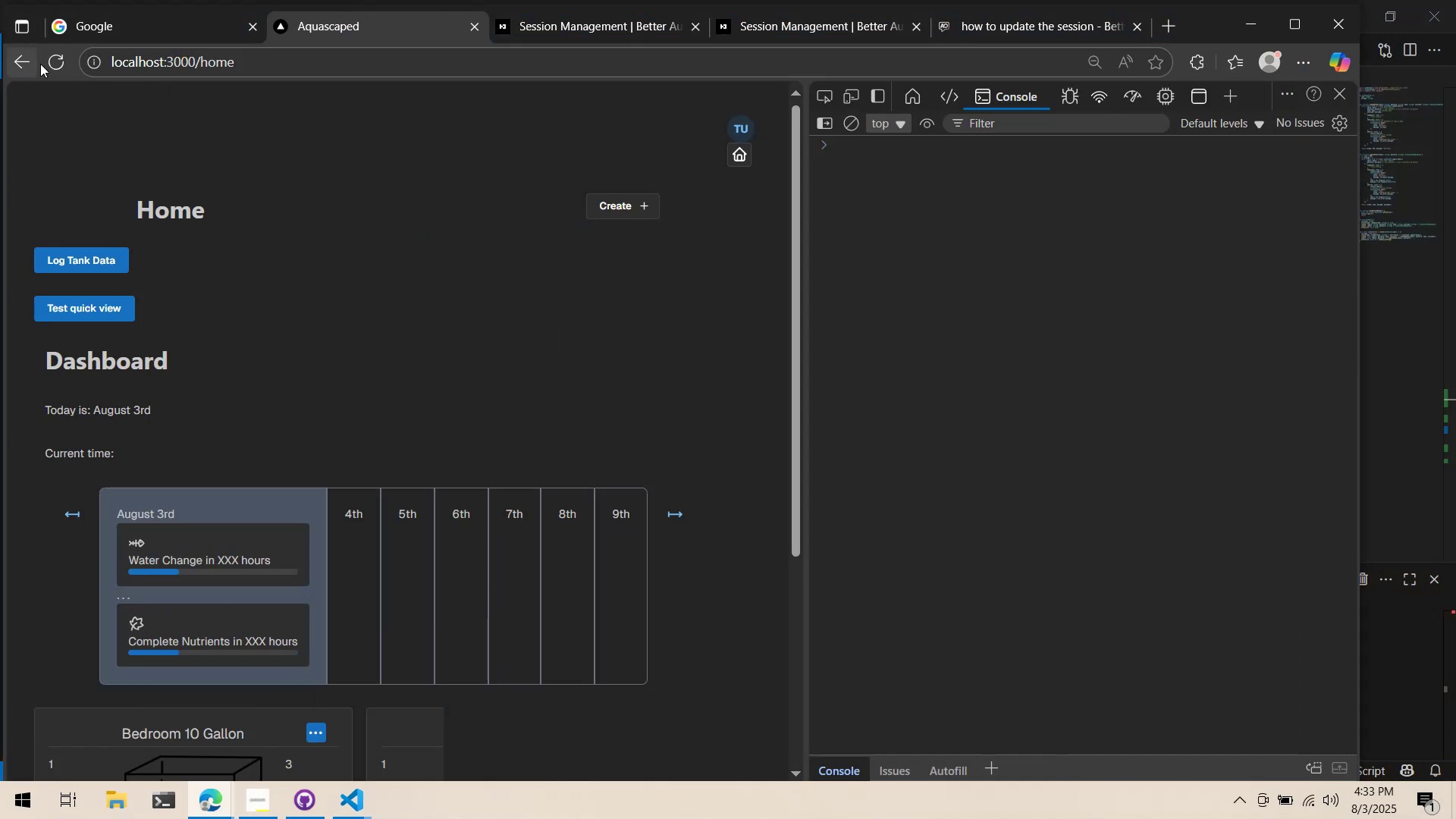 
left_click([49, 55])
 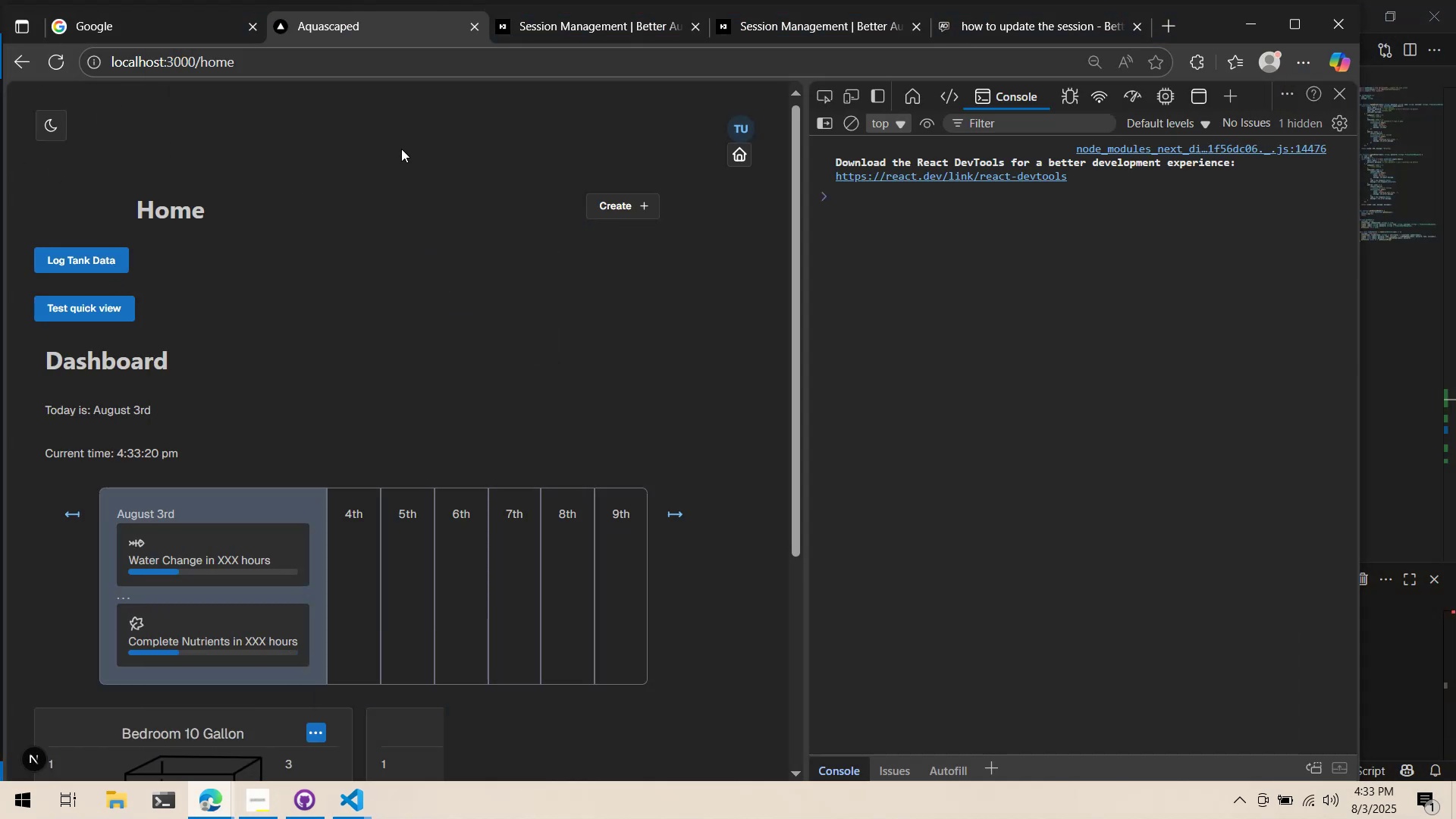 
wait(5.61)
 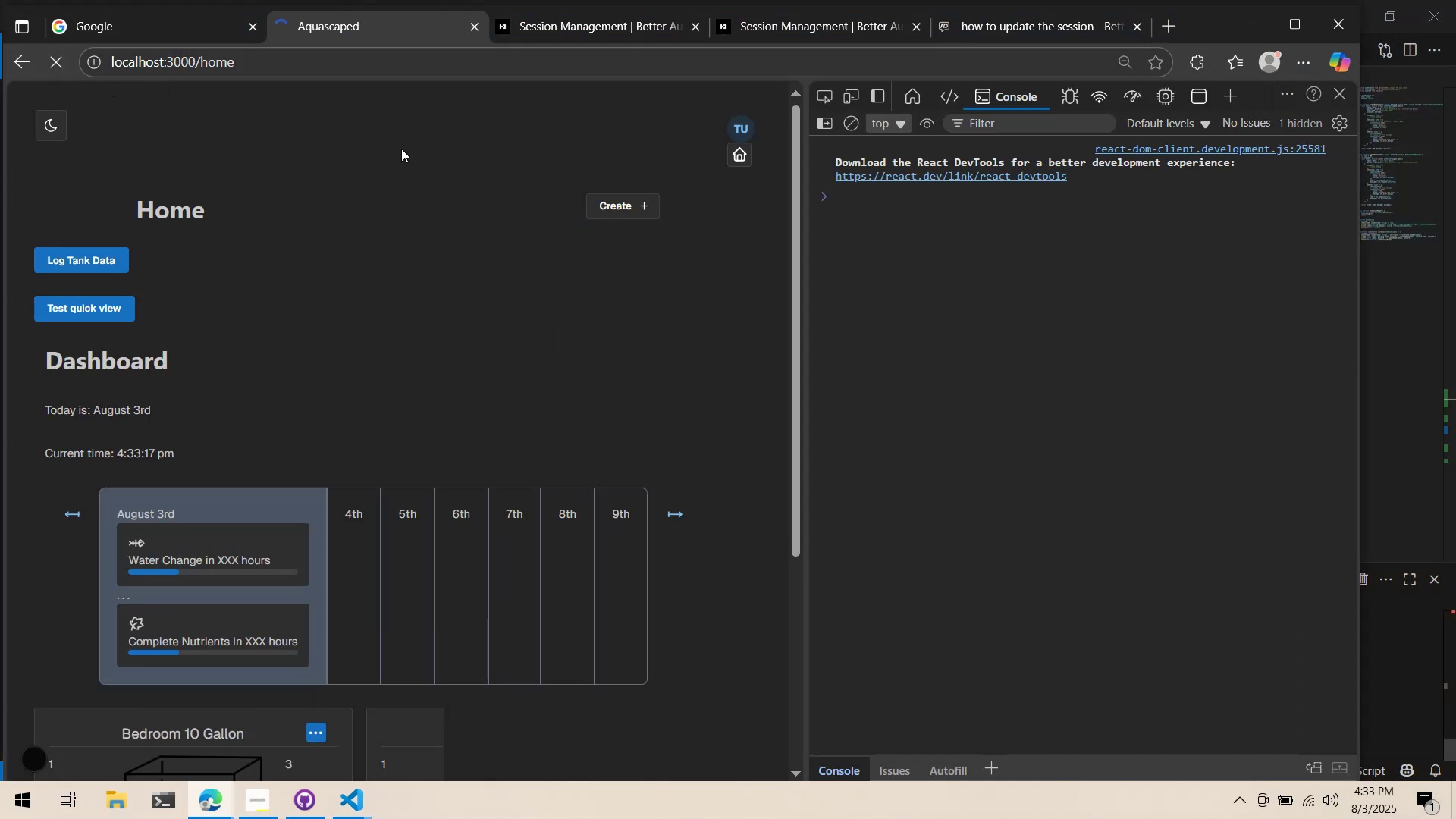 
left_click([114, 260])
 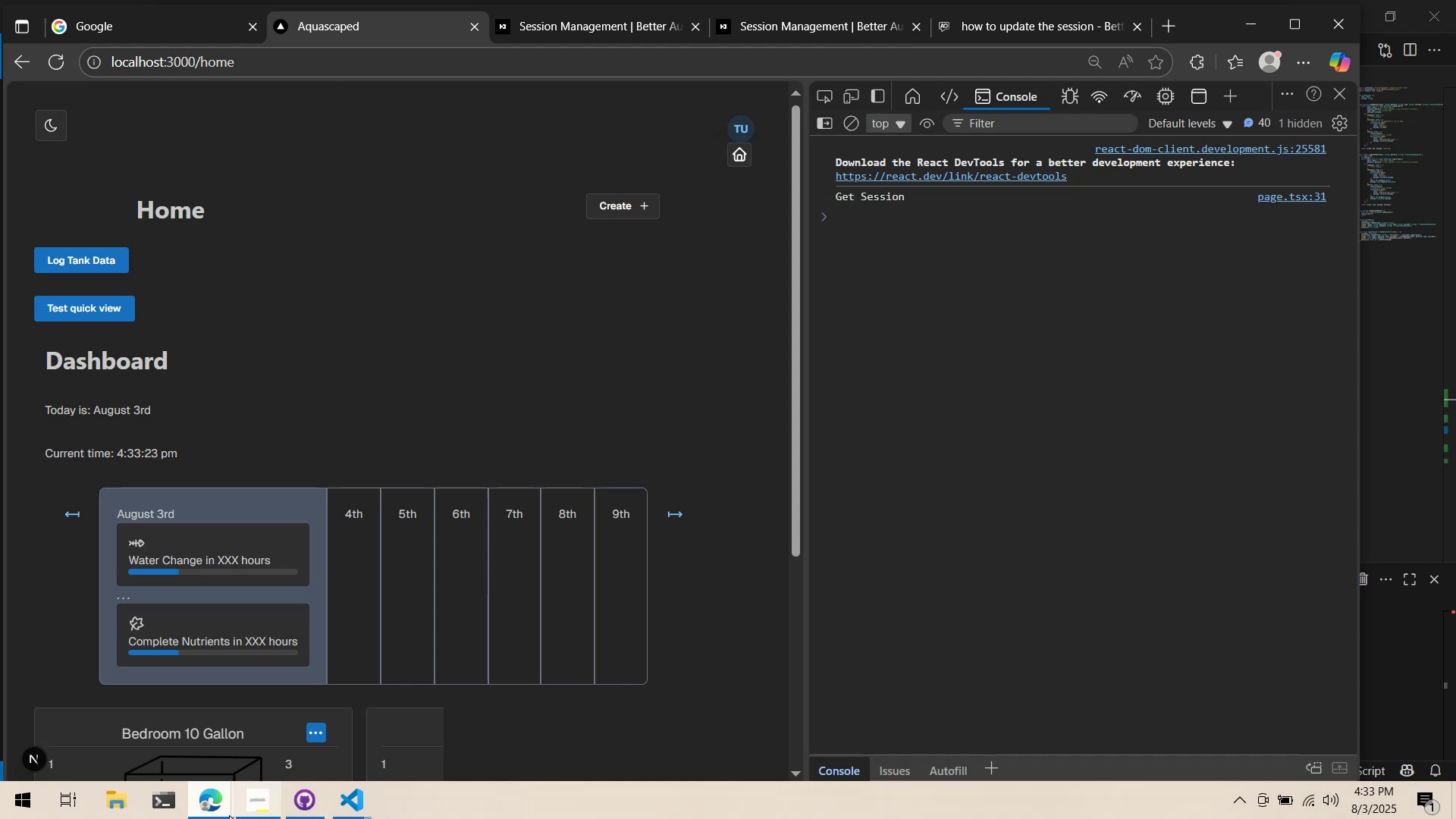 
left_click([353, 813])
 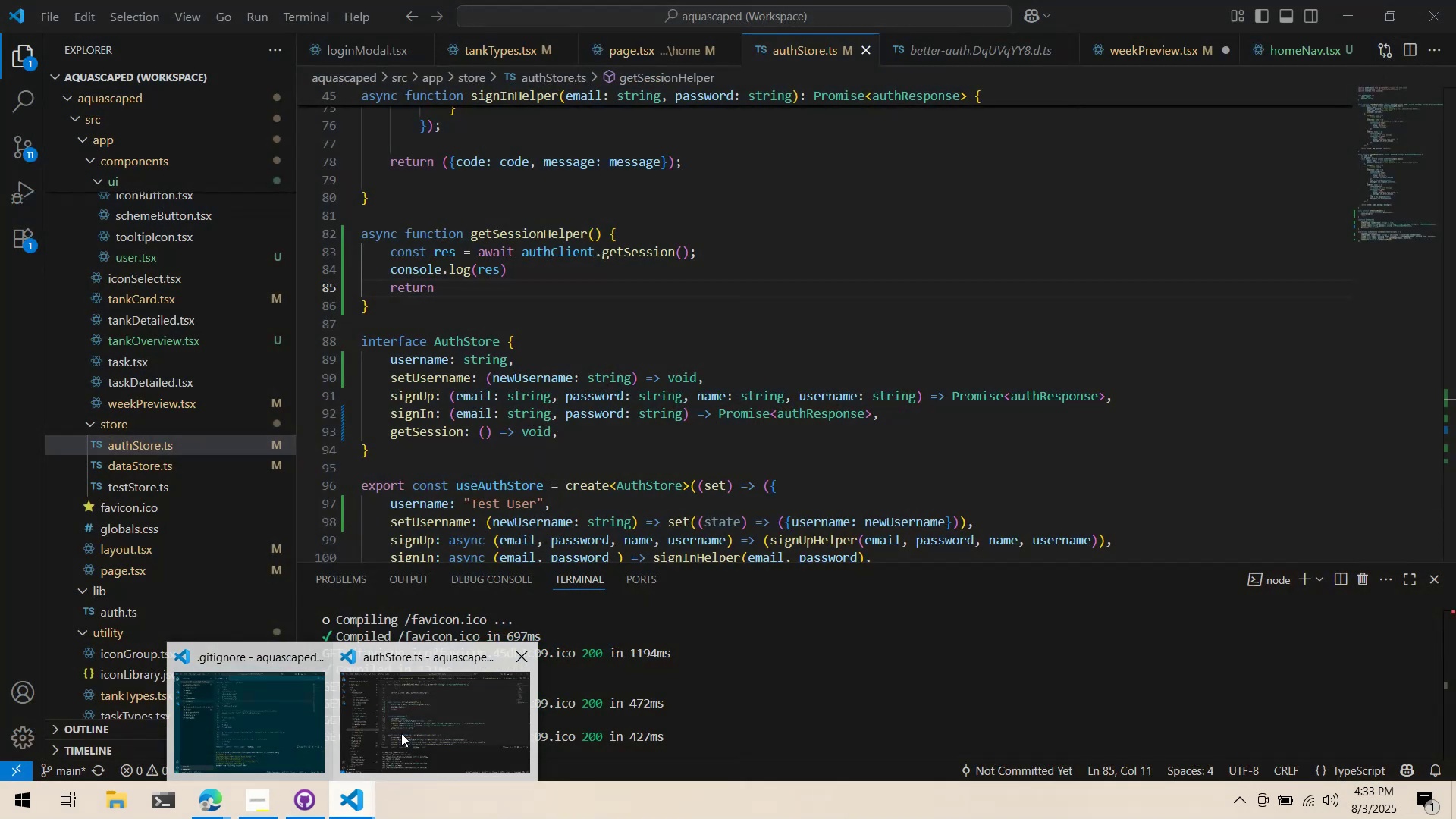 
left_click([401, 733])
 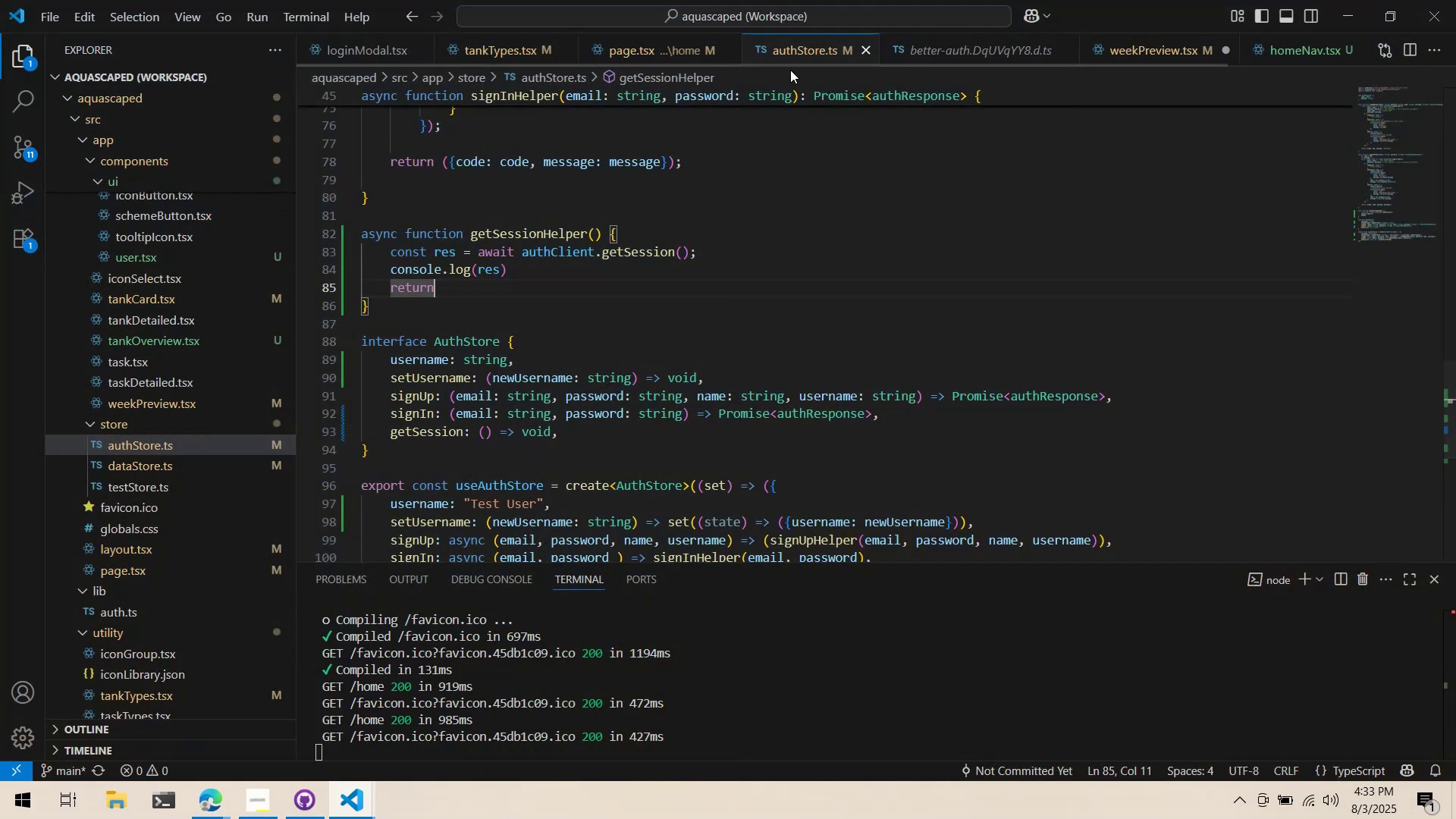 
left_click([949, 36])
 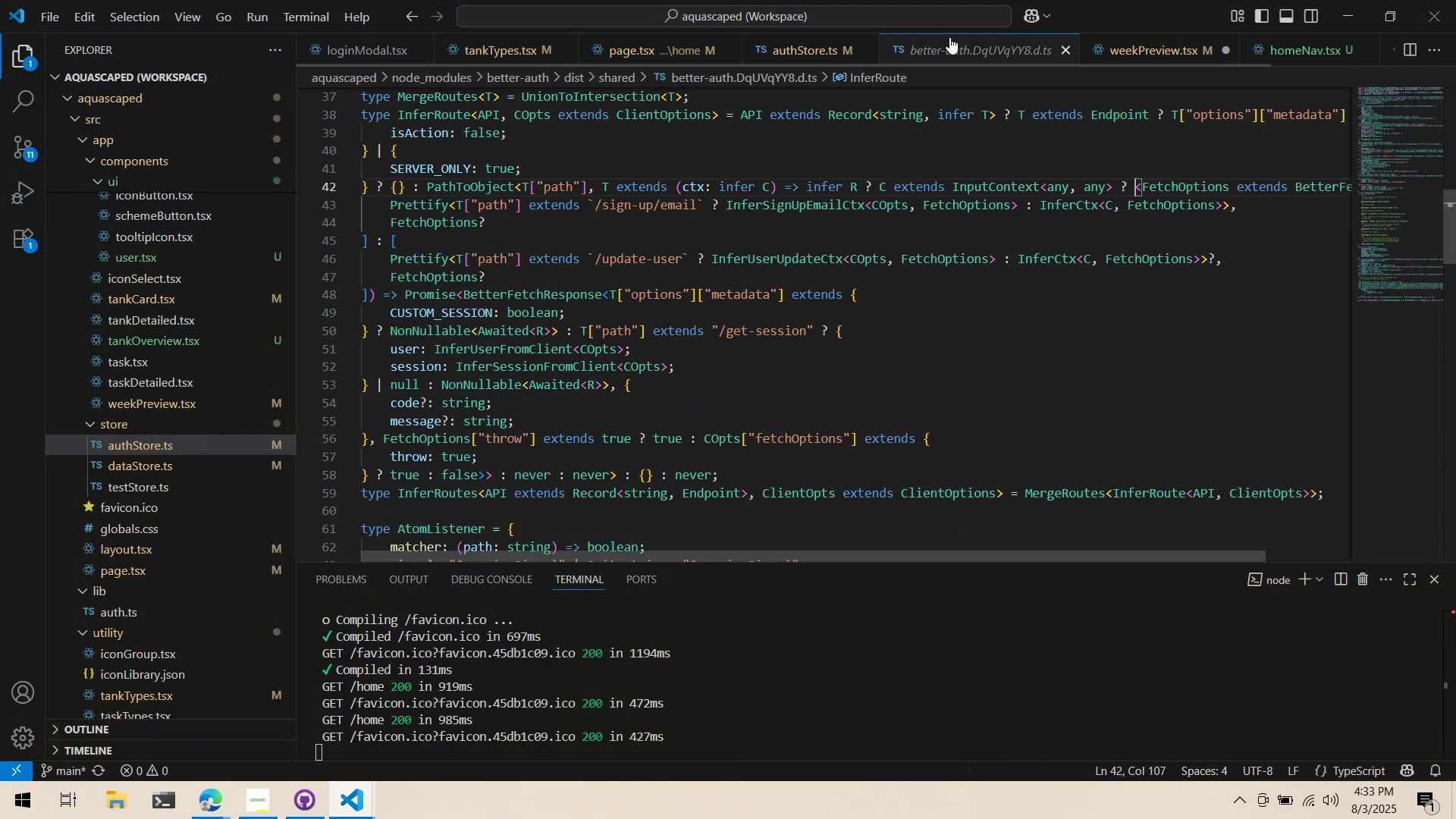 
middle_click([949, 37])
 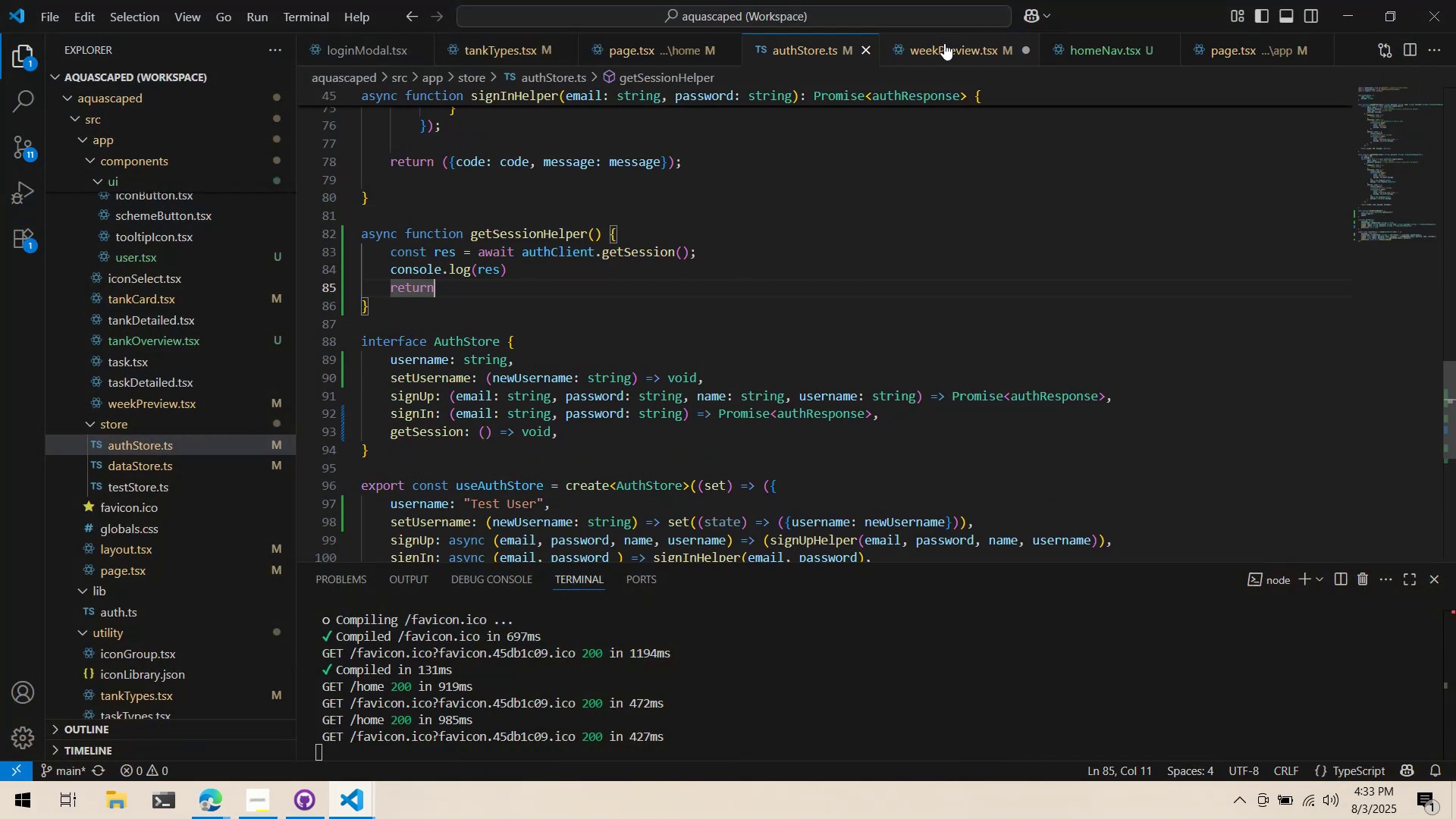 
left_click([943, 44])
 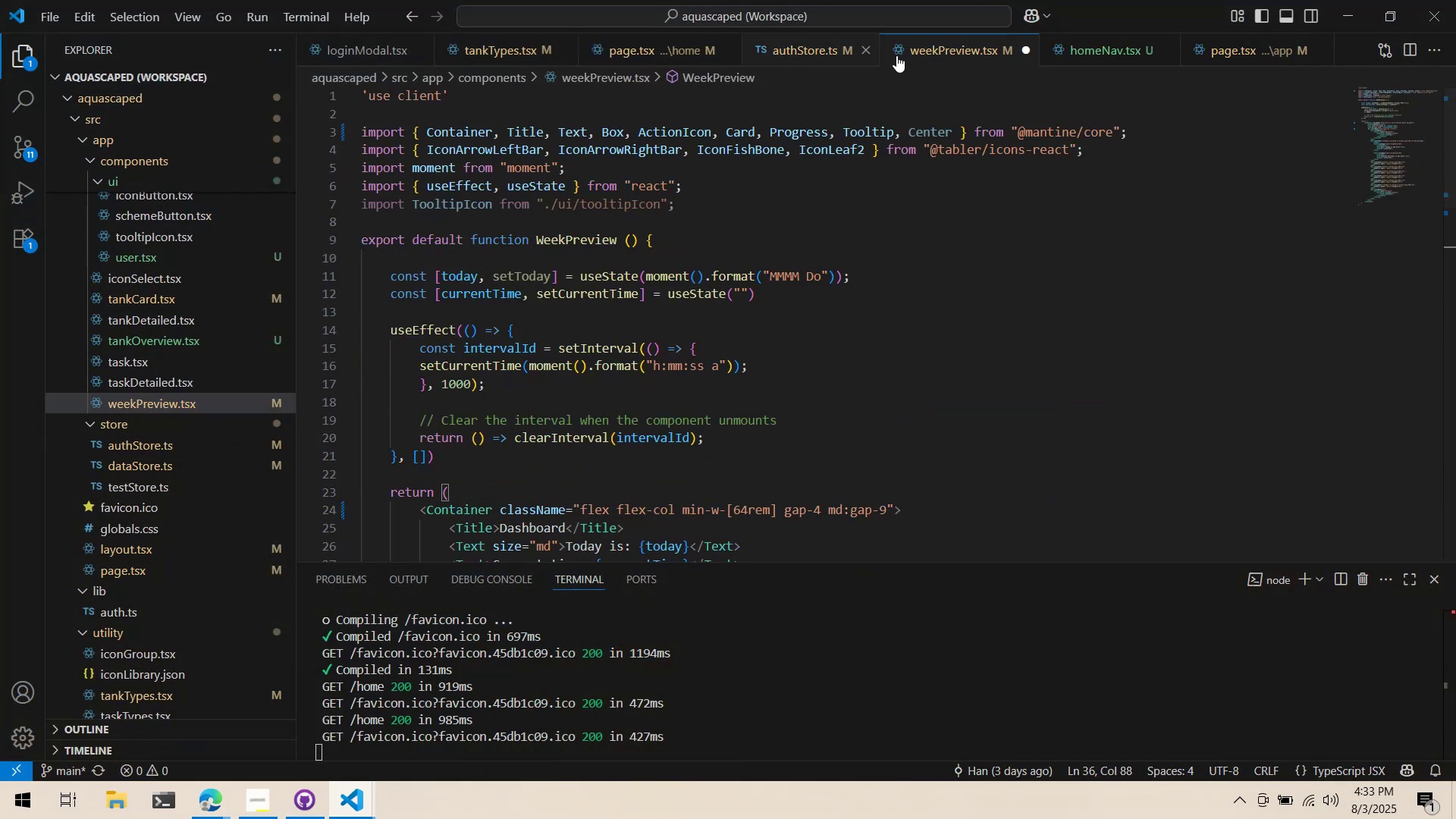 
middle_click([934, 41])
 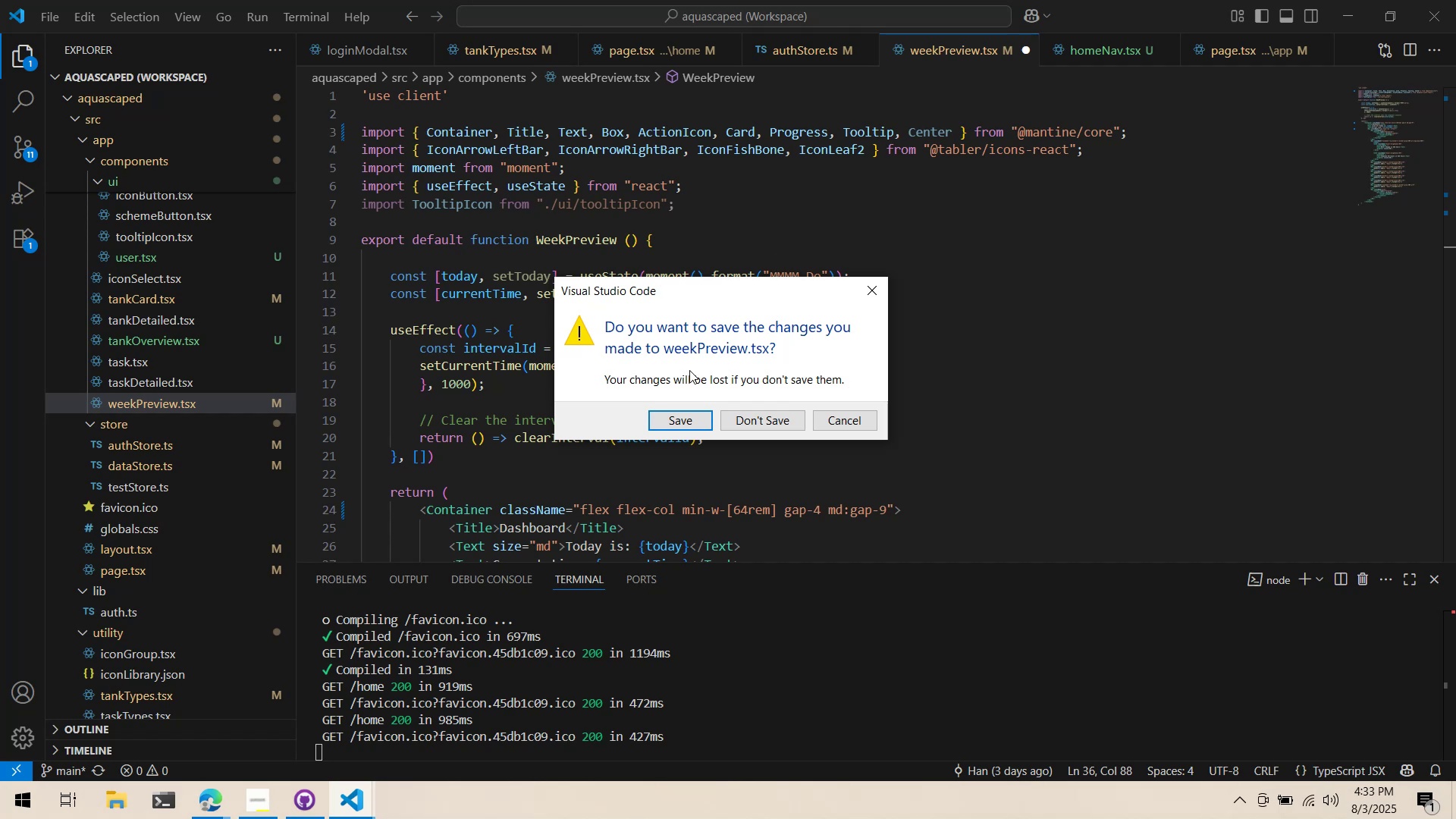 
left_click_drag(start_coordinate=[690, 413], to_coordinate=[690, 418])
 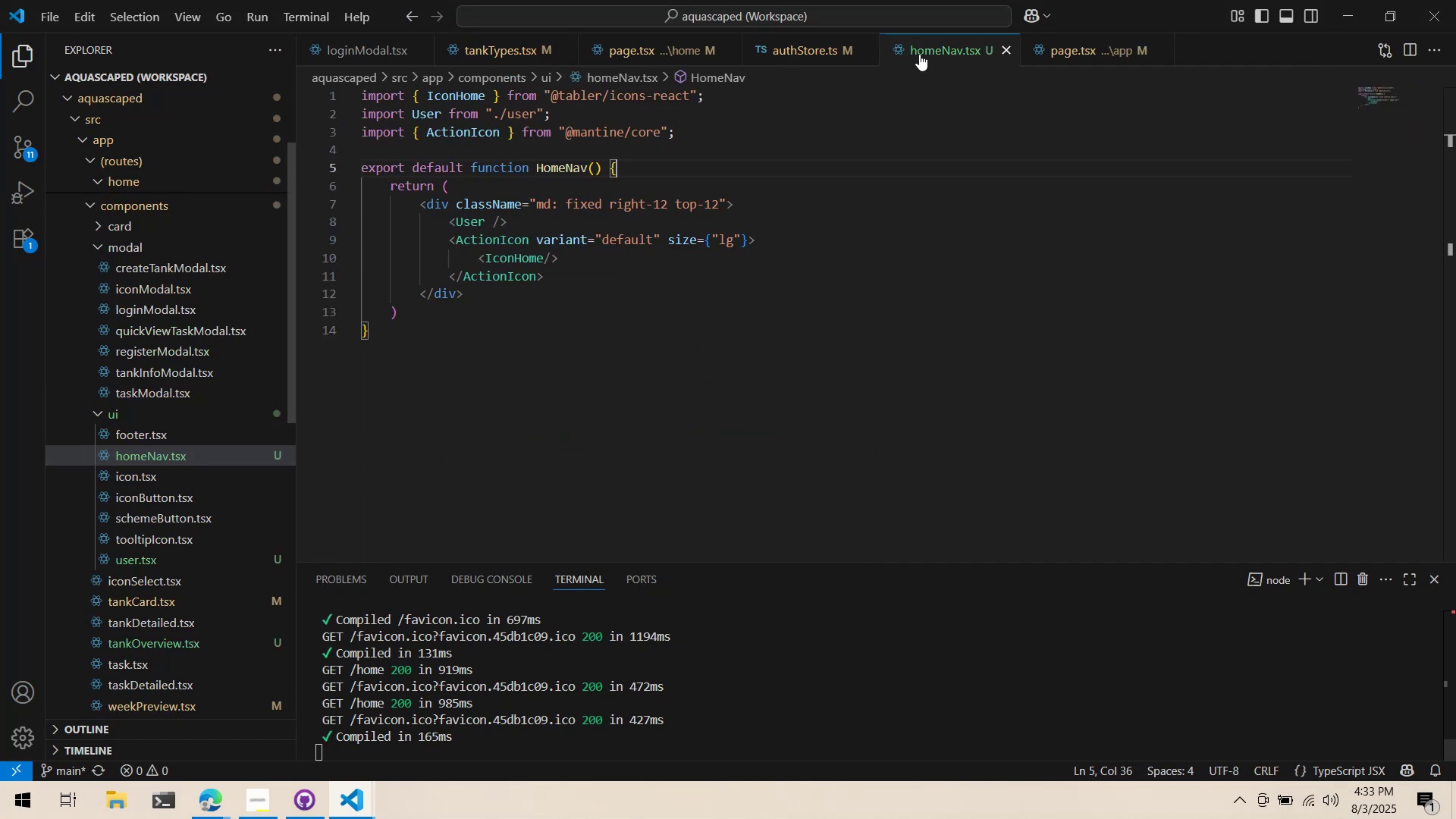 
middle_click([922, 47])
 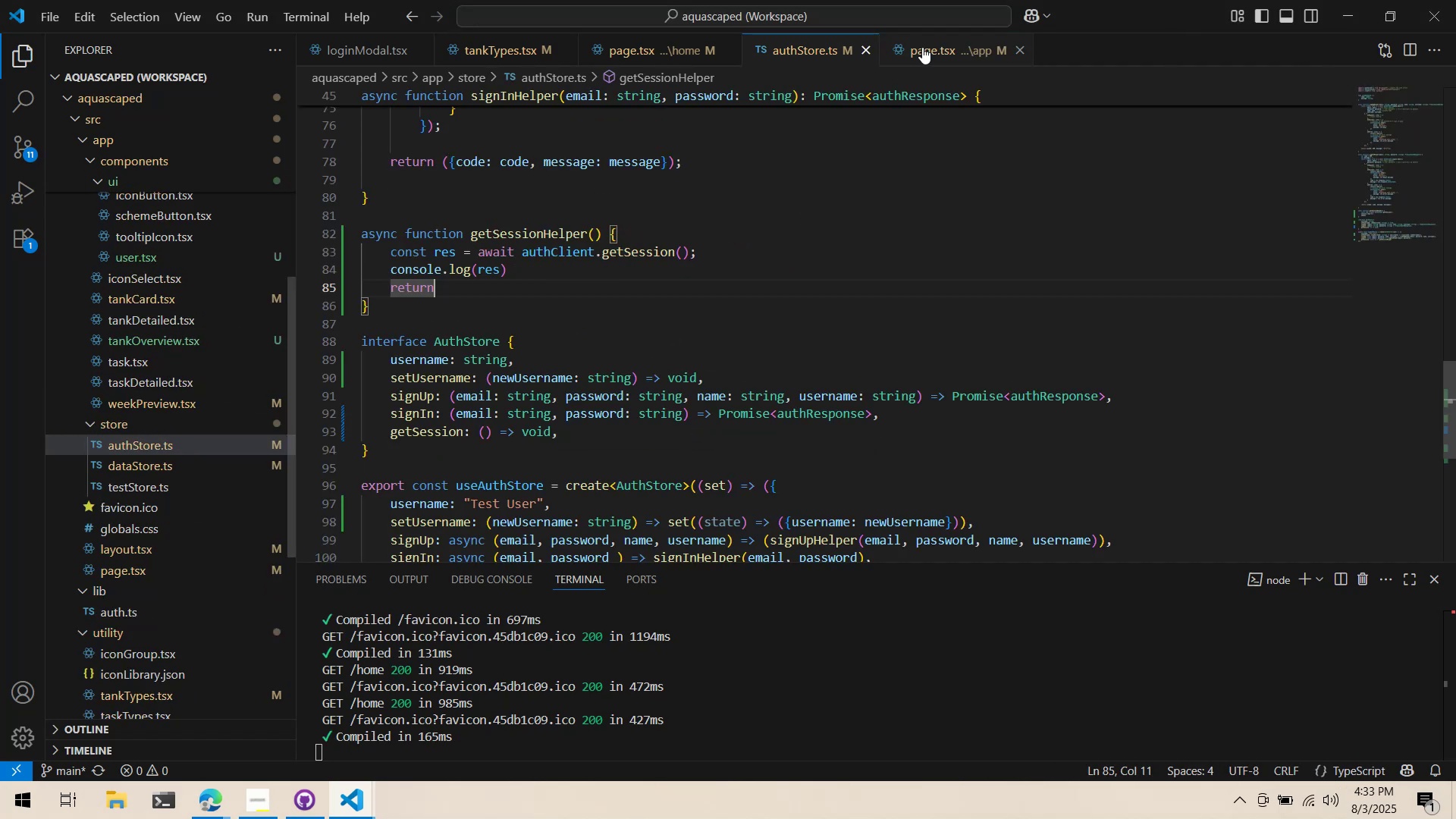 
left_click([922, 47])
 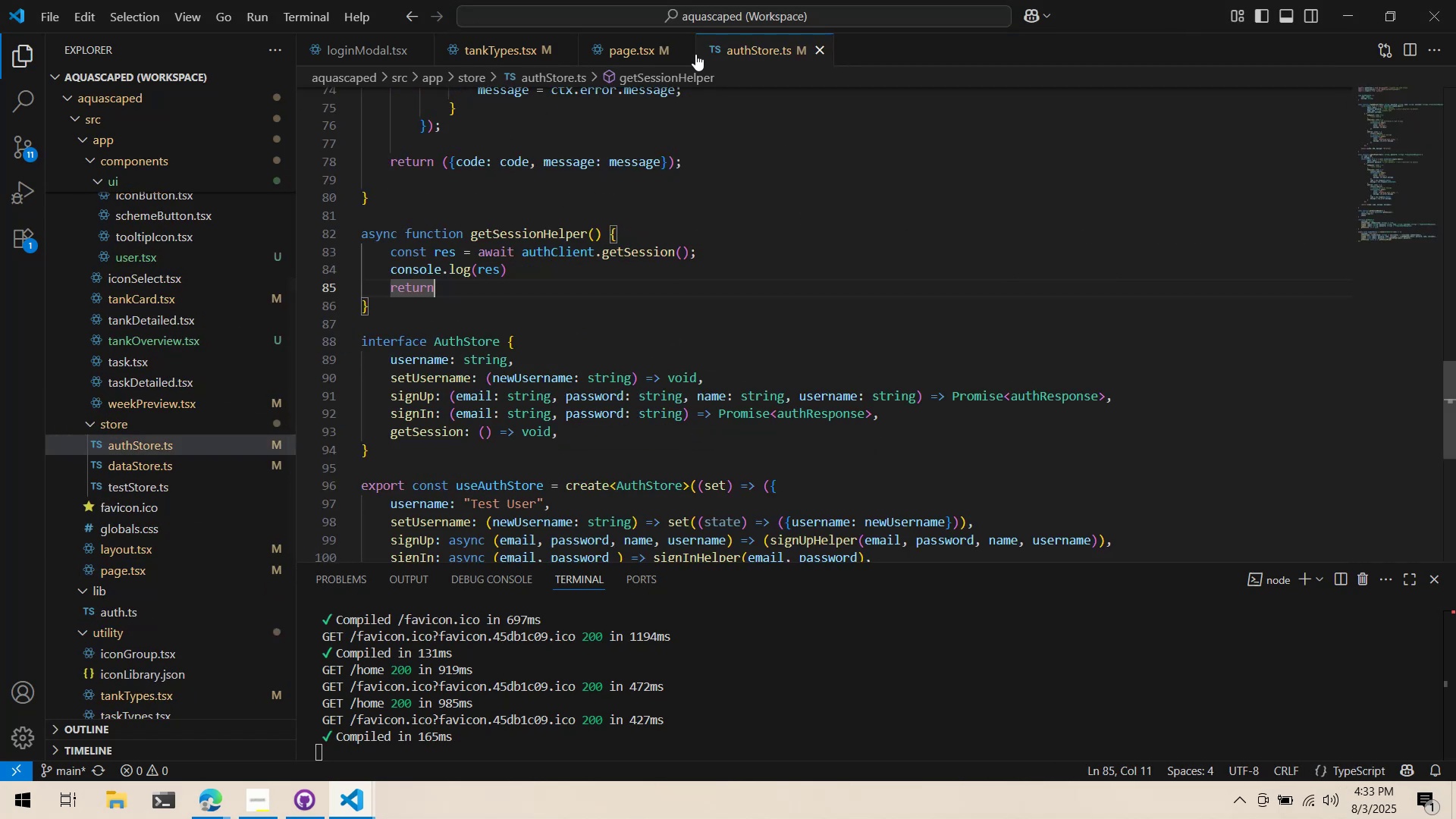 
left_click_drag(start_coordinate=[614, 58], to_coordinate=[723, 49])
 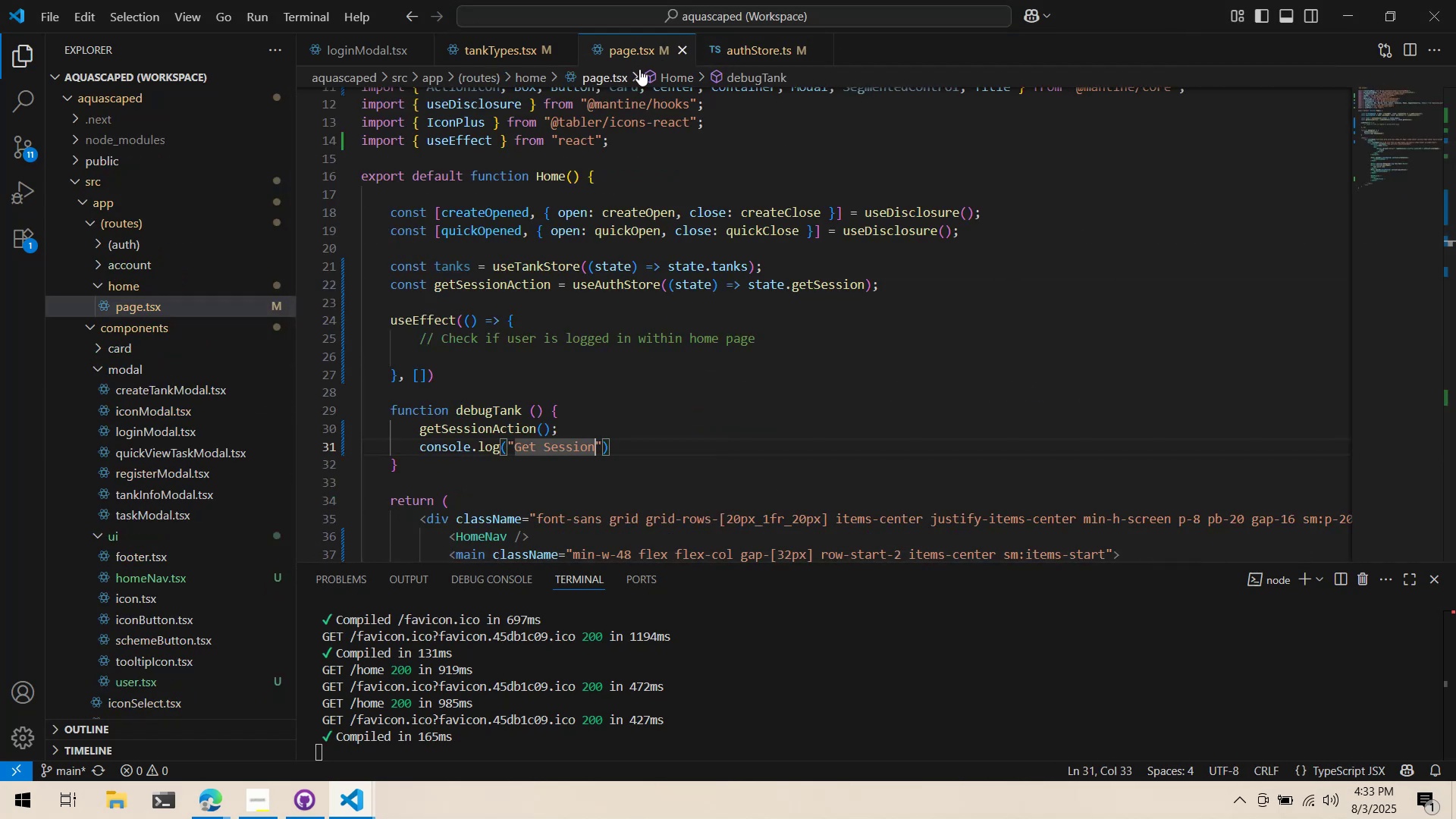 
left_click([728, 45])
 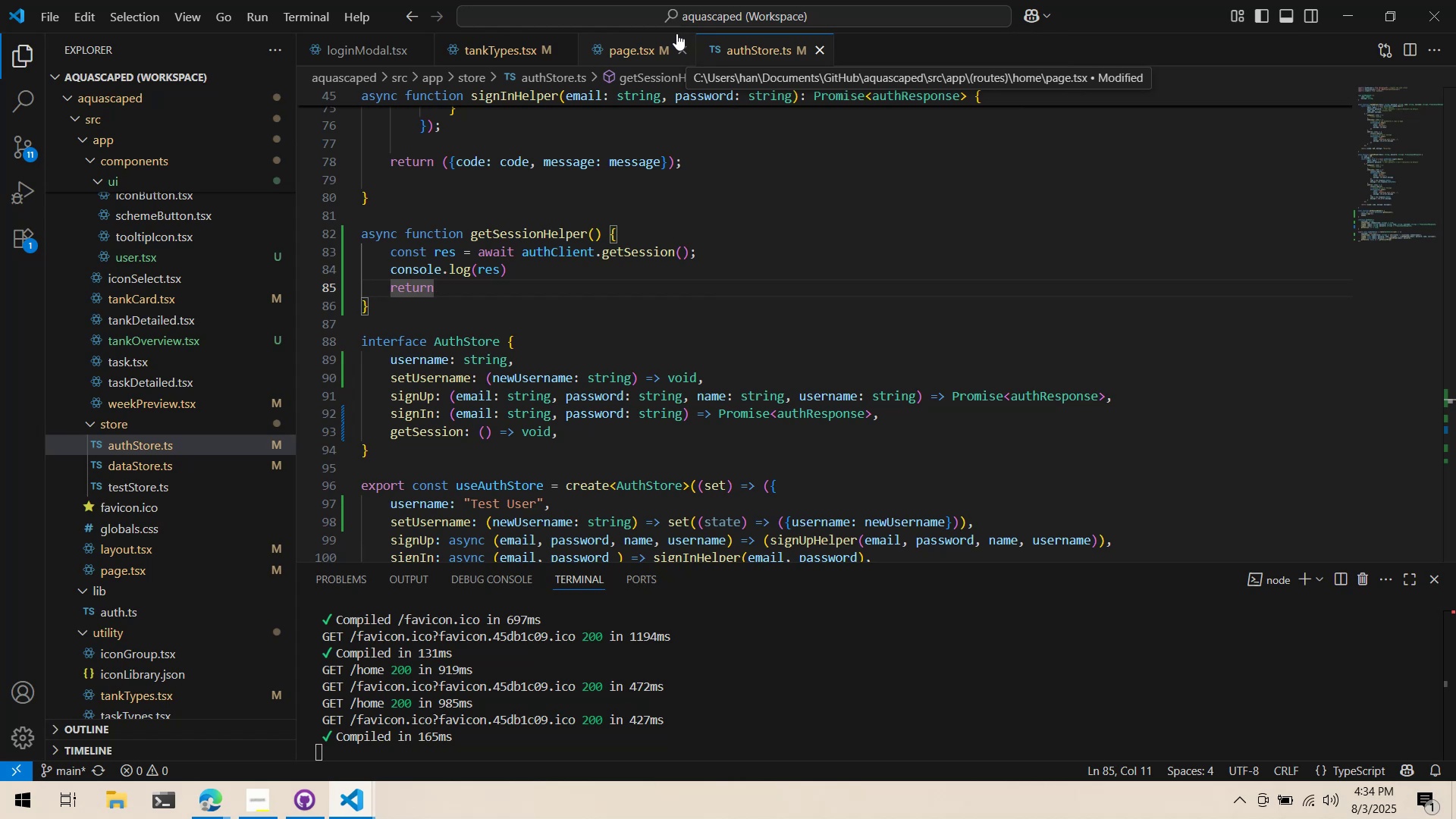 
wait(37.62)
 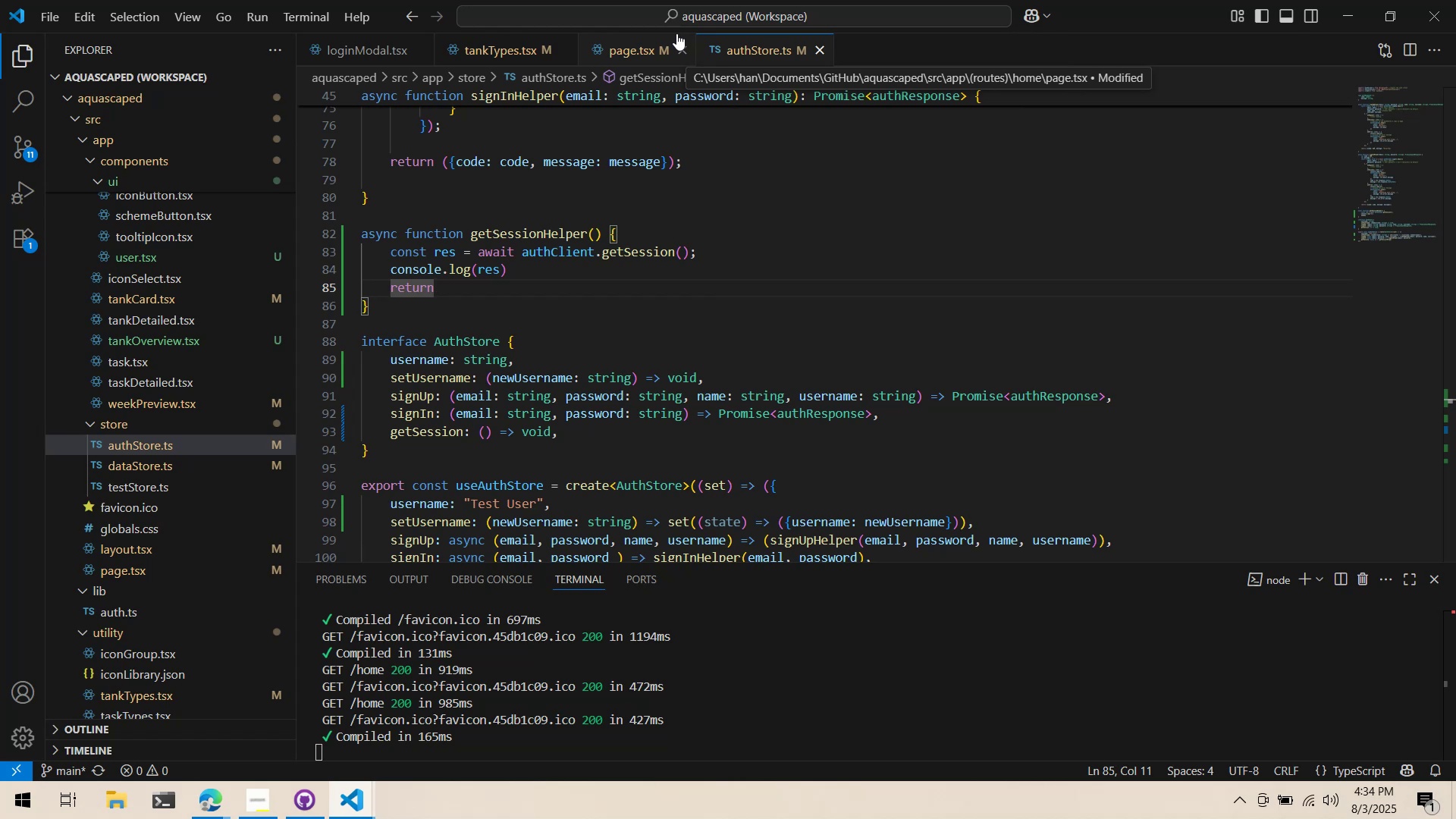 
mouse_move([601, 254])
 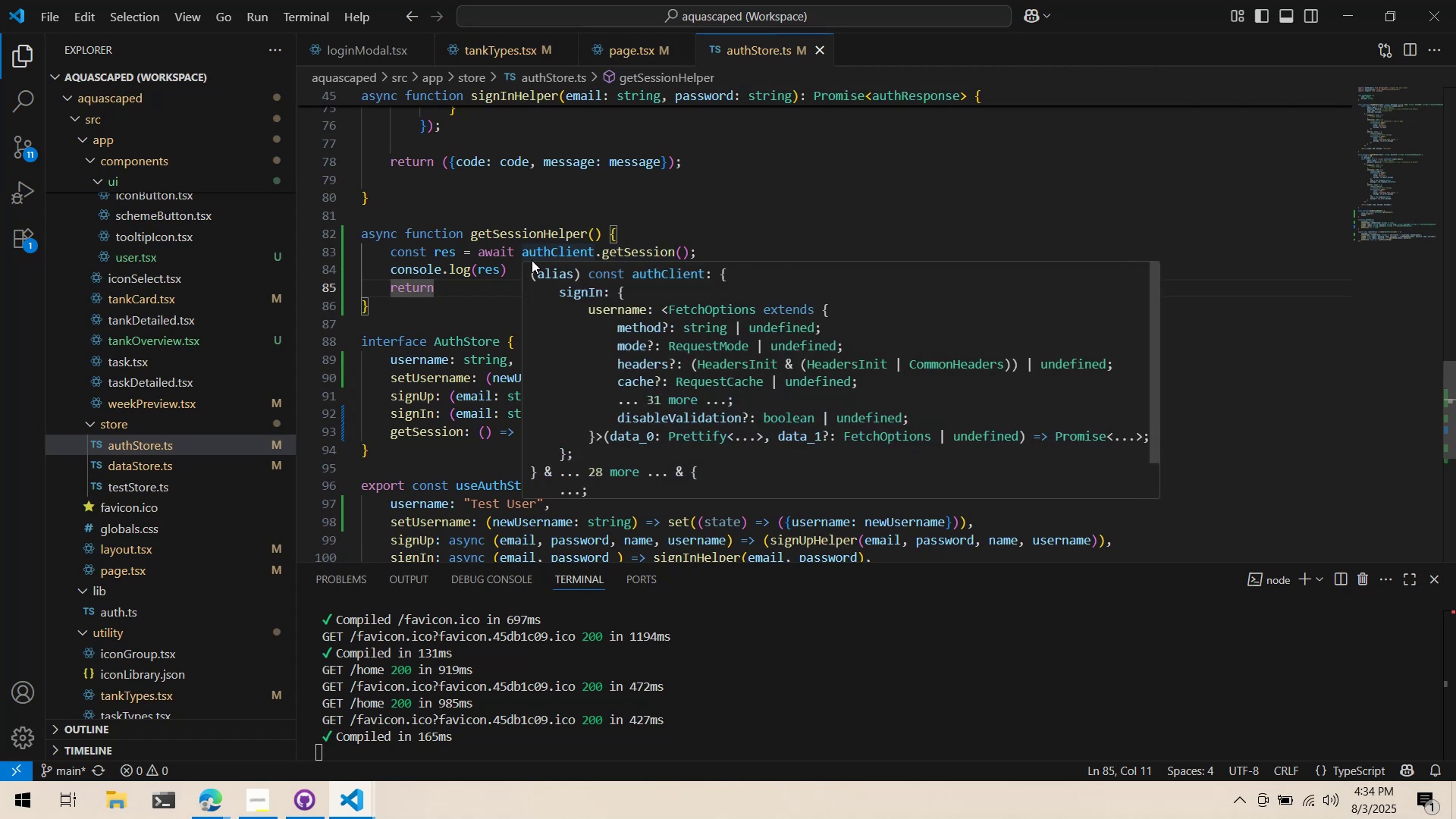 
scroll: coordinate [498, 280], scroll_direction: up, amount: 14.0
 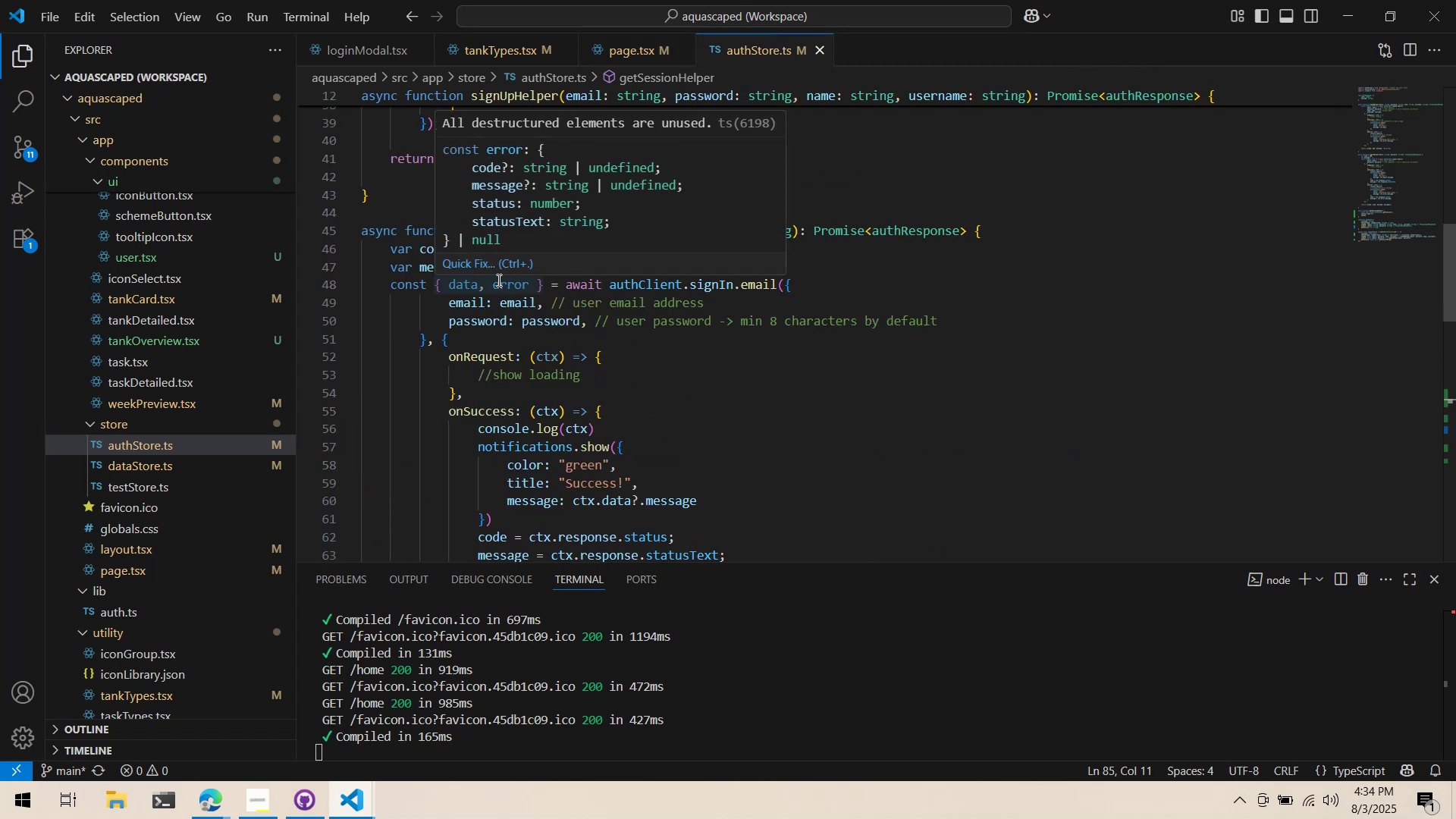 
key(Alt+AltLeft)
 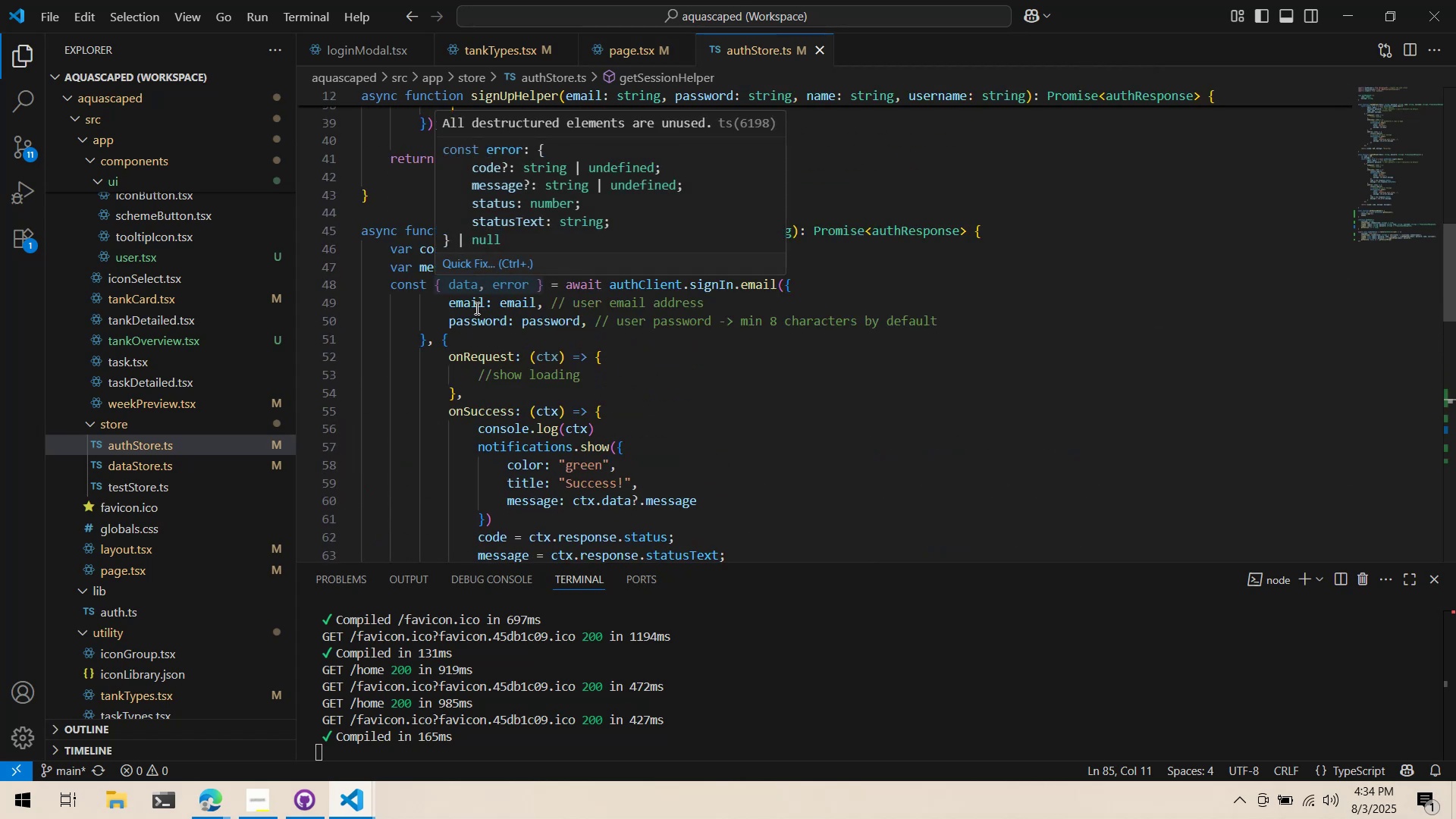 
key(Alt+Tab)
 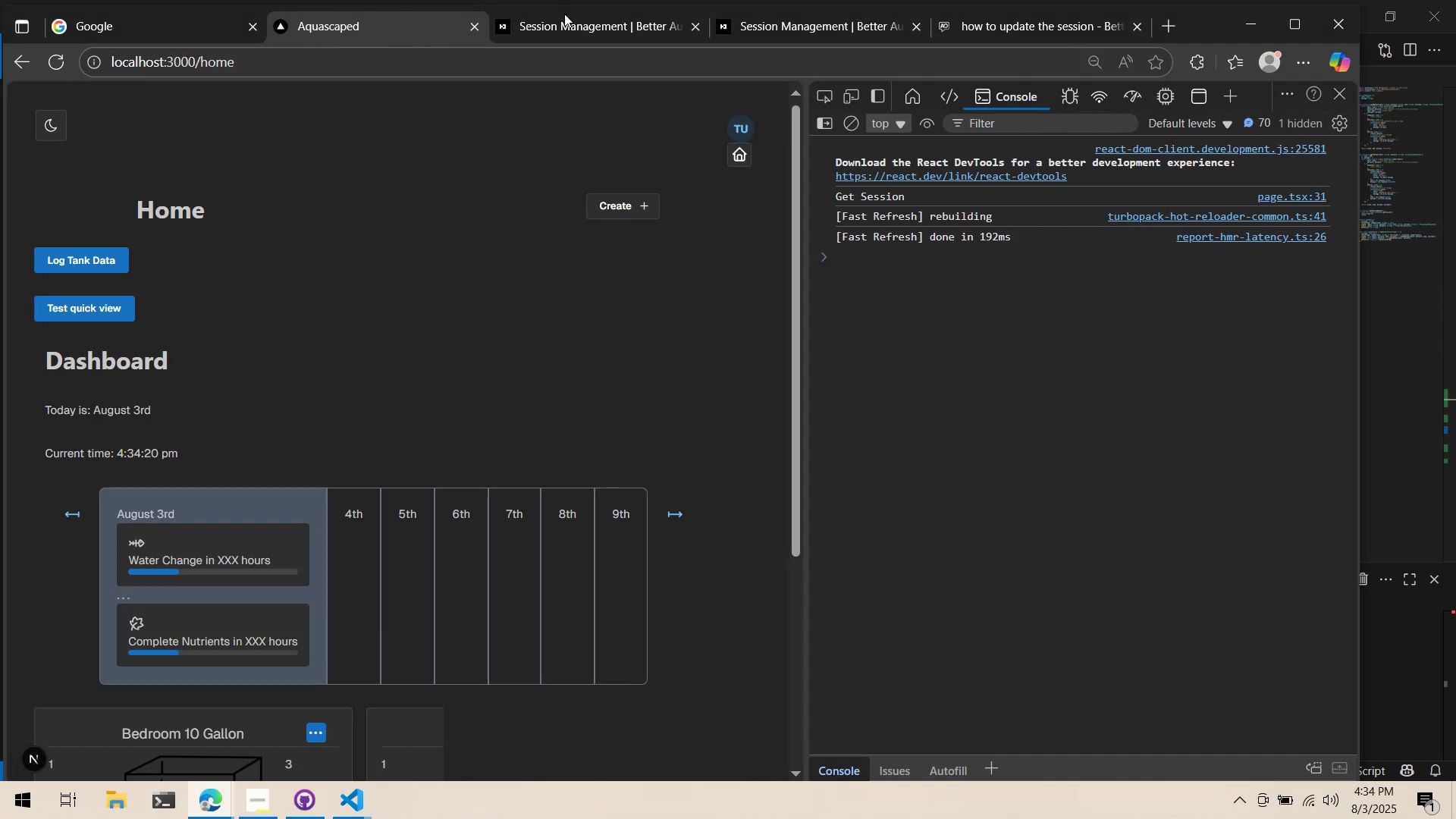 
left_click([593, 36])
 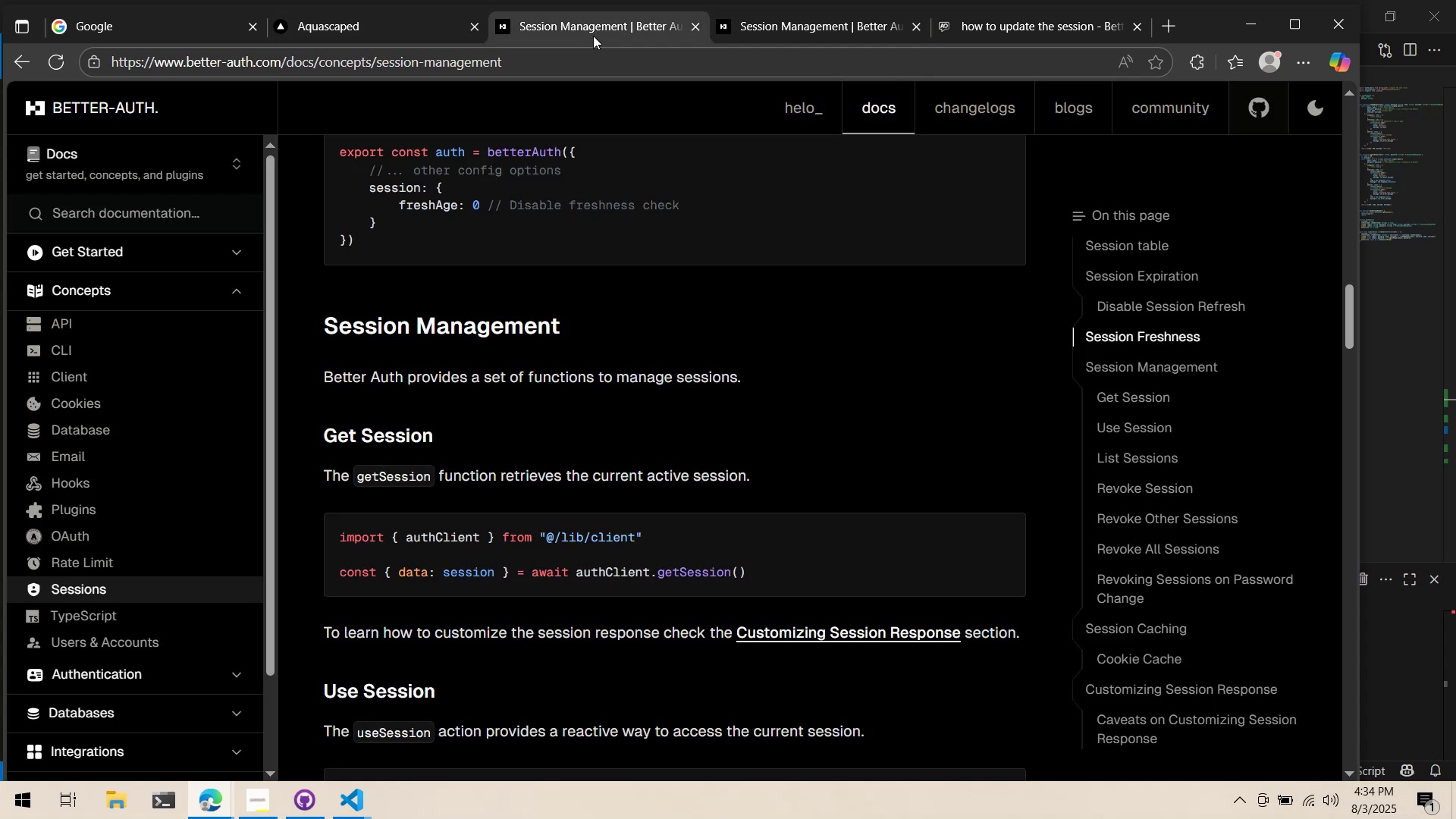 
key(Alt+AltLeft)
 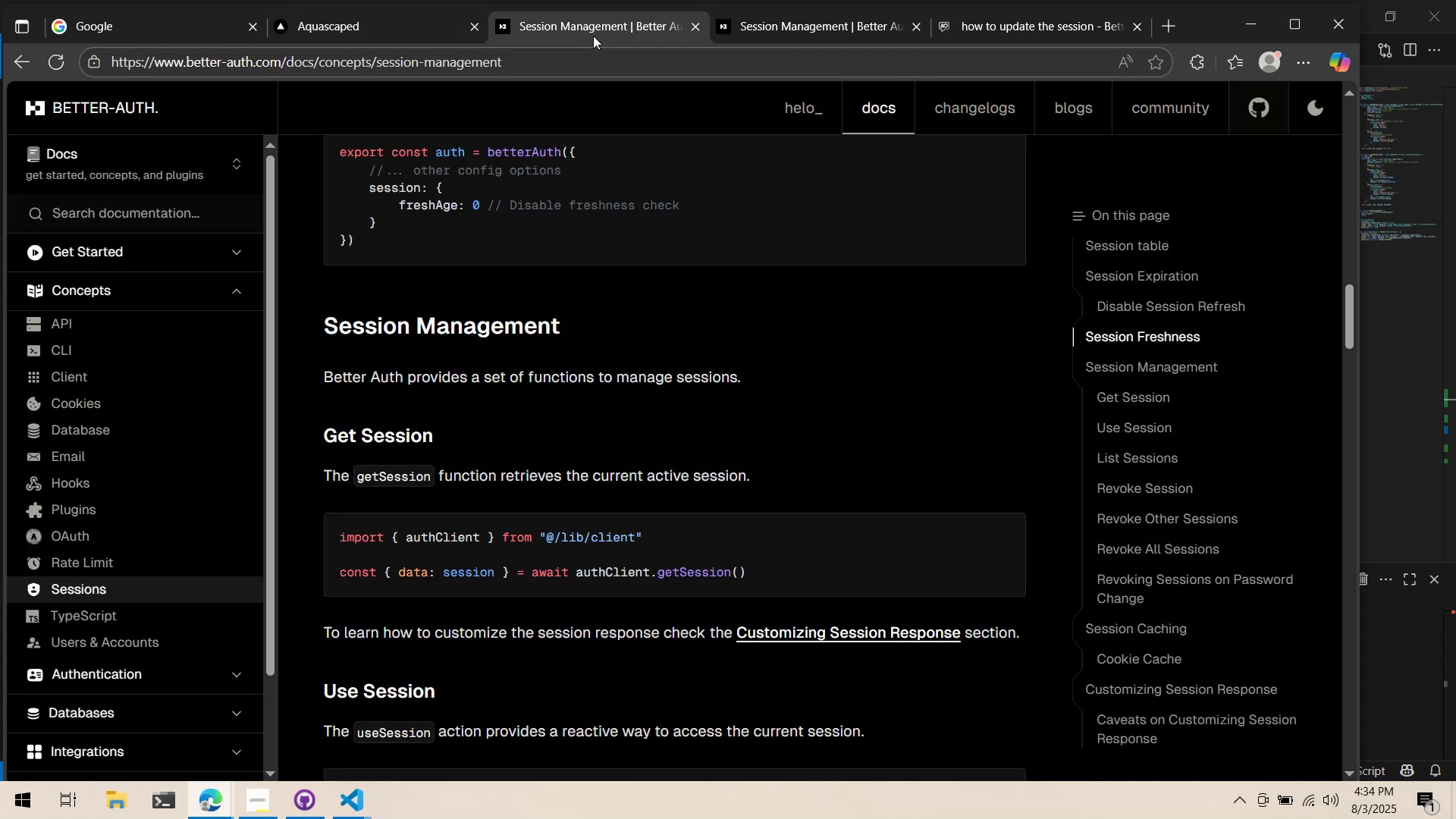 
key(Alt+Tab)
 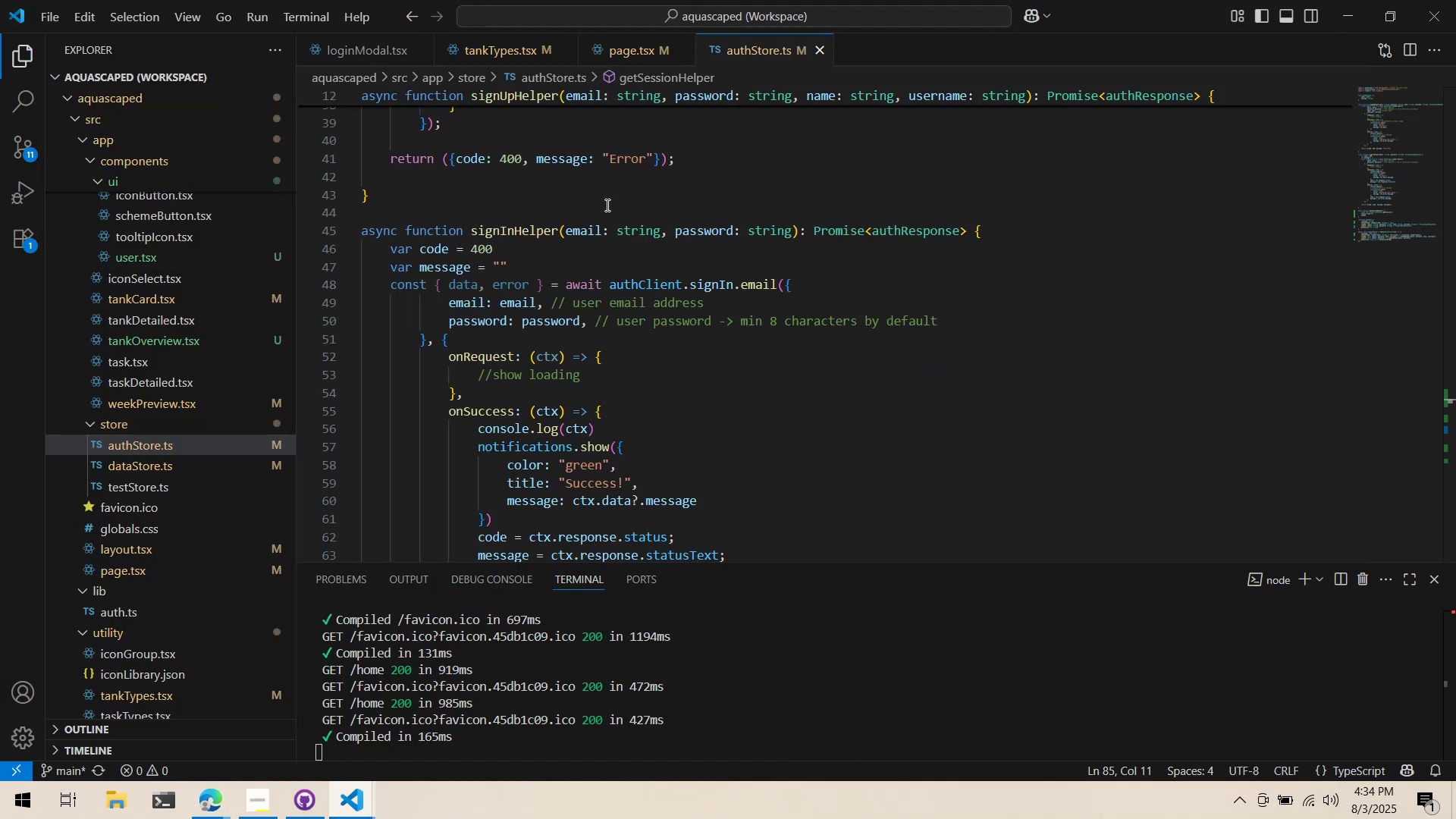 
scroll: coordinate [618, 240], scroll_direction: down, amount: 11.0
 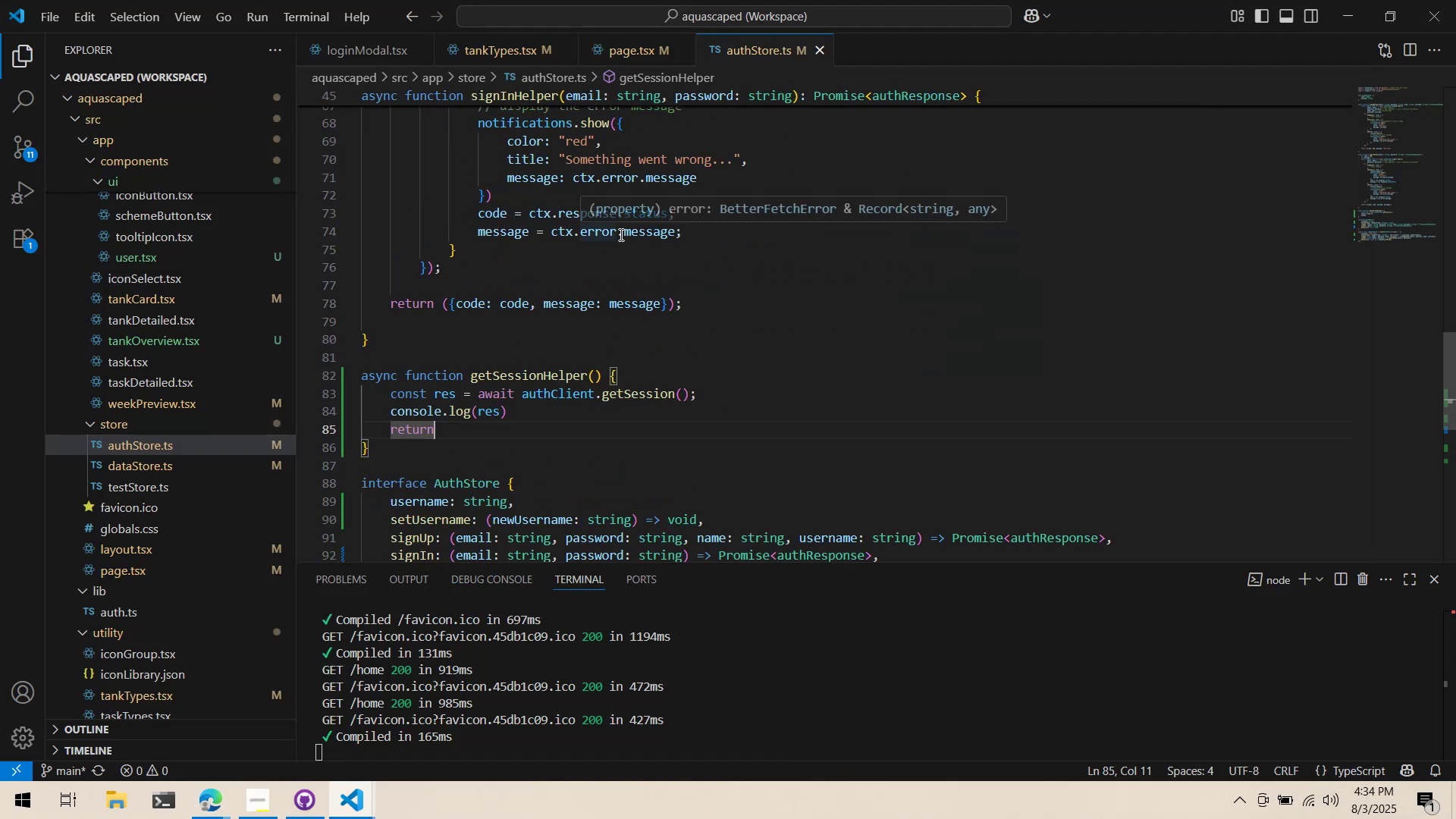 
key(Alt+AltLeft)
 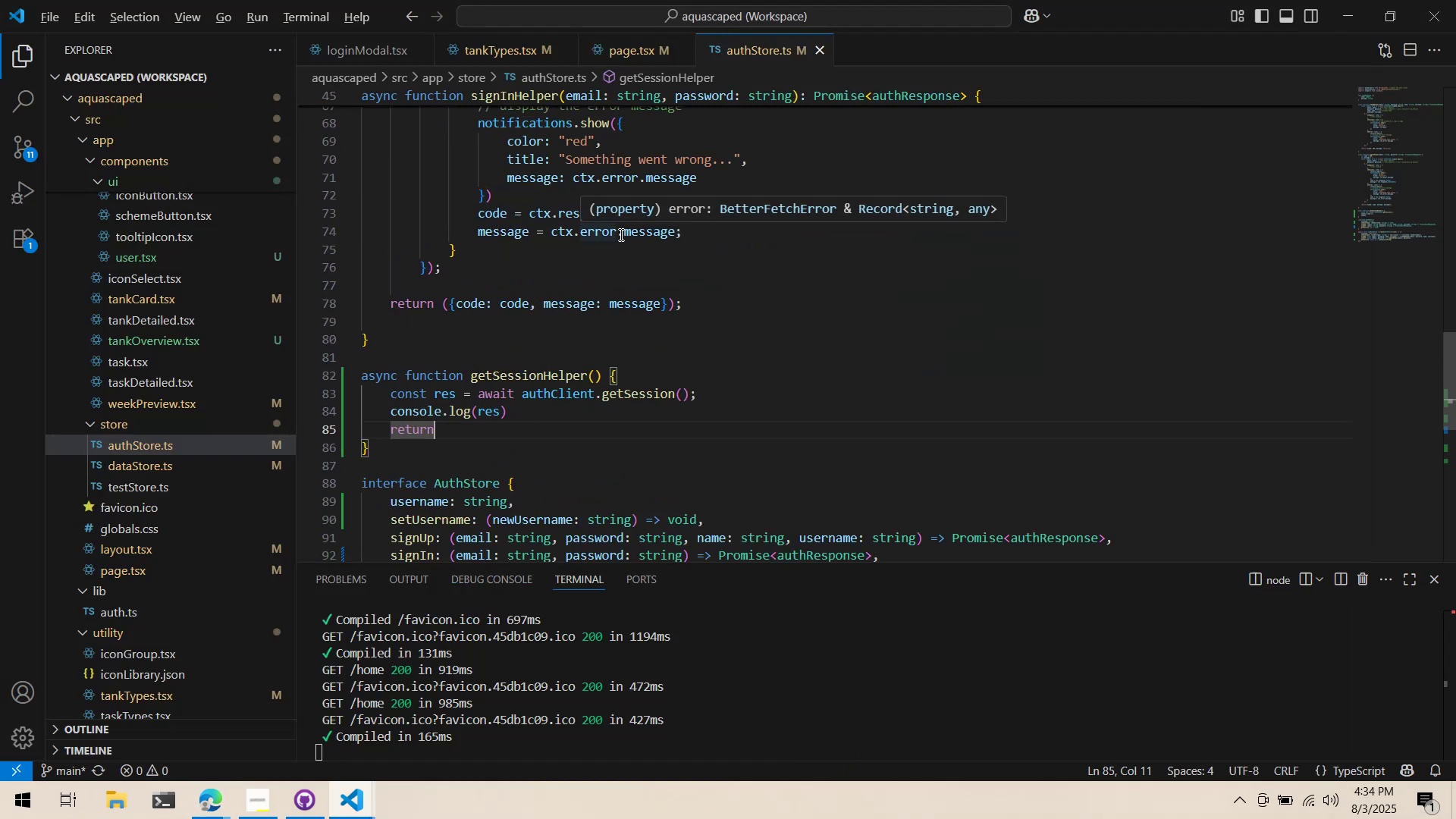 
key(Alt+Tab)
 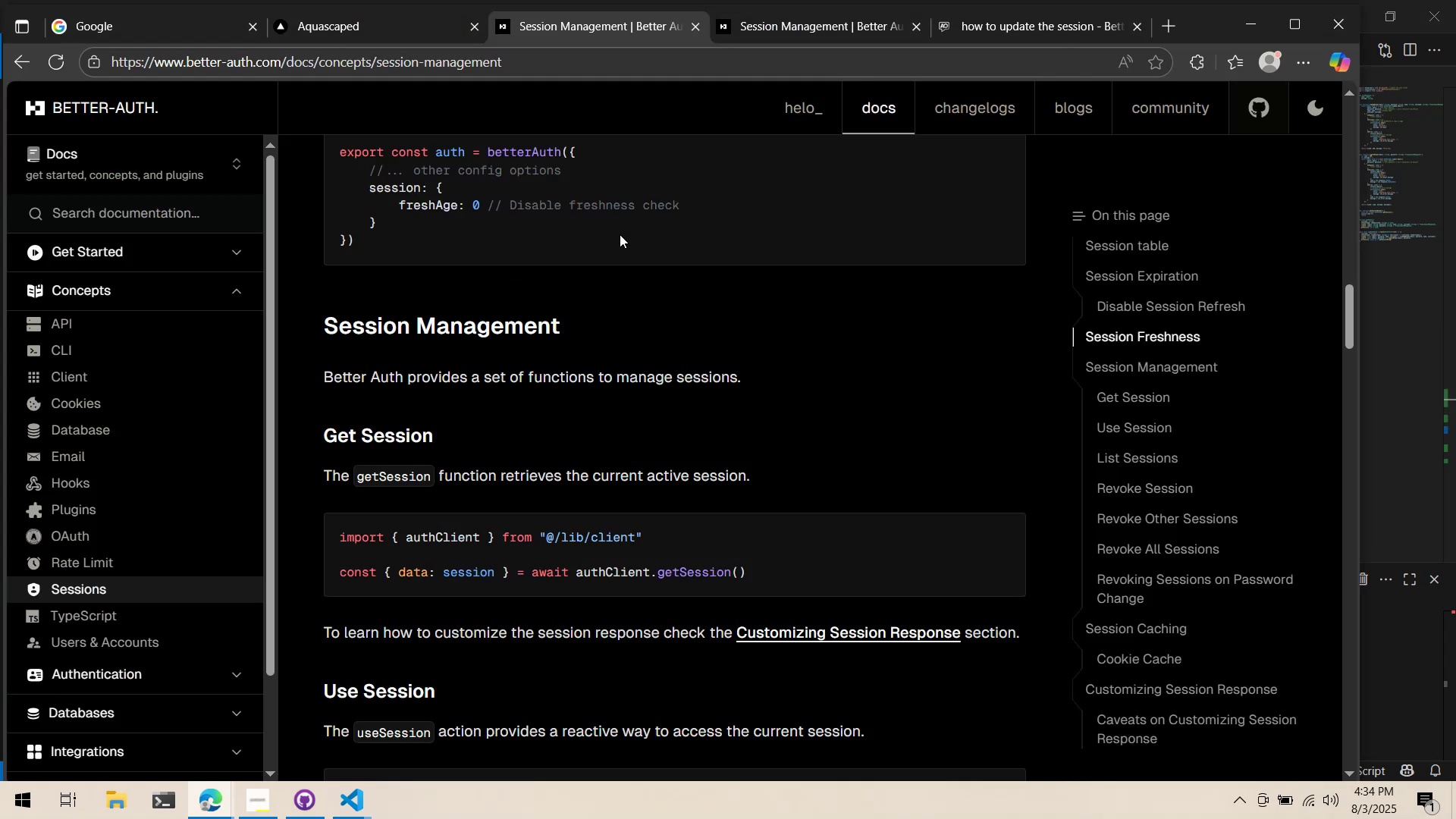 
scroll: coordinate [620, 234], scroll_direction: down, amount: 2.0
 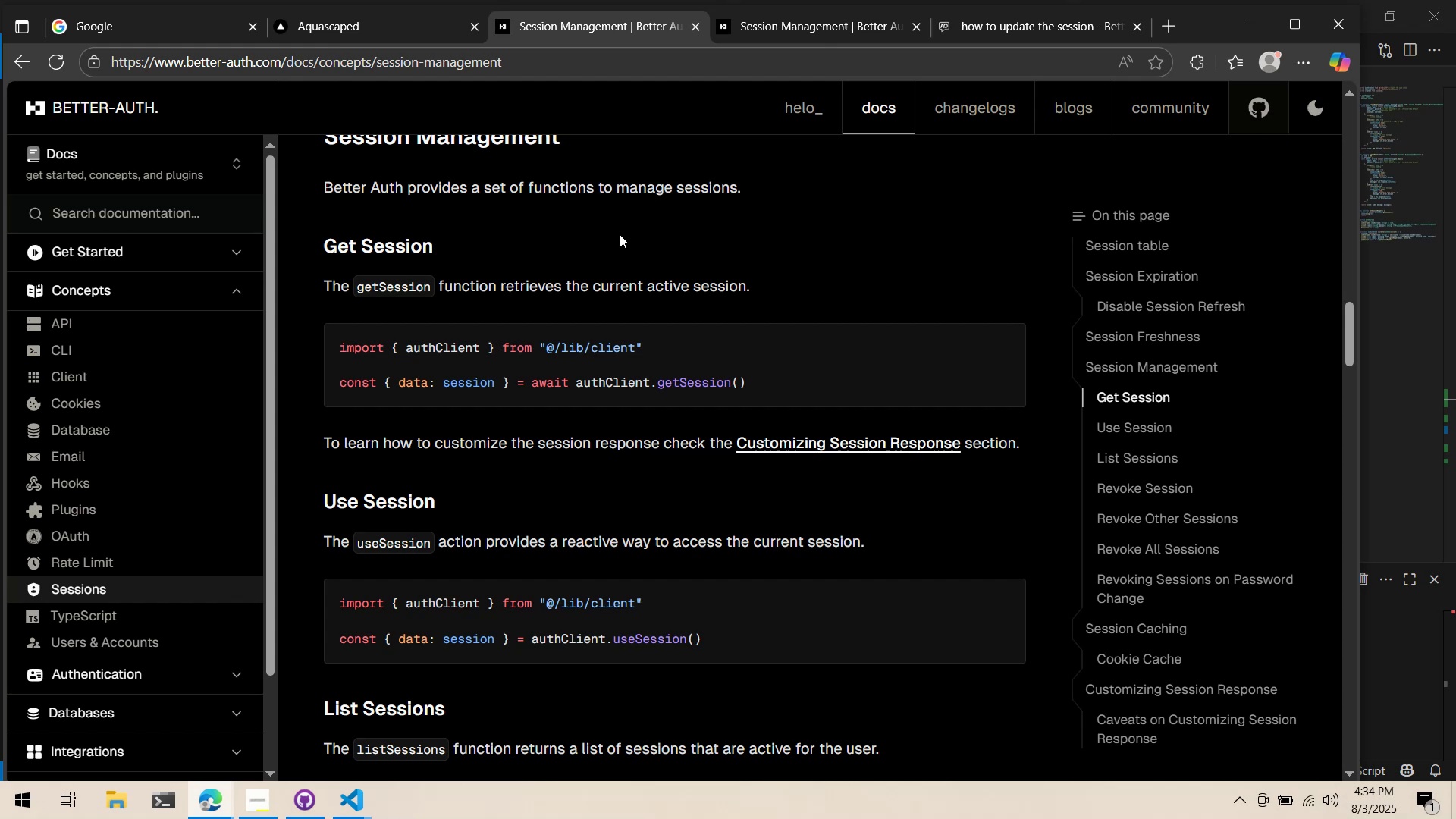 
wait(6.07)
 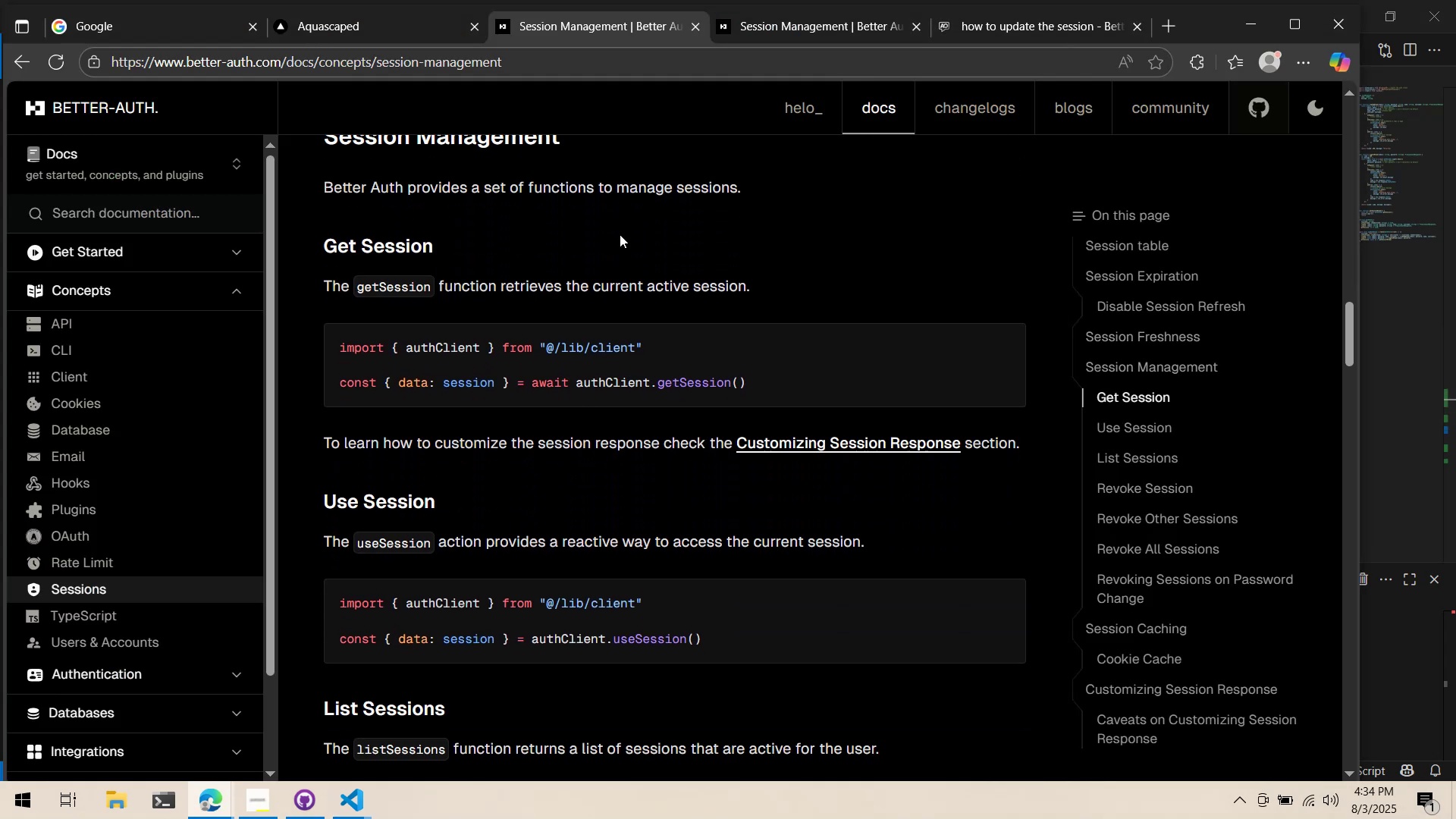 
key(Alt+AltLeft)
 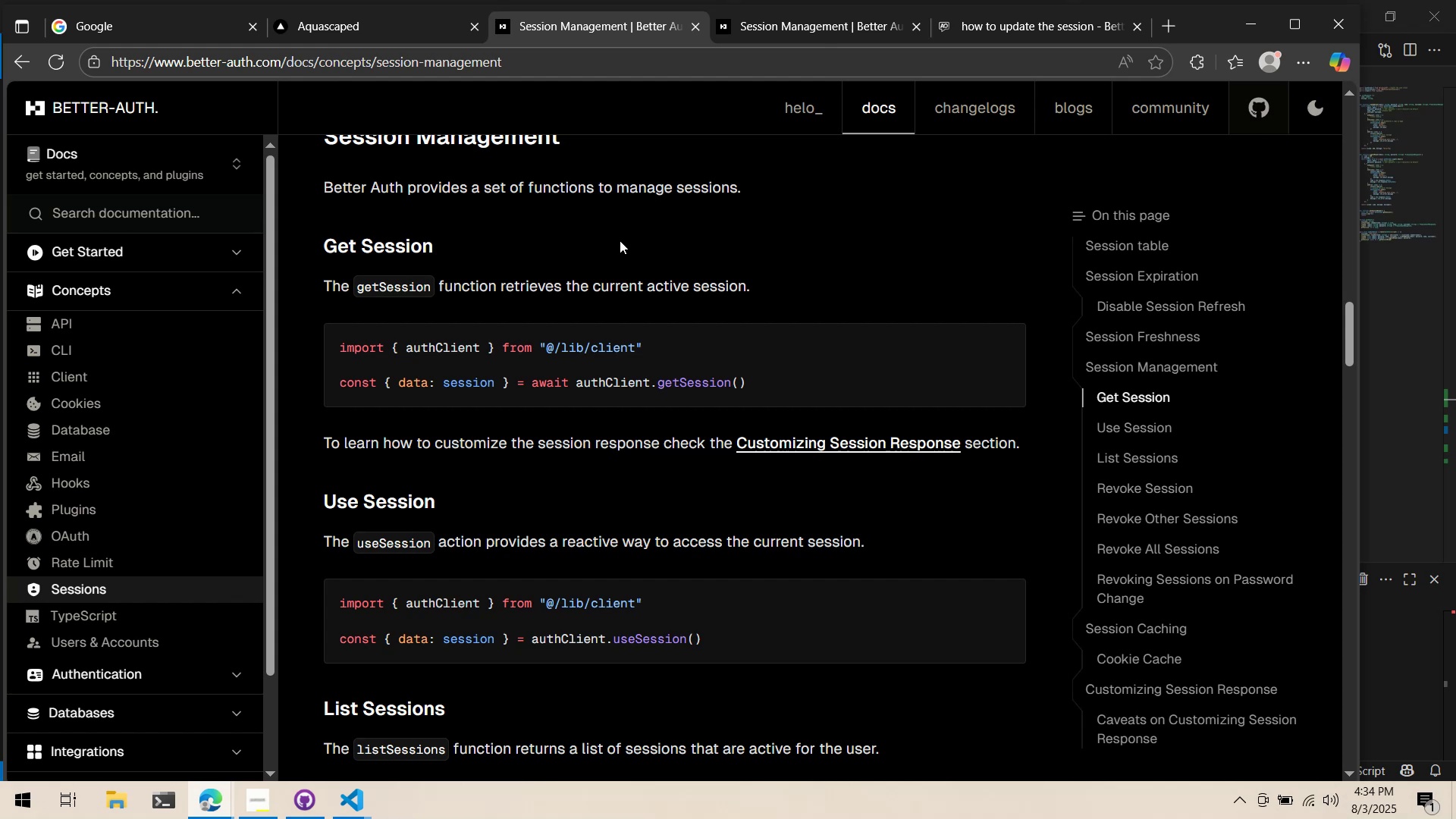 
key(Alt+Tab)
 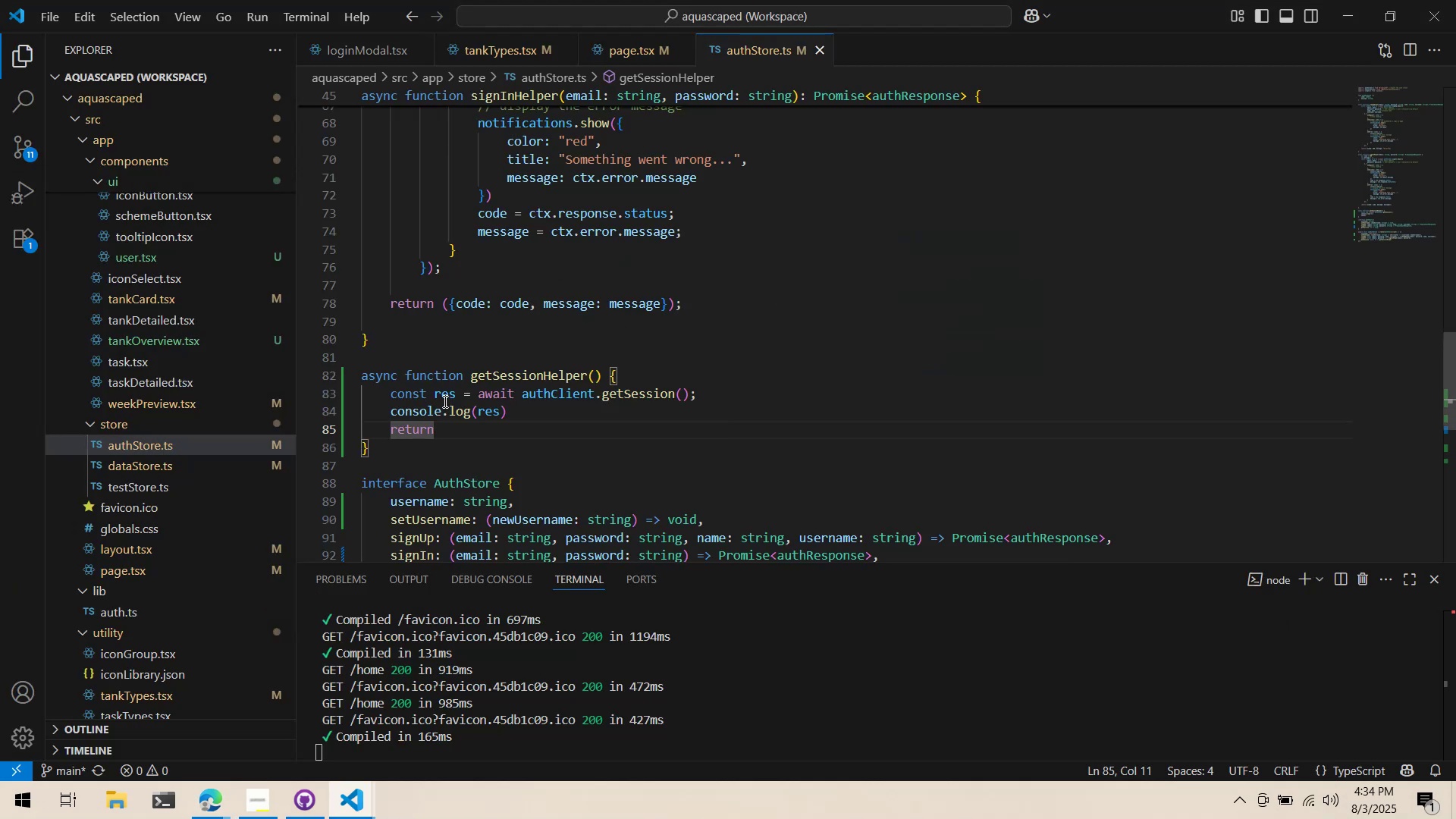 
left_click([449, 394])
 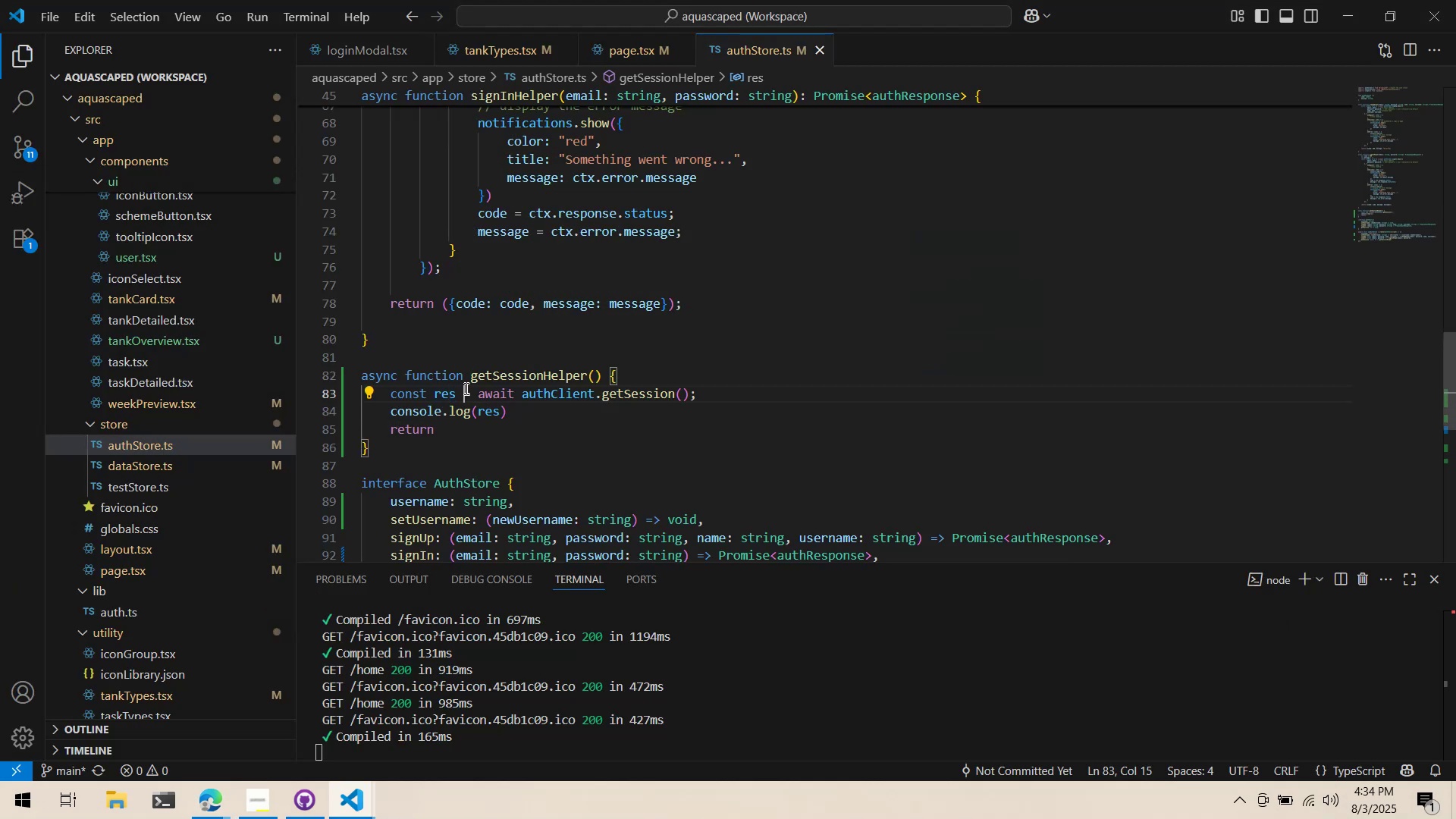 
key(Alt+AltLeft)
 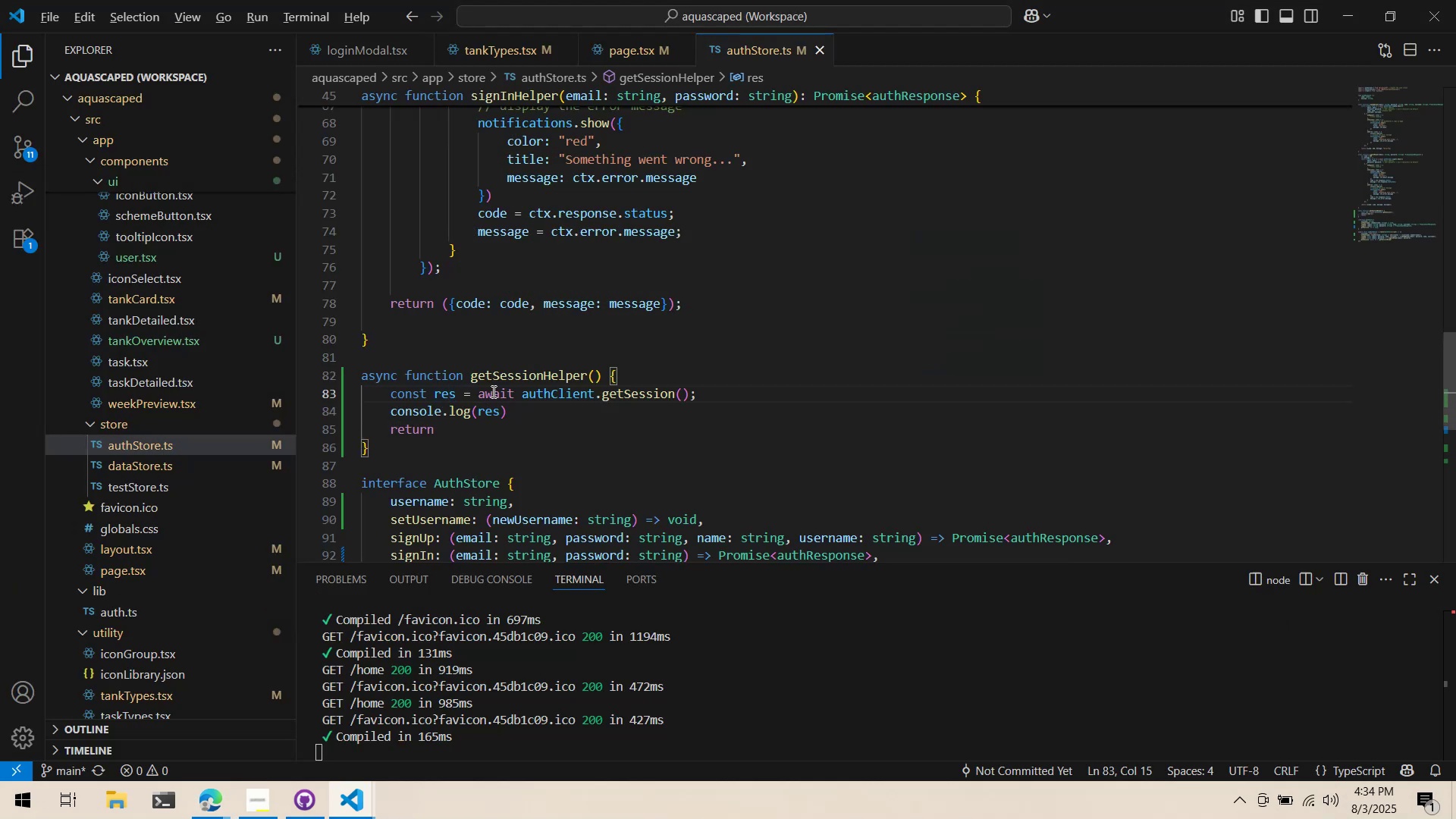 
key(Alt+Tab)
 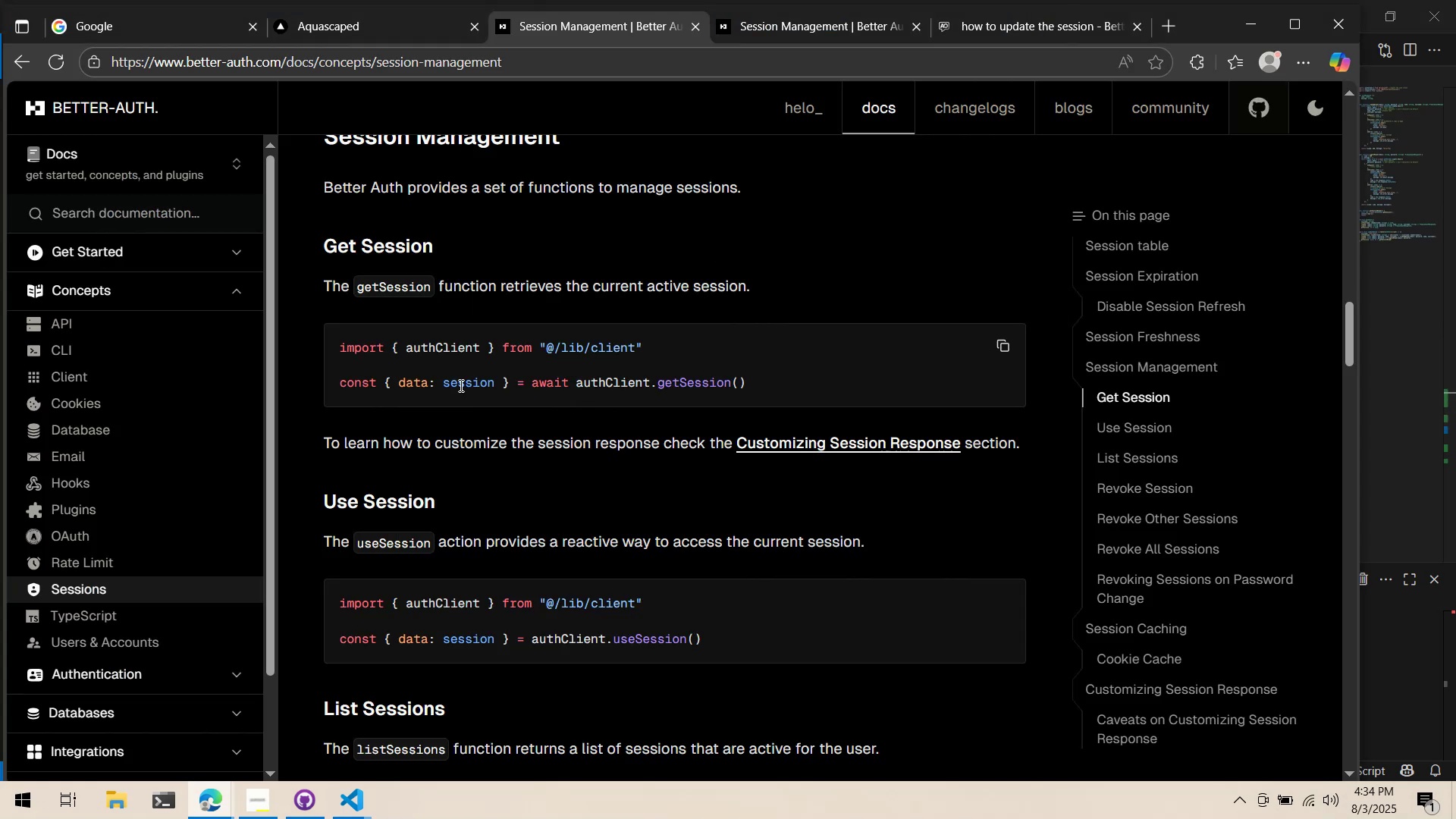 
double_click([461, 383])
 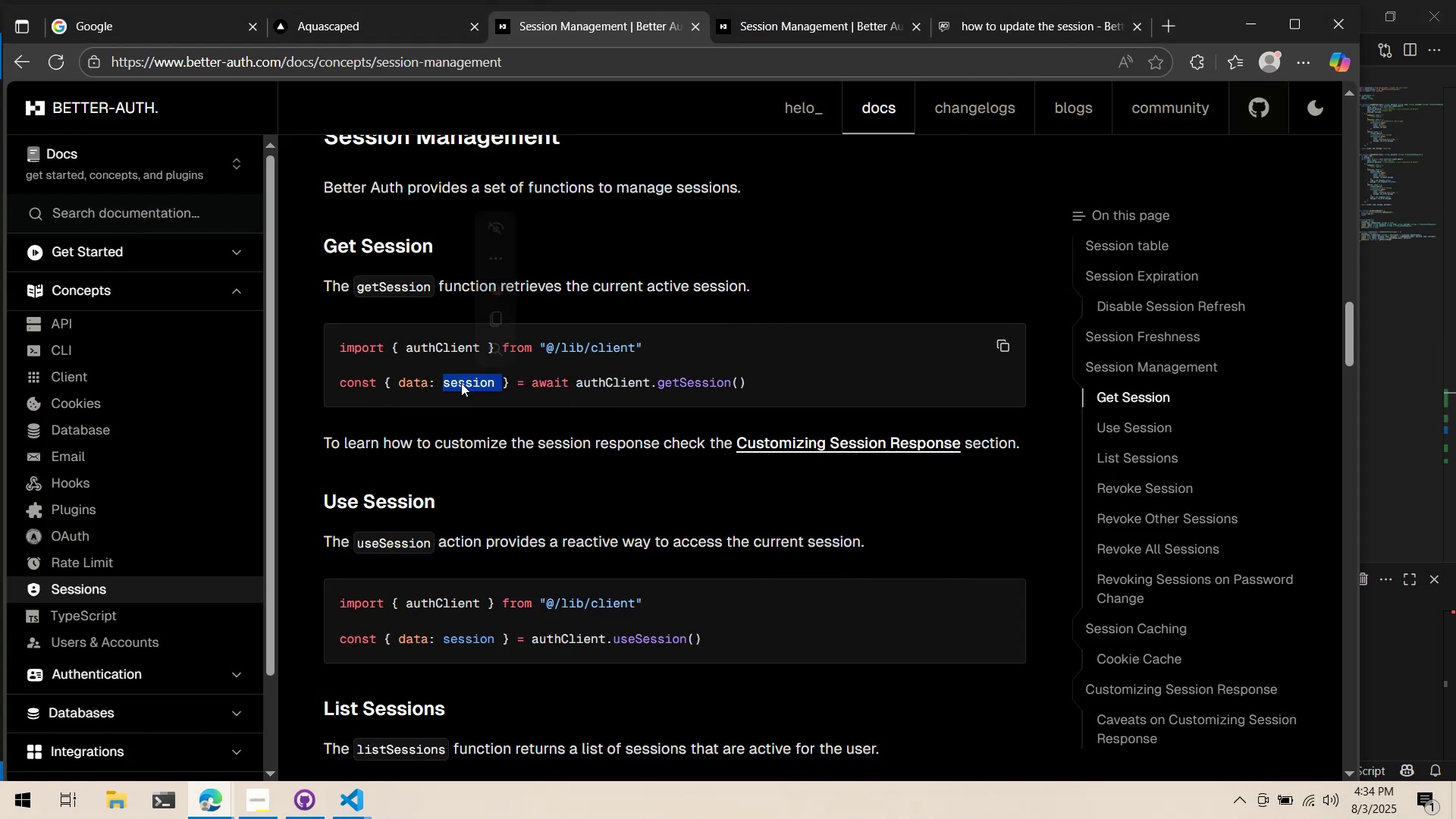 
triple_click([461, 383])
 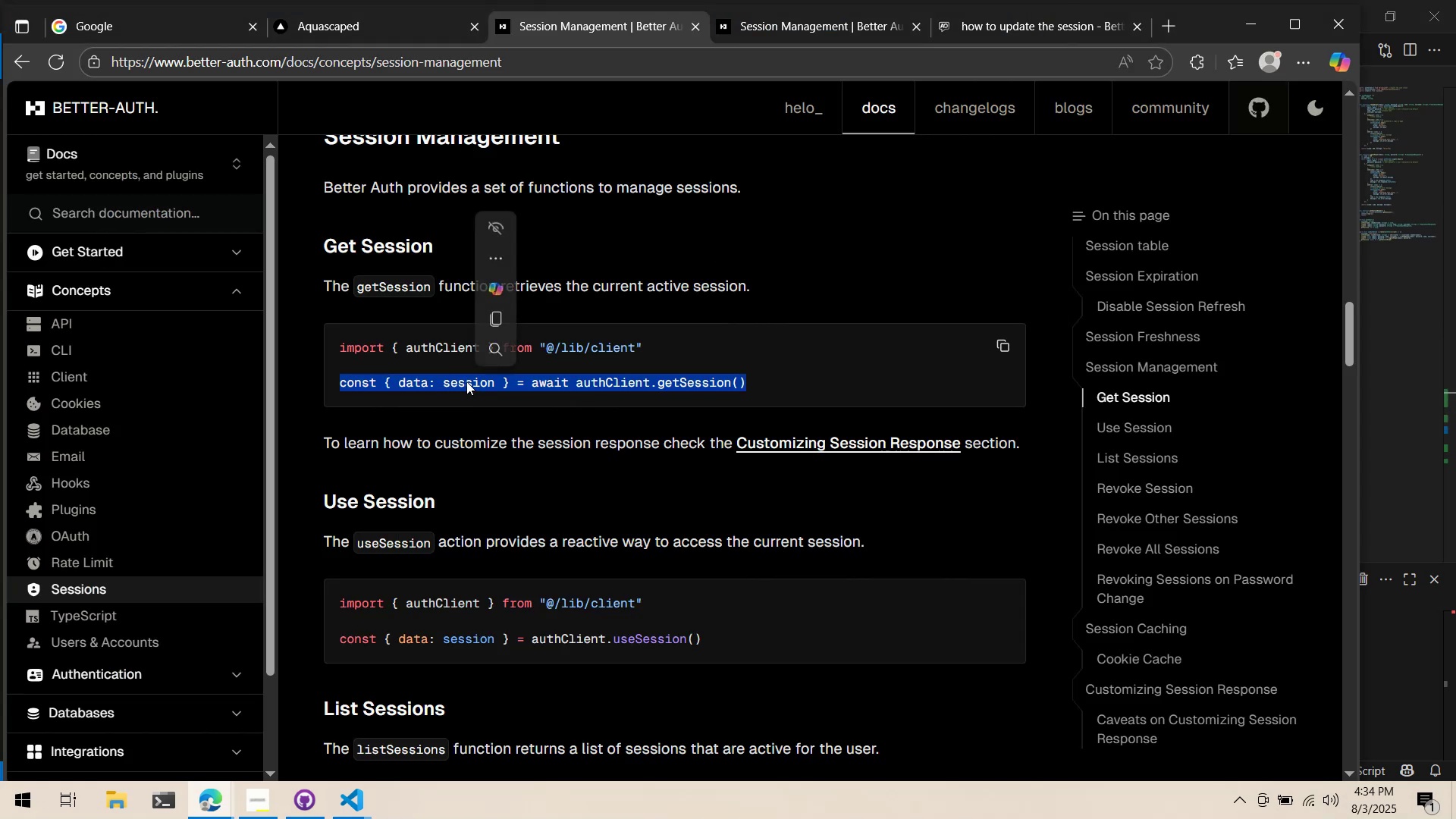 
hold_key(key=ControlLeft, duration=0.33)
 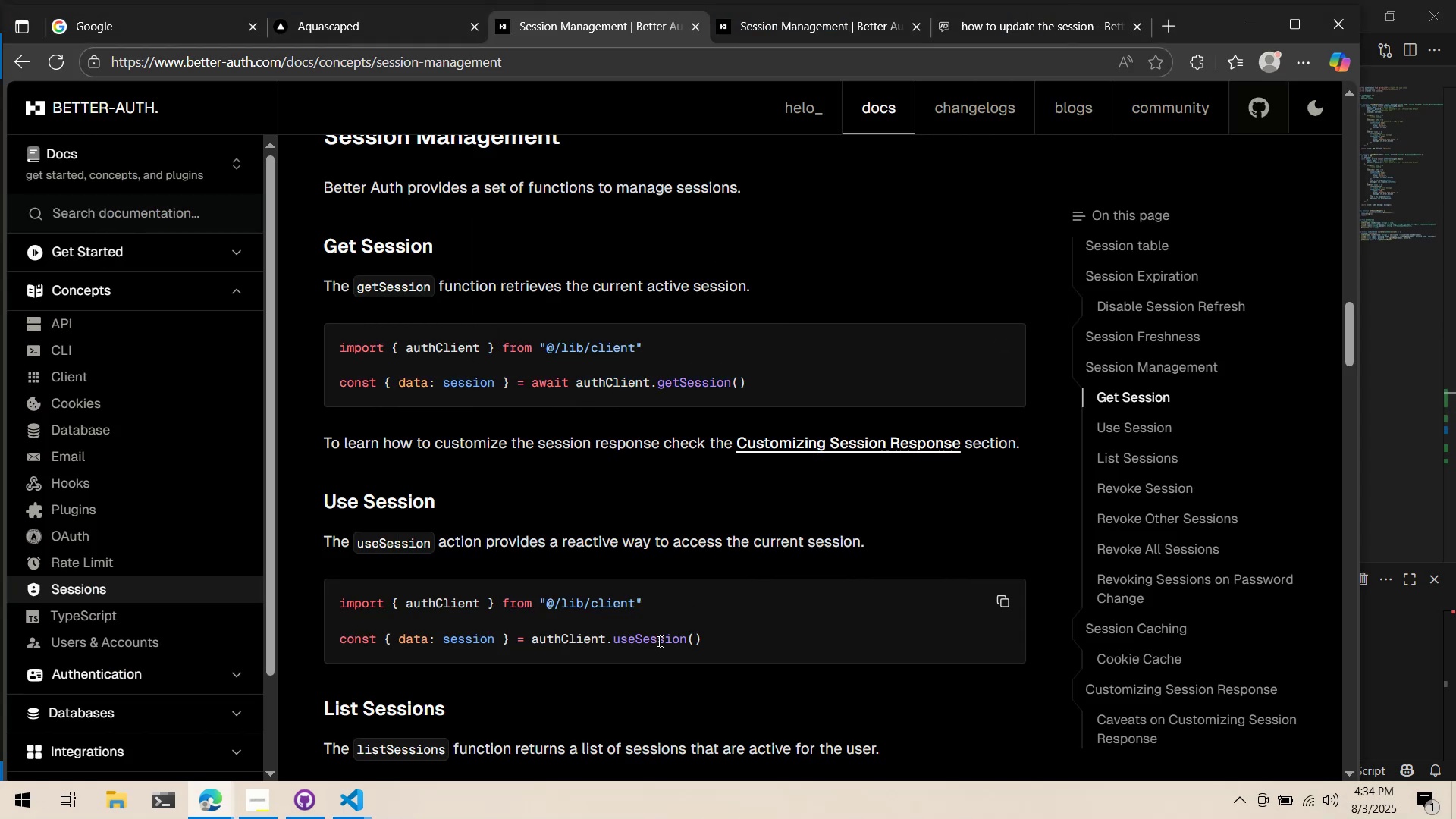 
double_click([658, 641])
 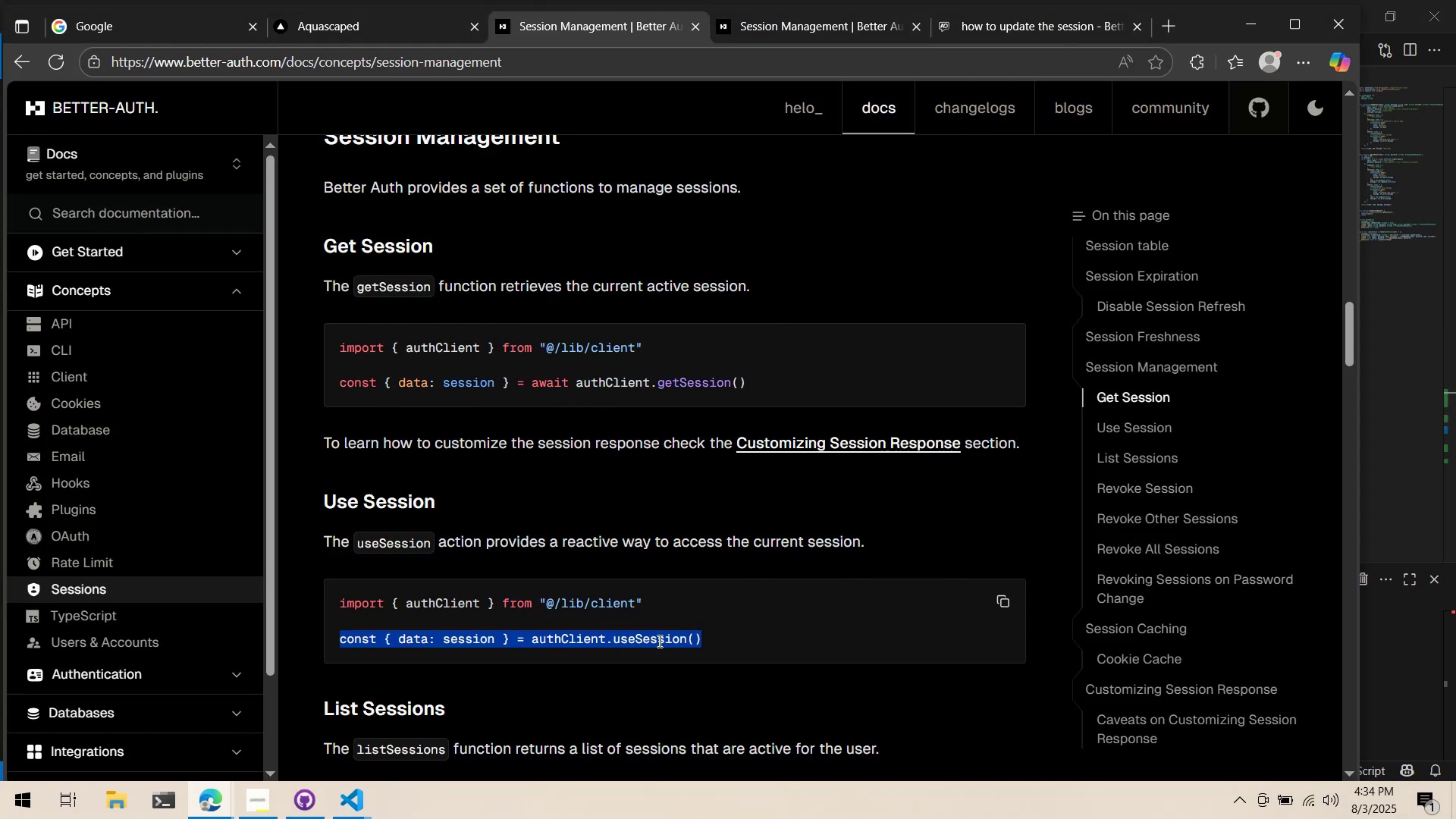 
triple_click([658, 641])
 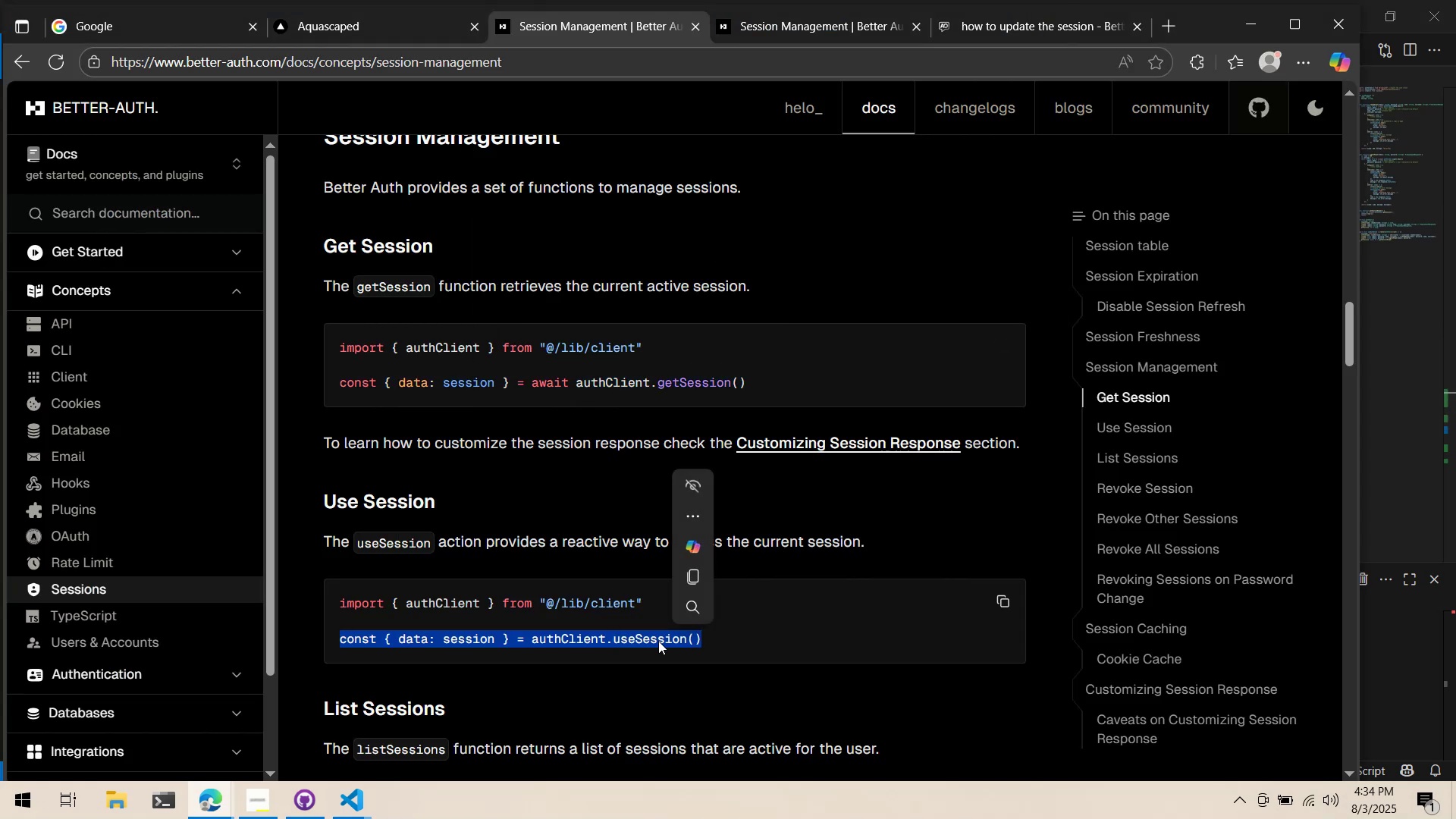 
key(Control+ControlLeft)
 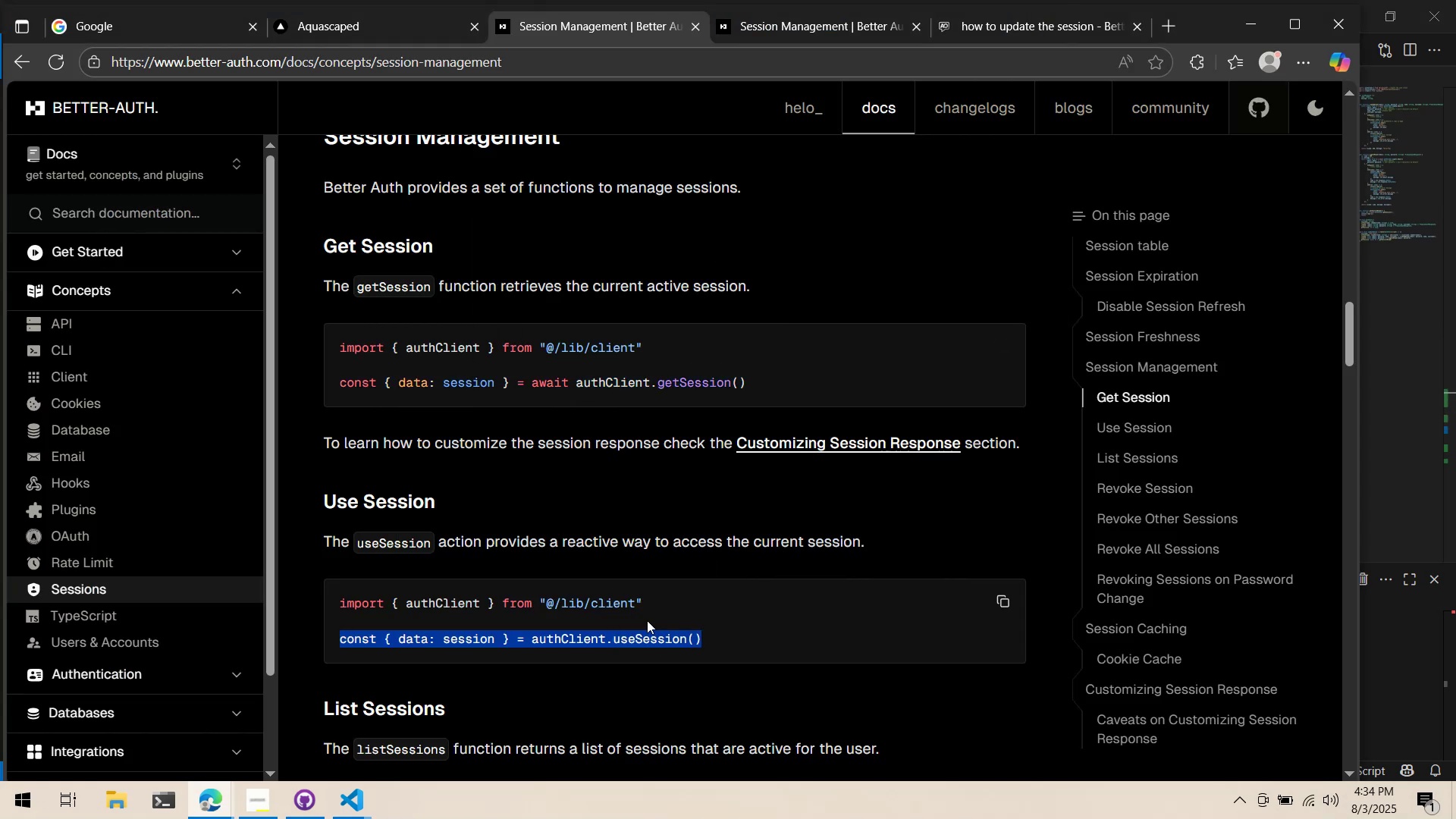 
key(Control+C)
 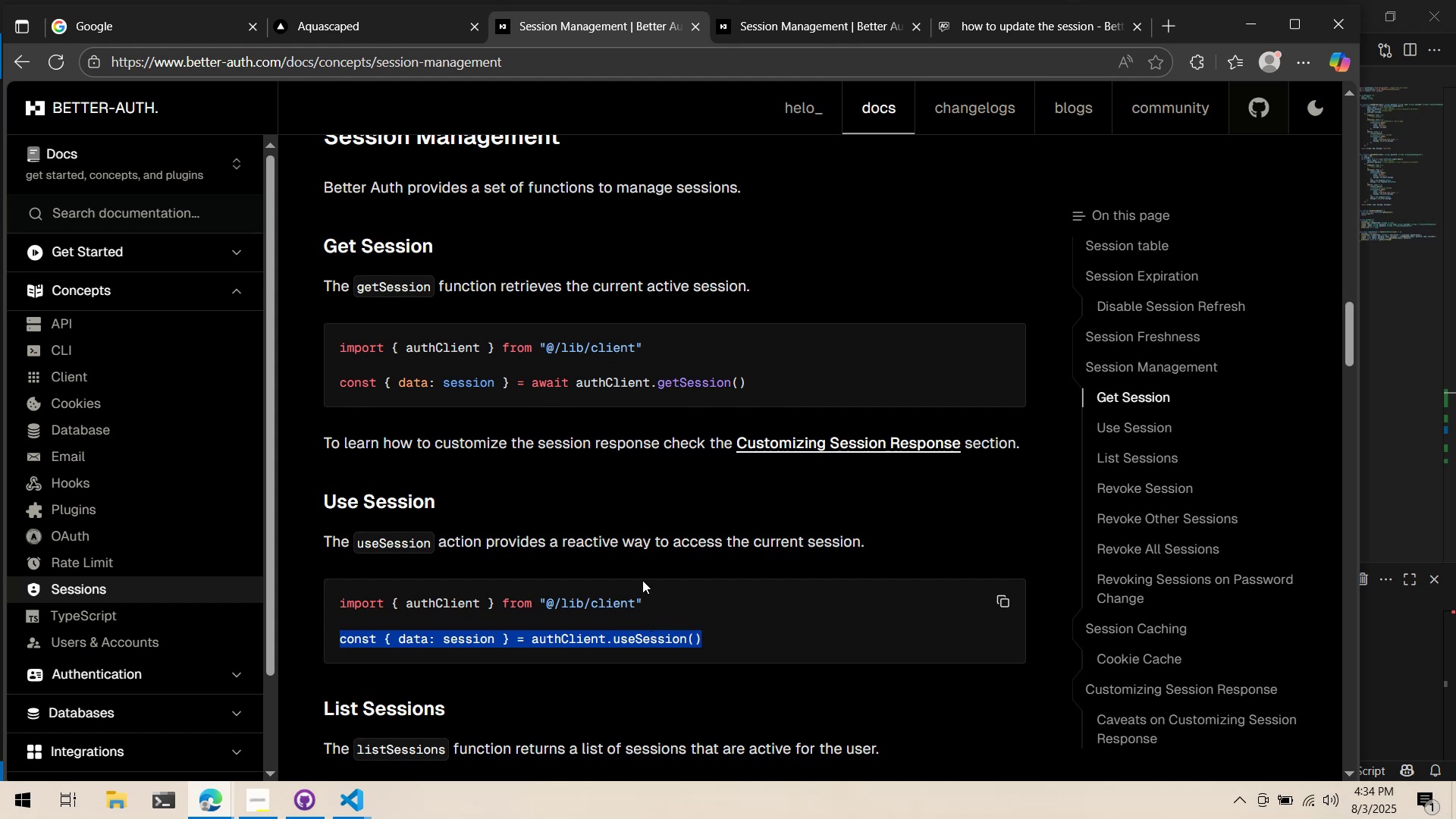 
double_click([654, 387])
 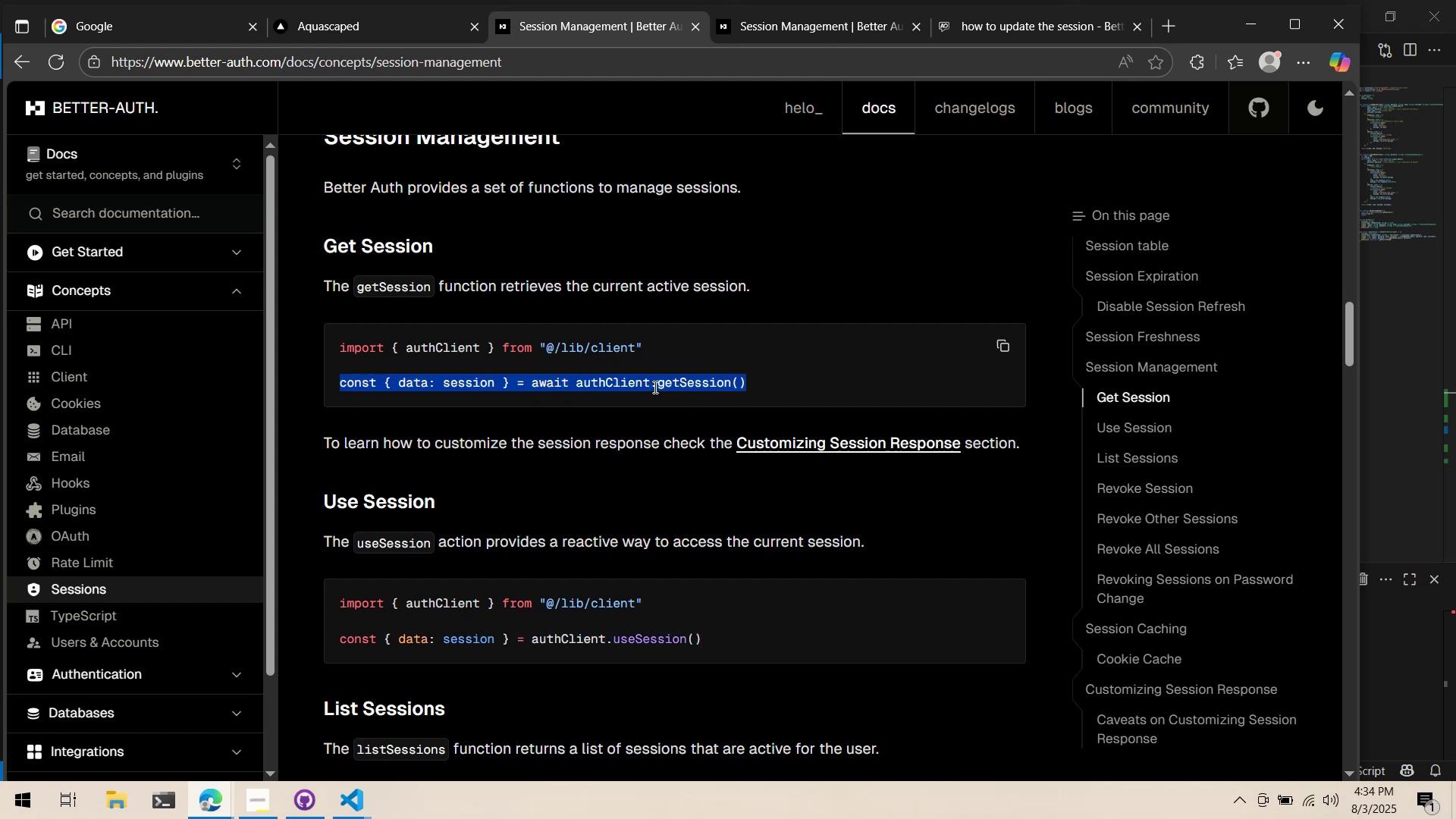 
triple_click([654, 387])
 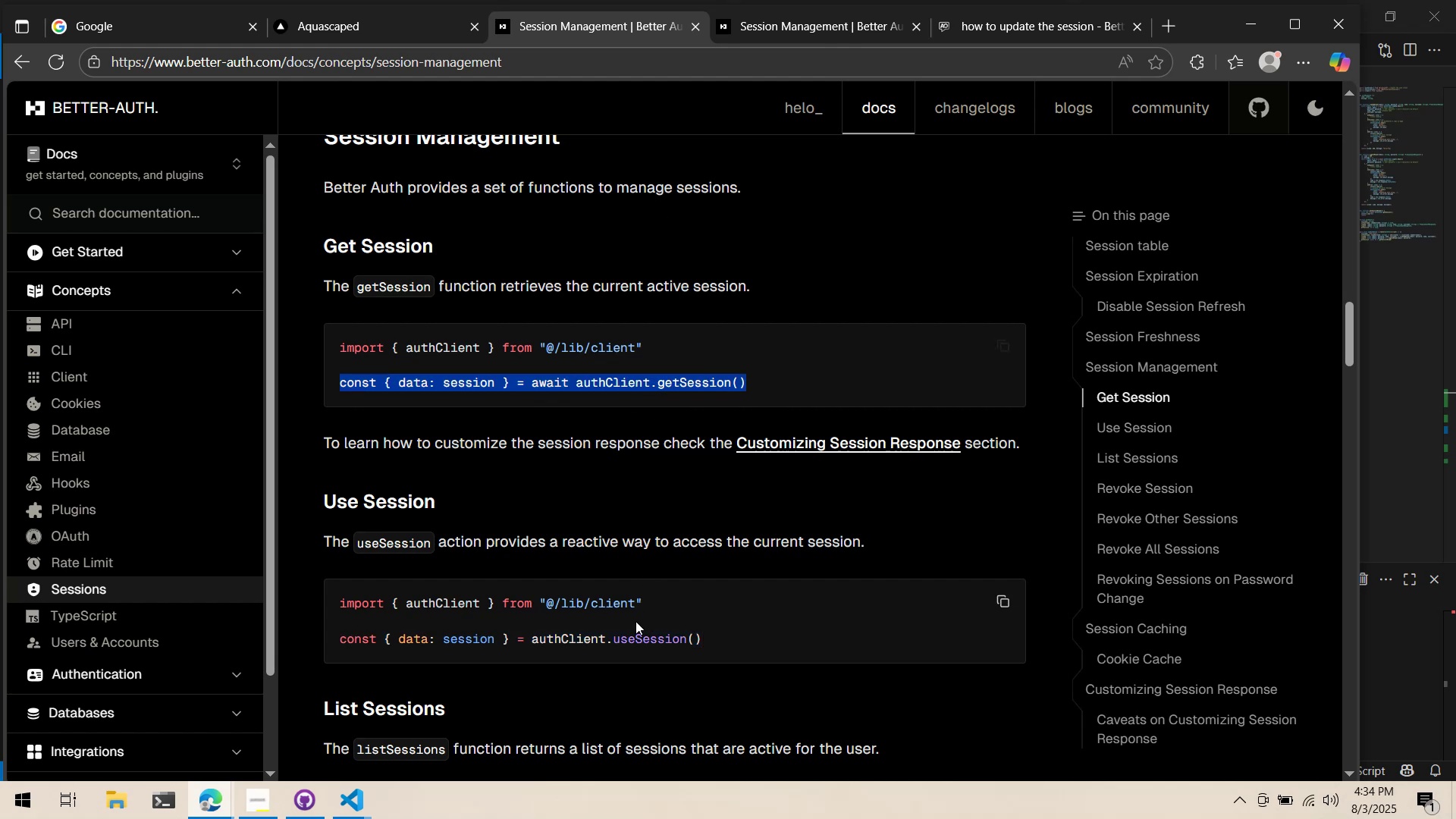 
double_click([632, 638])
 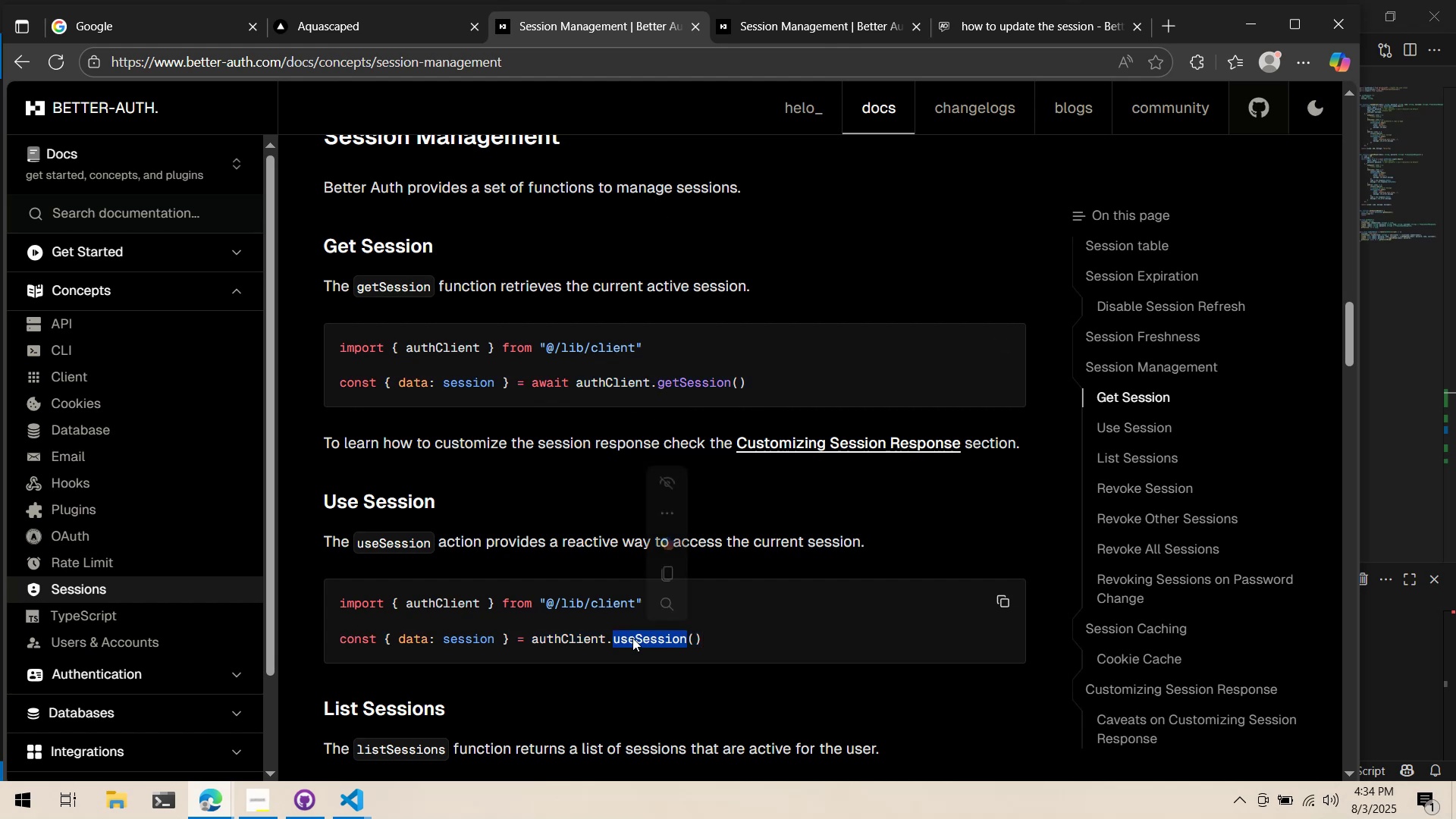 
triple_click([632, 638])
 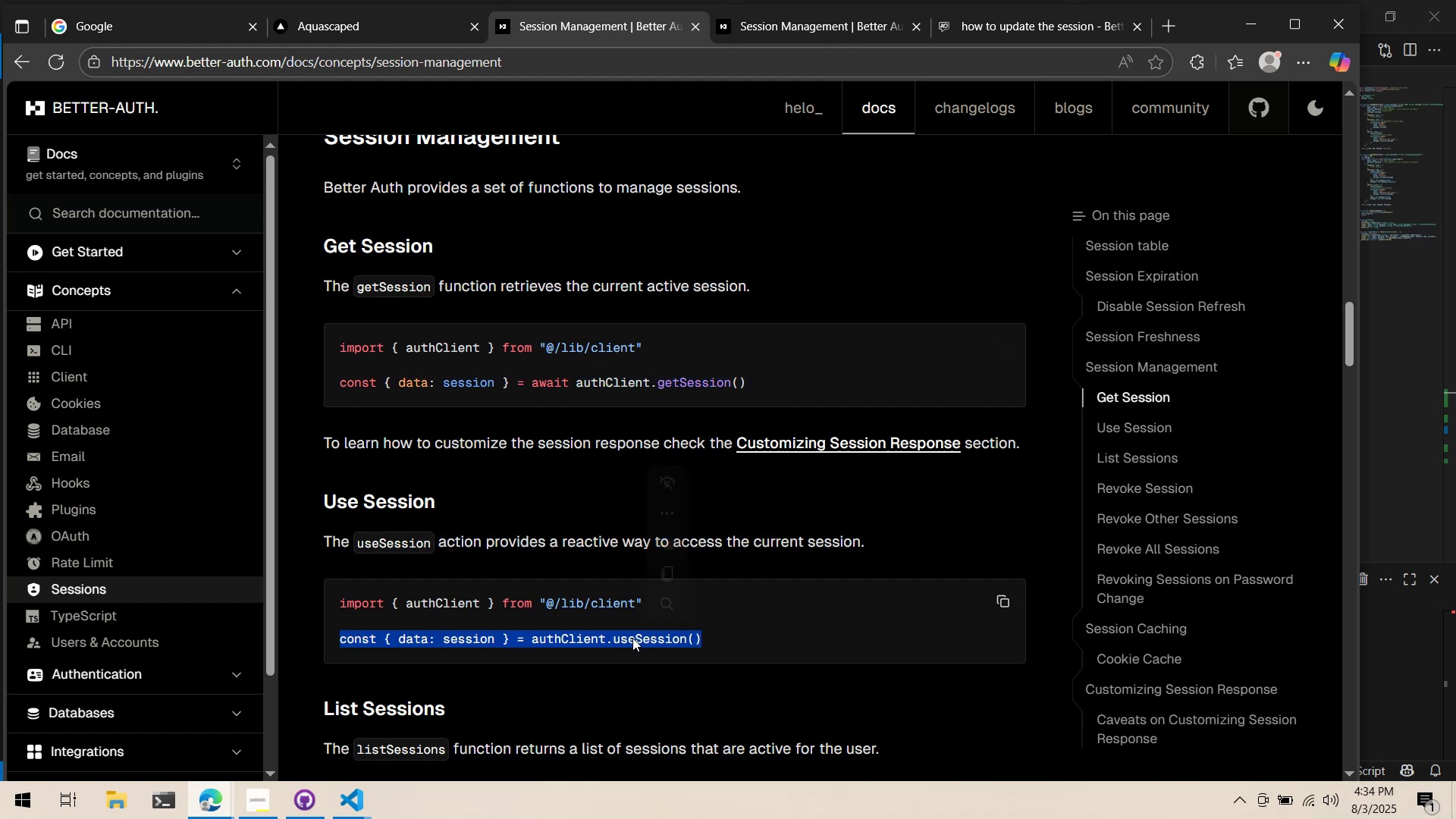 
key(Control+ControlLeft)
 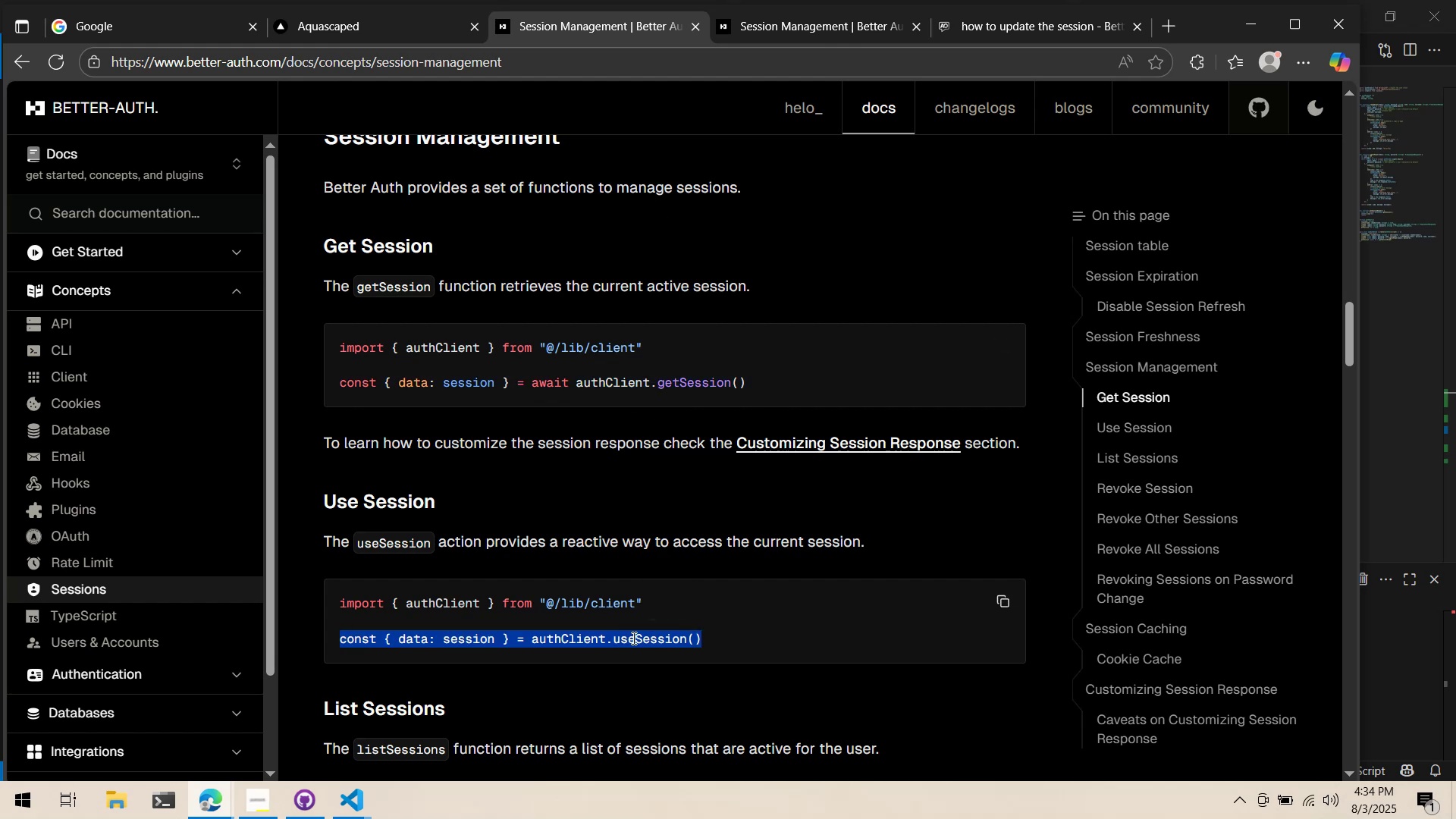 
key(Control+C)
 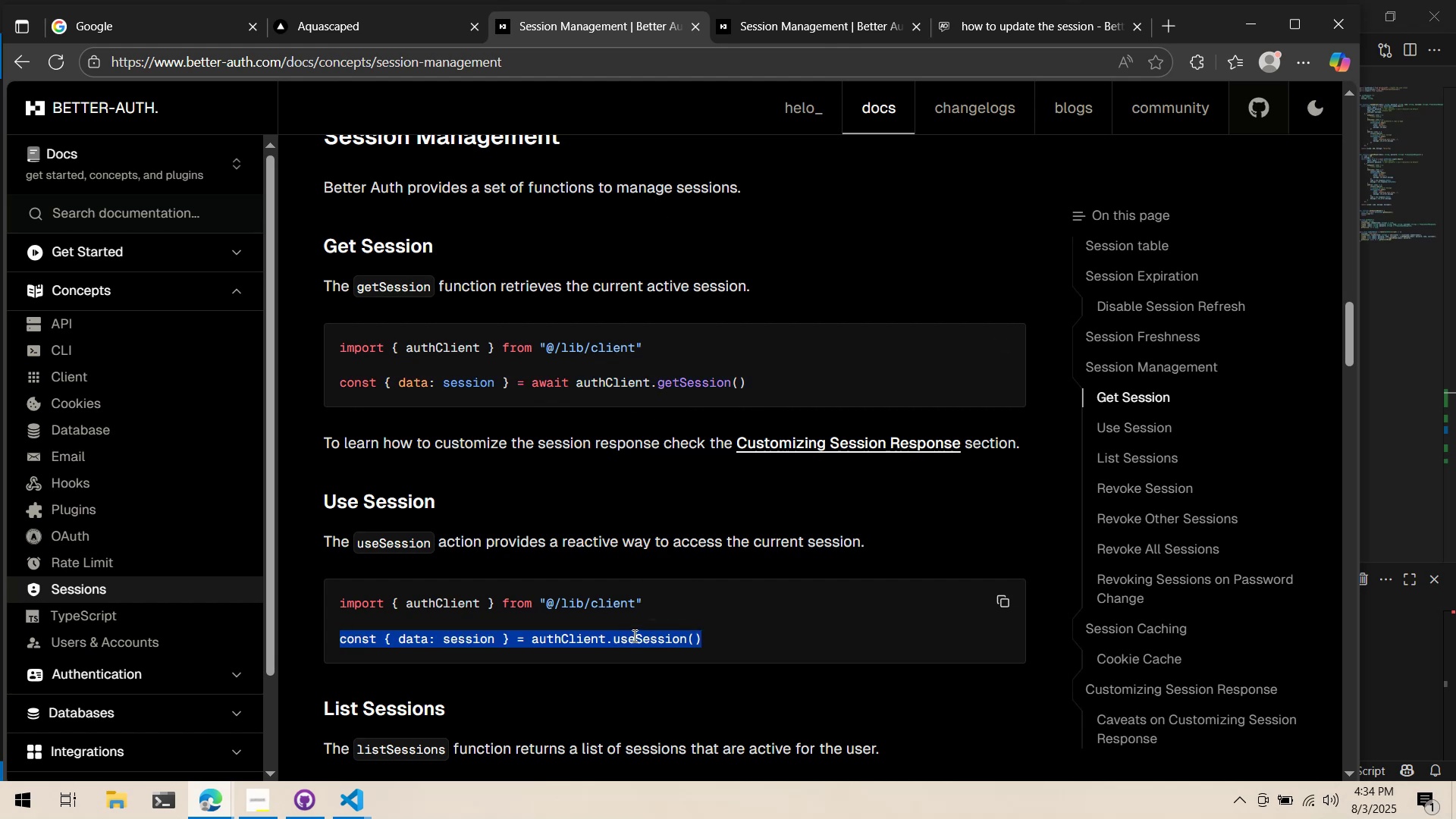 
key(Alt+AltLeft)
 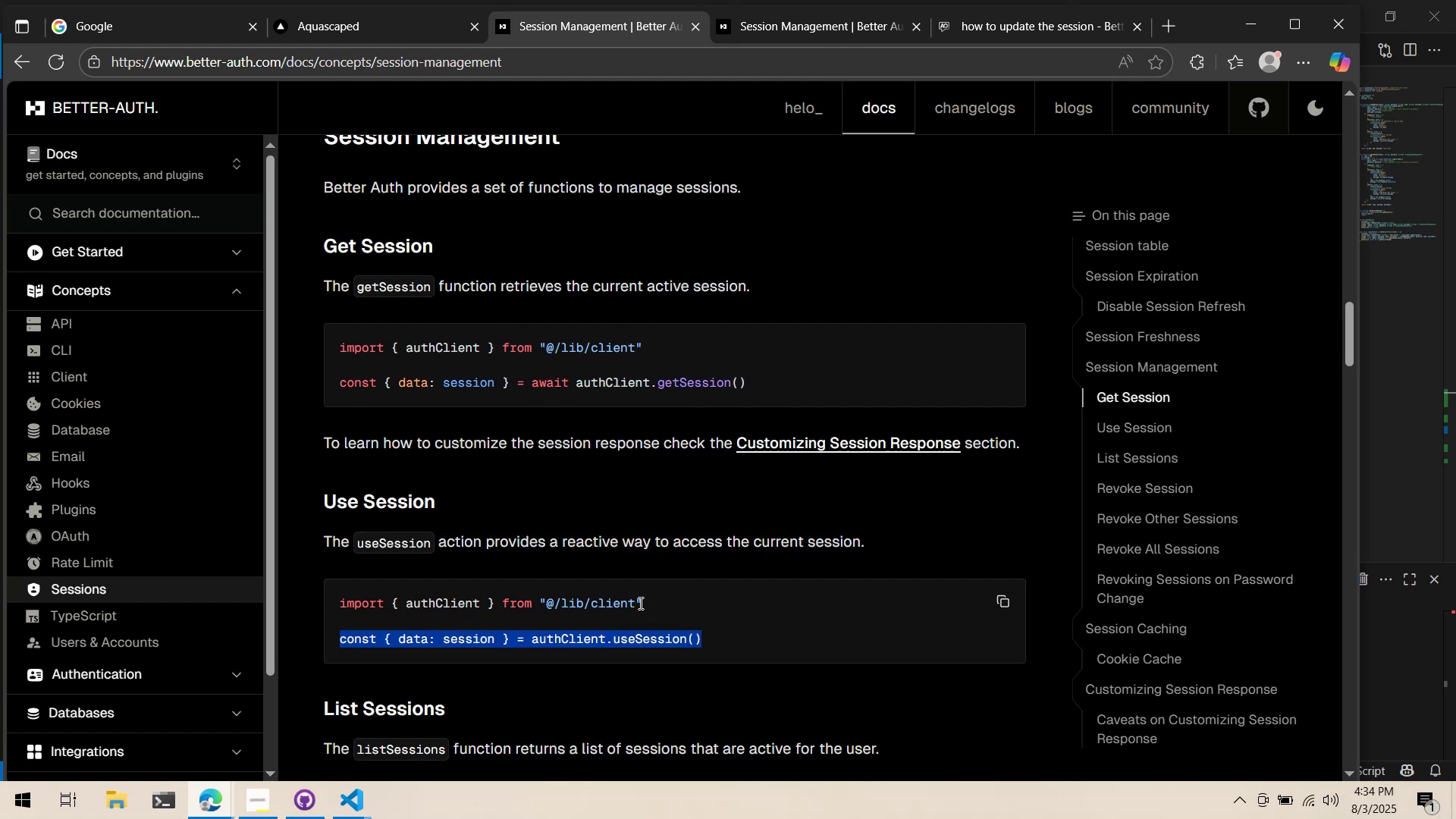 
key(Alt+Tab)
 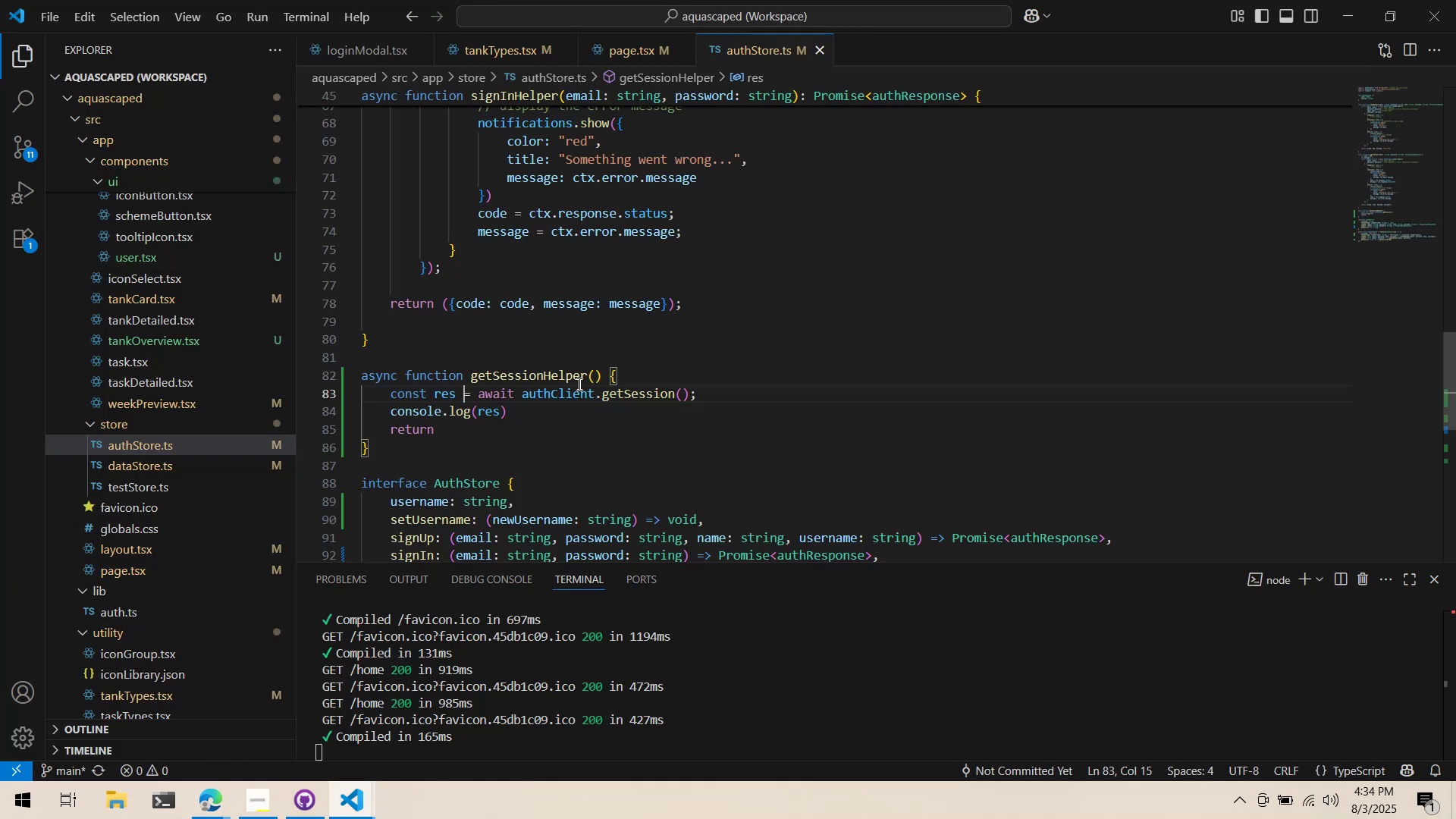 
double_click([578, 384])
 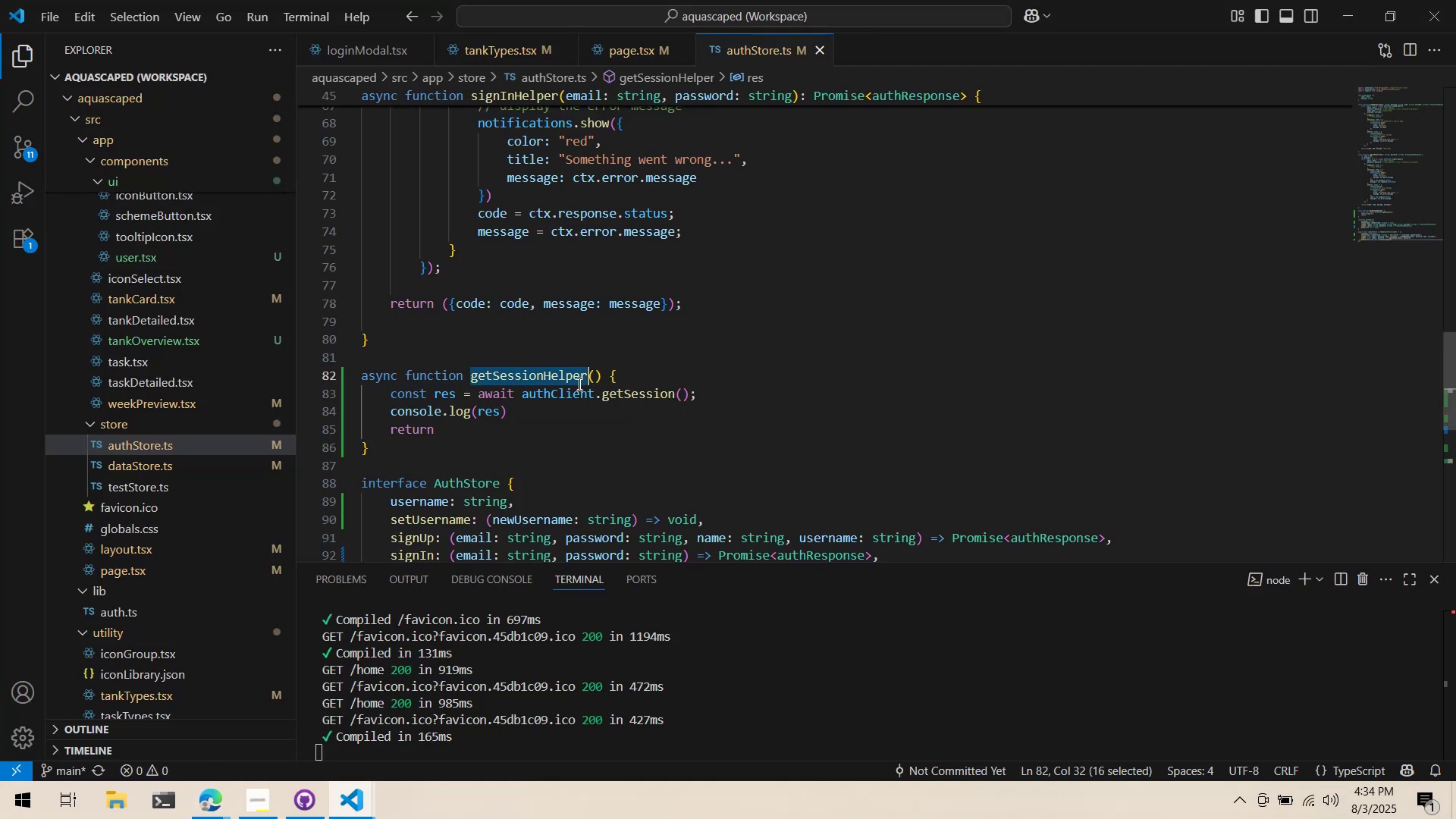 
triple_click([578, 384])
 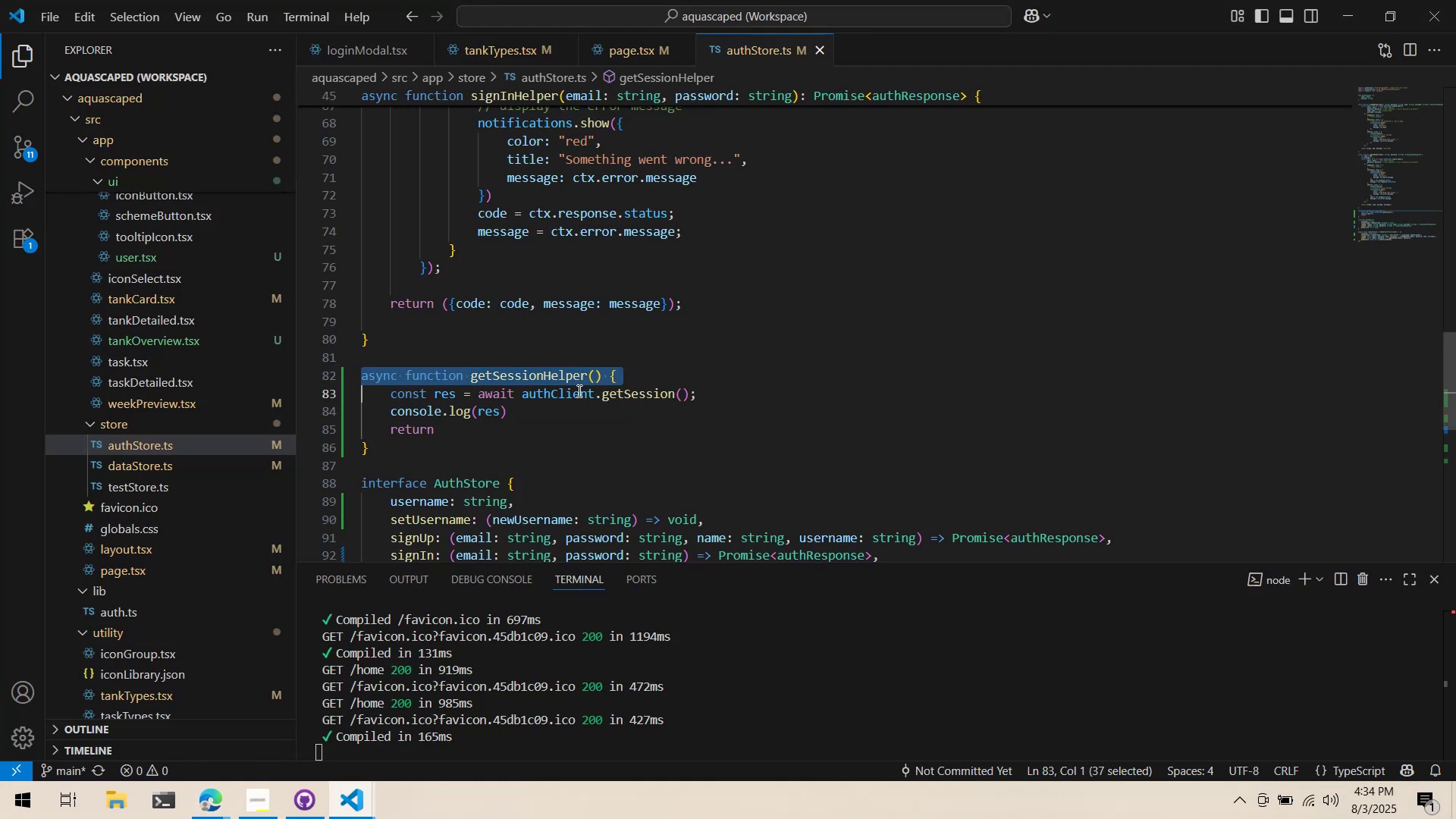 
triple_click([578, 391])
 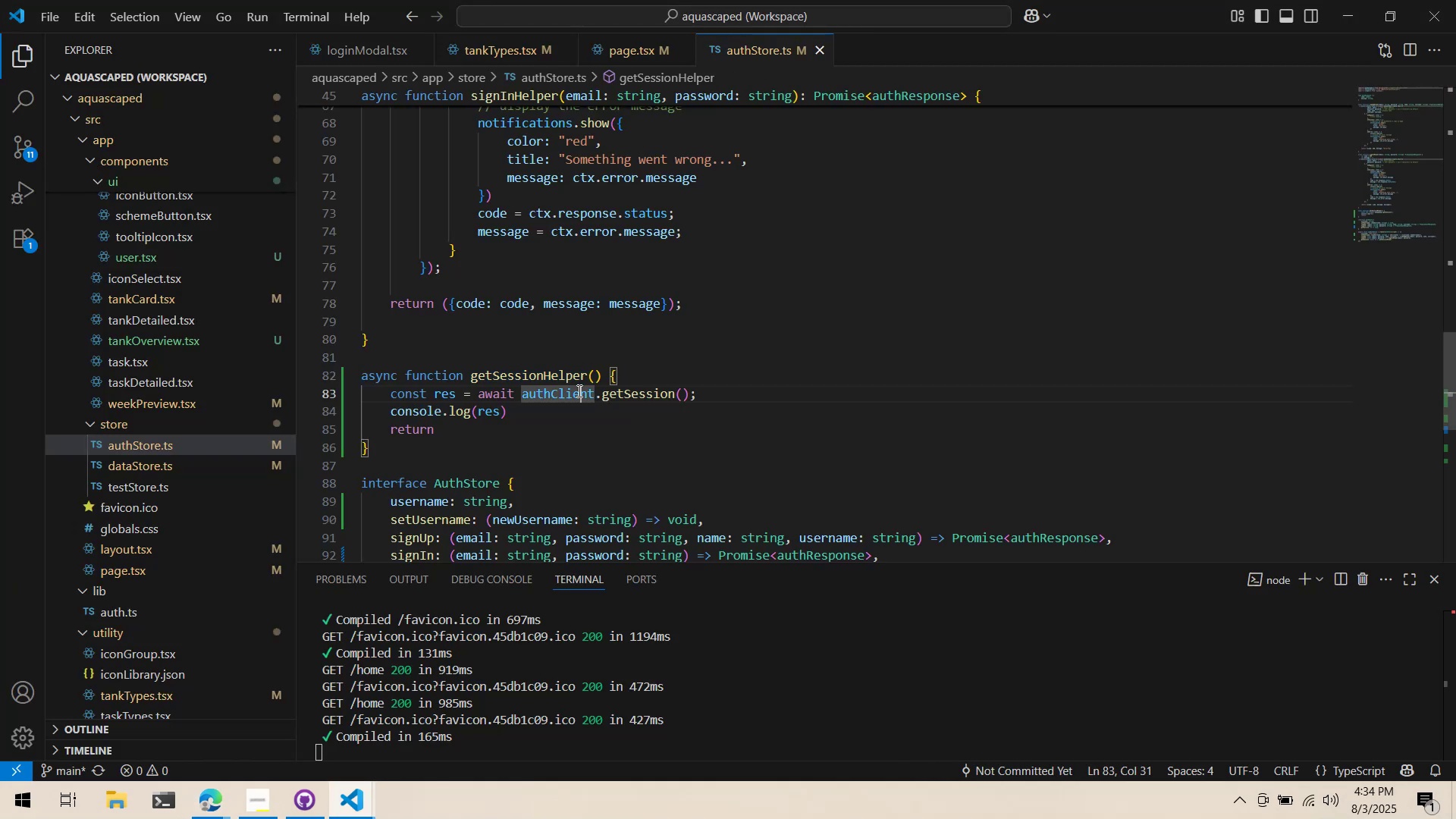 
triple_click([578, 391])
 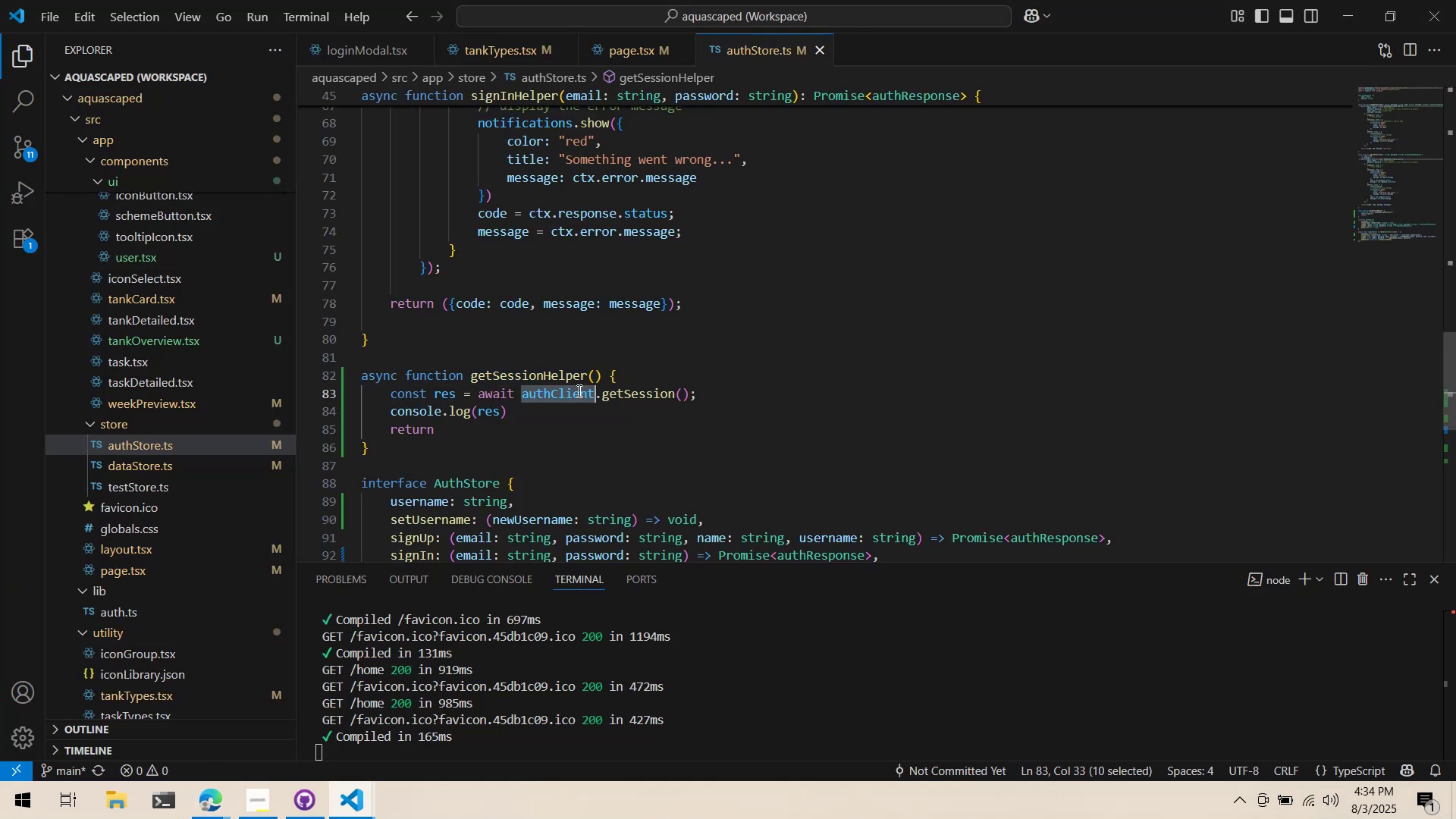 
triple_click([578, 391])
 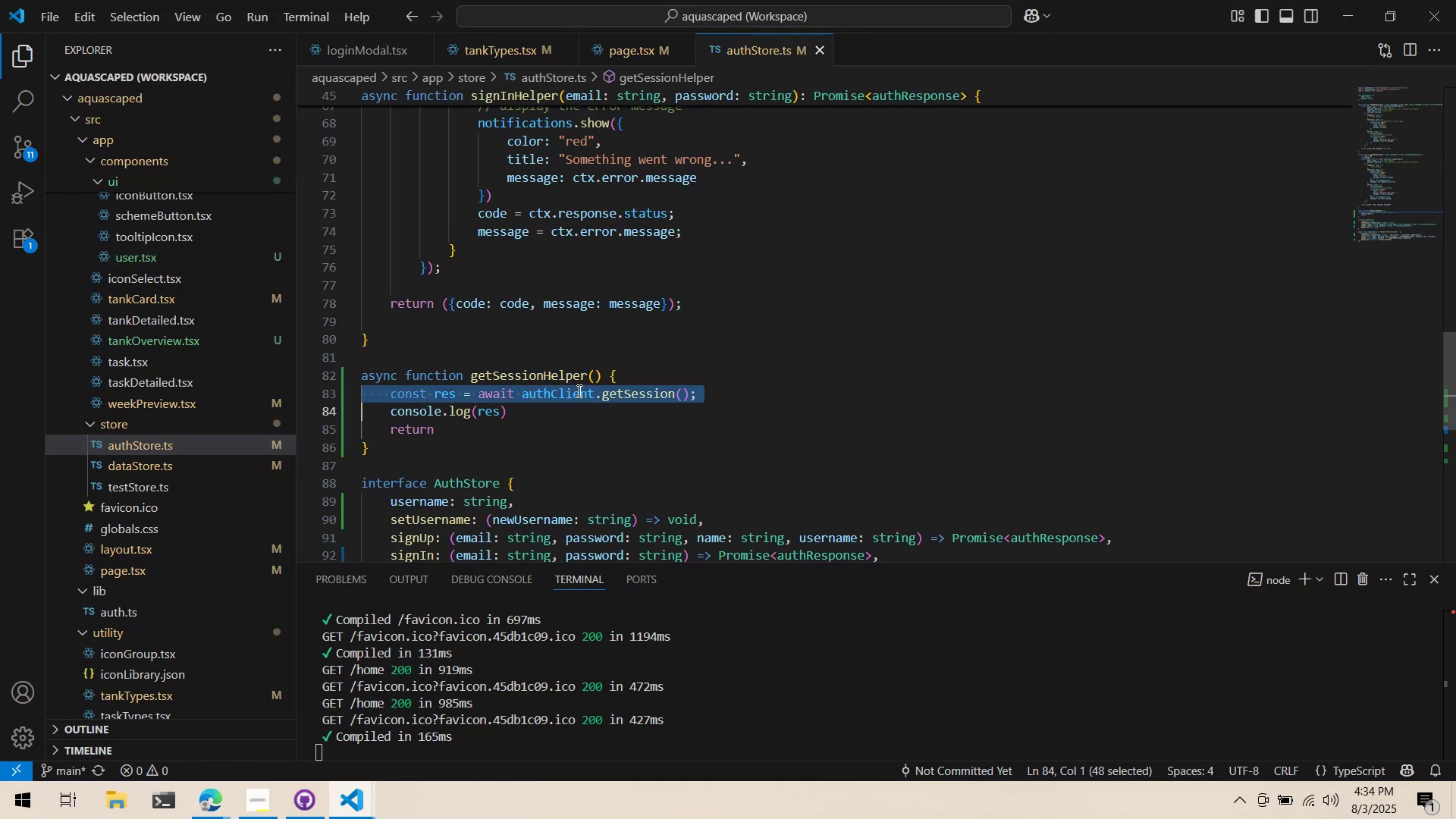 
key(Control+ControlLeft)
 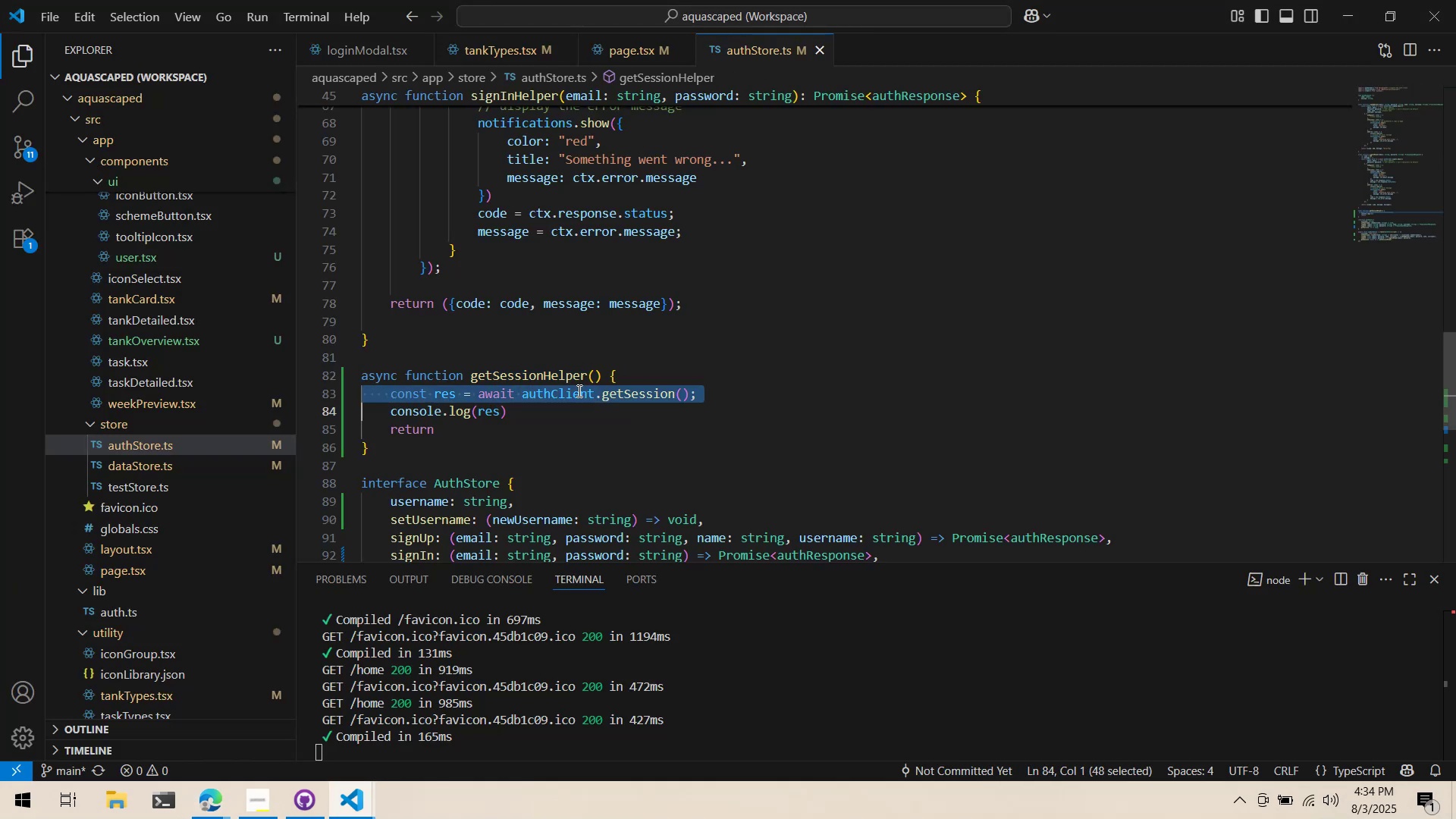 
key(Control+V)
 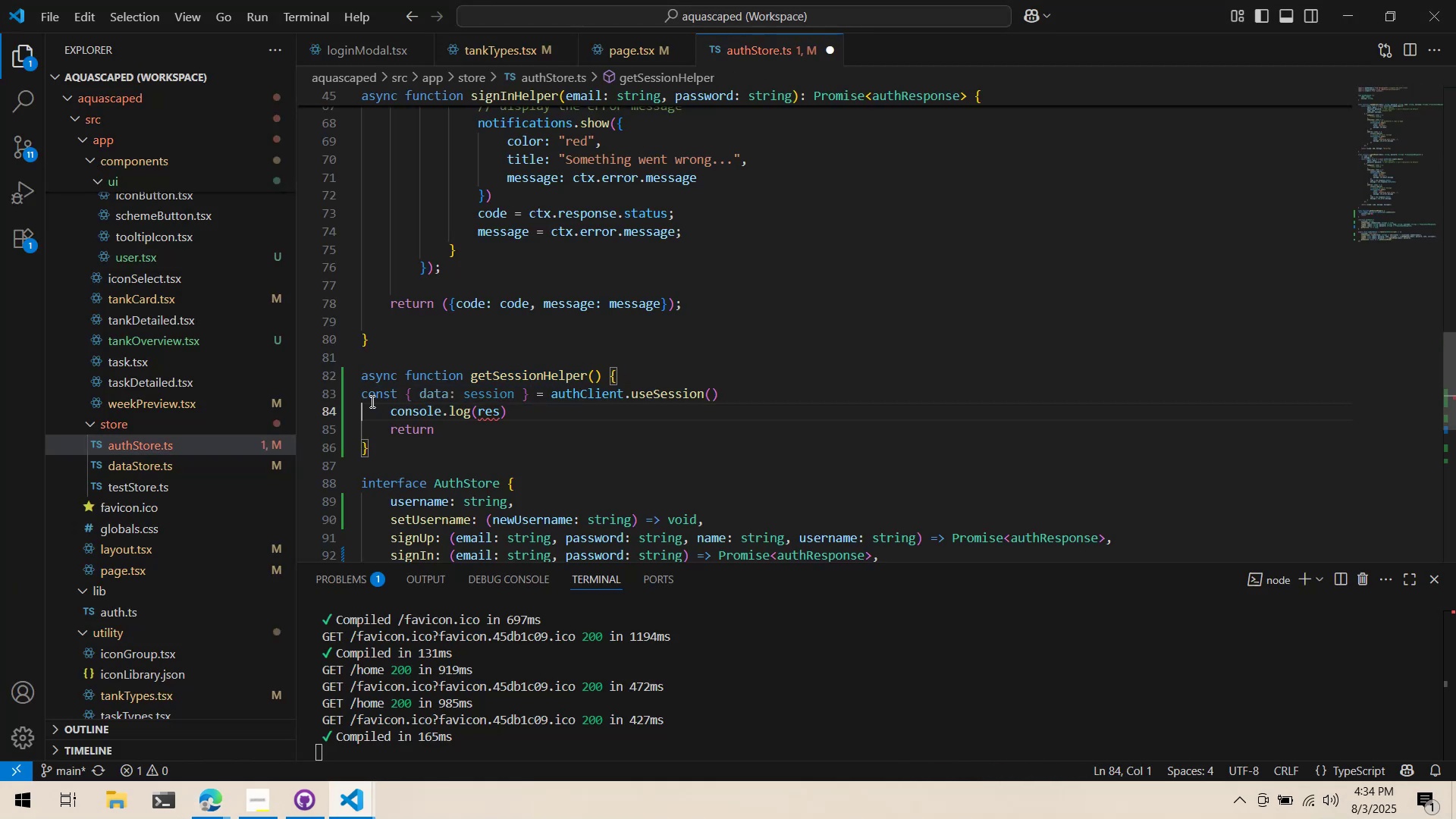 
left_click([365, 398])
 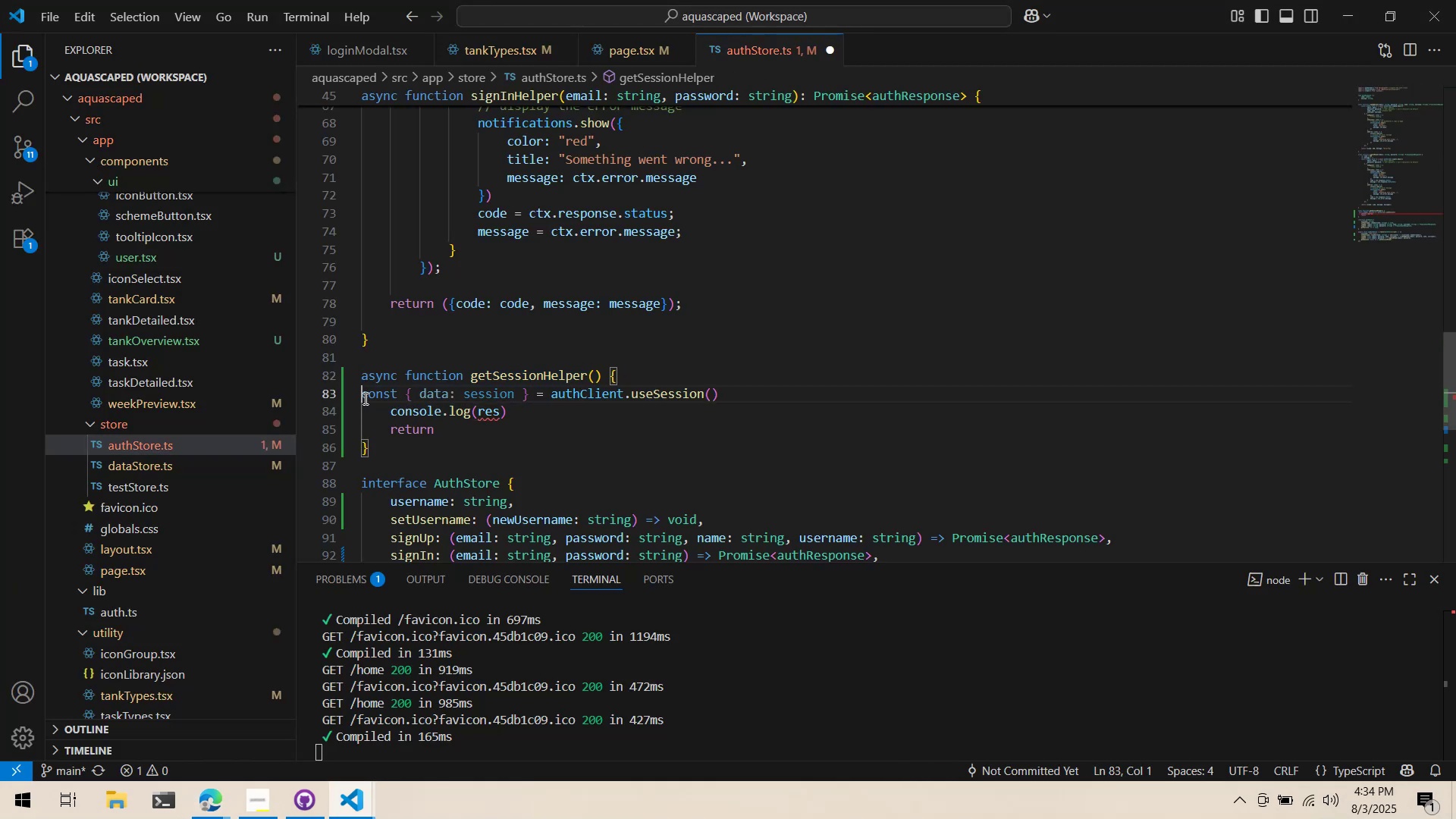 
key(Tab)
 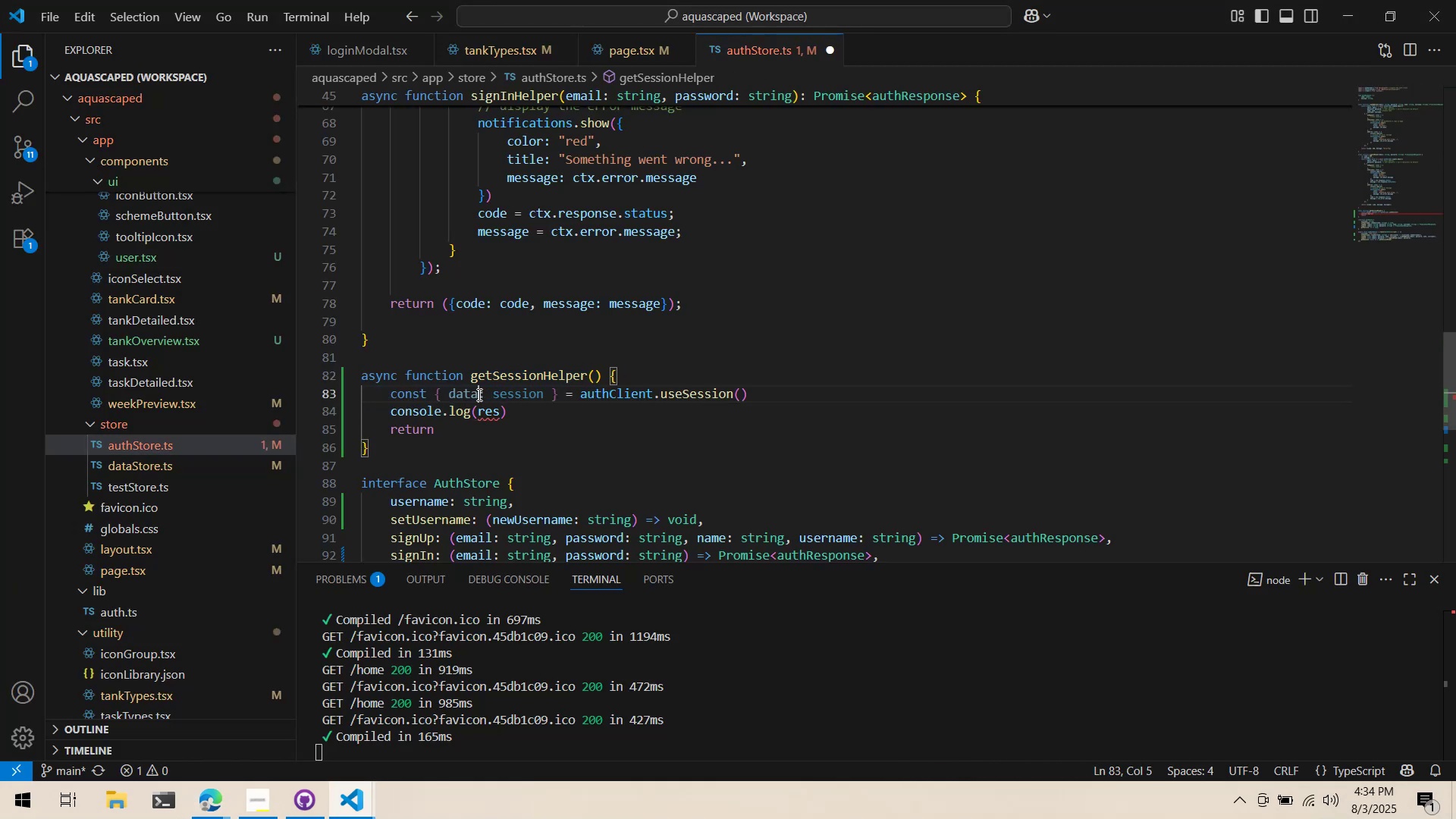 
double_click([478, 394])
 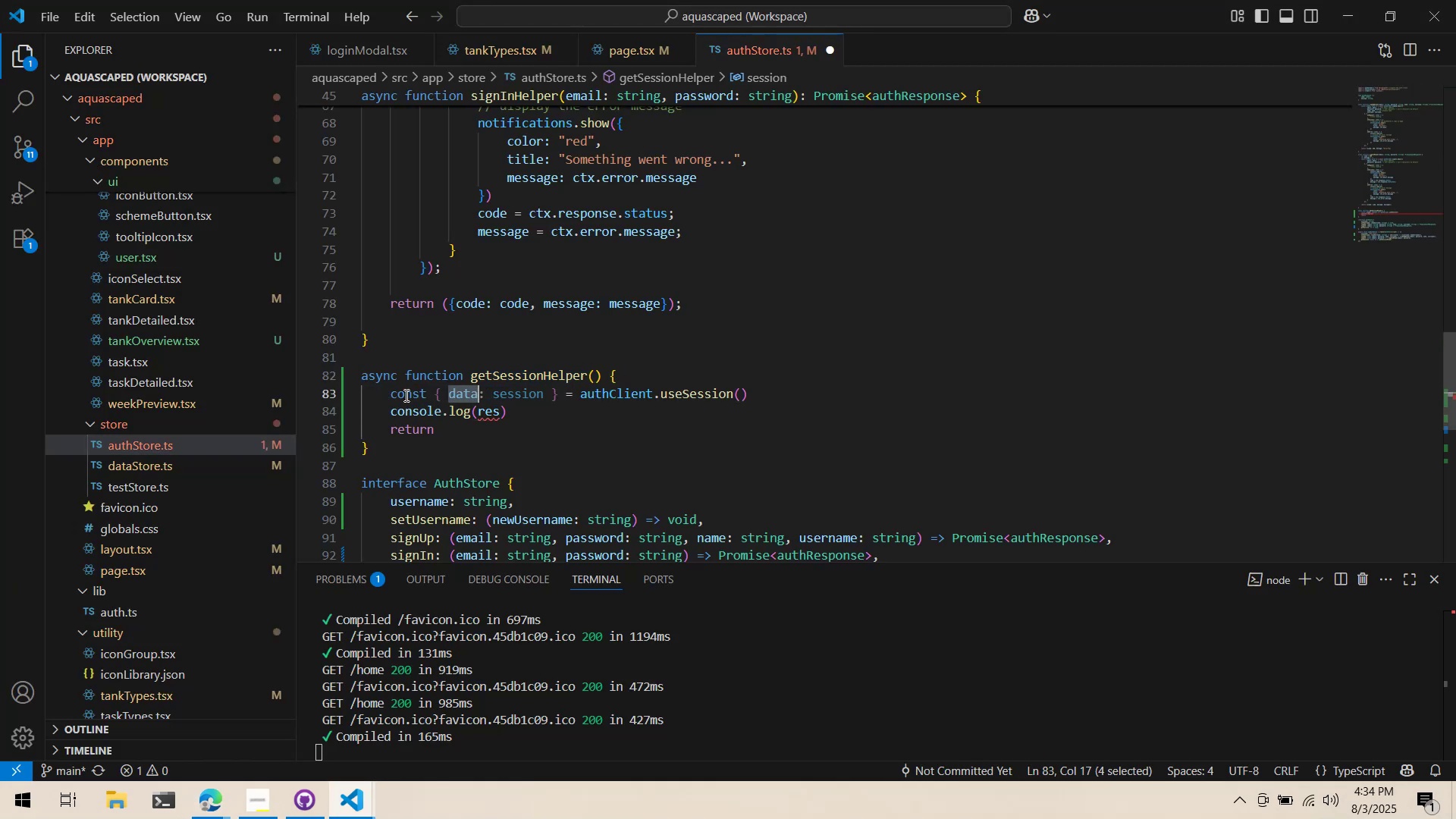 
triple_click([398, 395])
 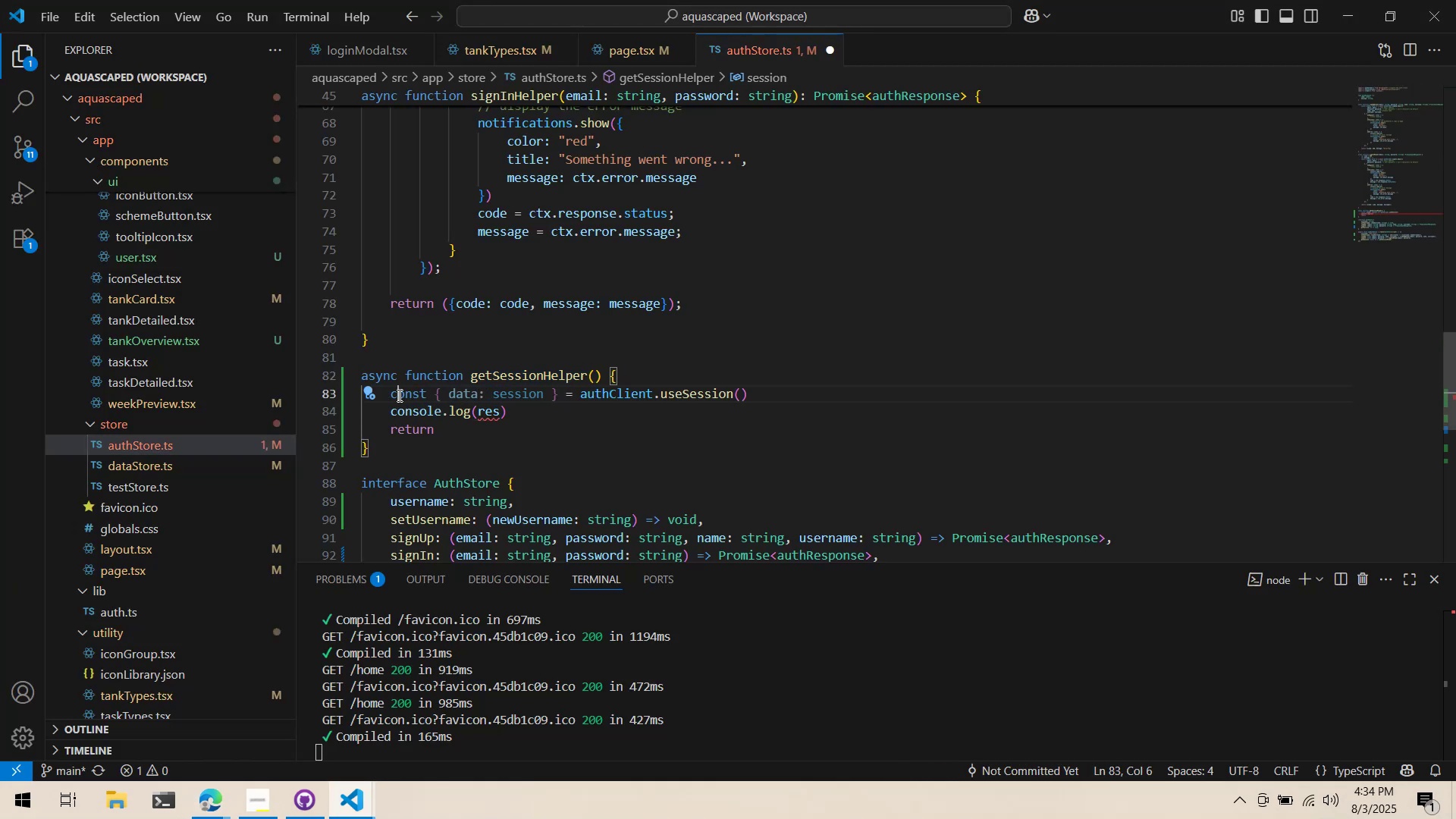 
triple_click([398, 395])
 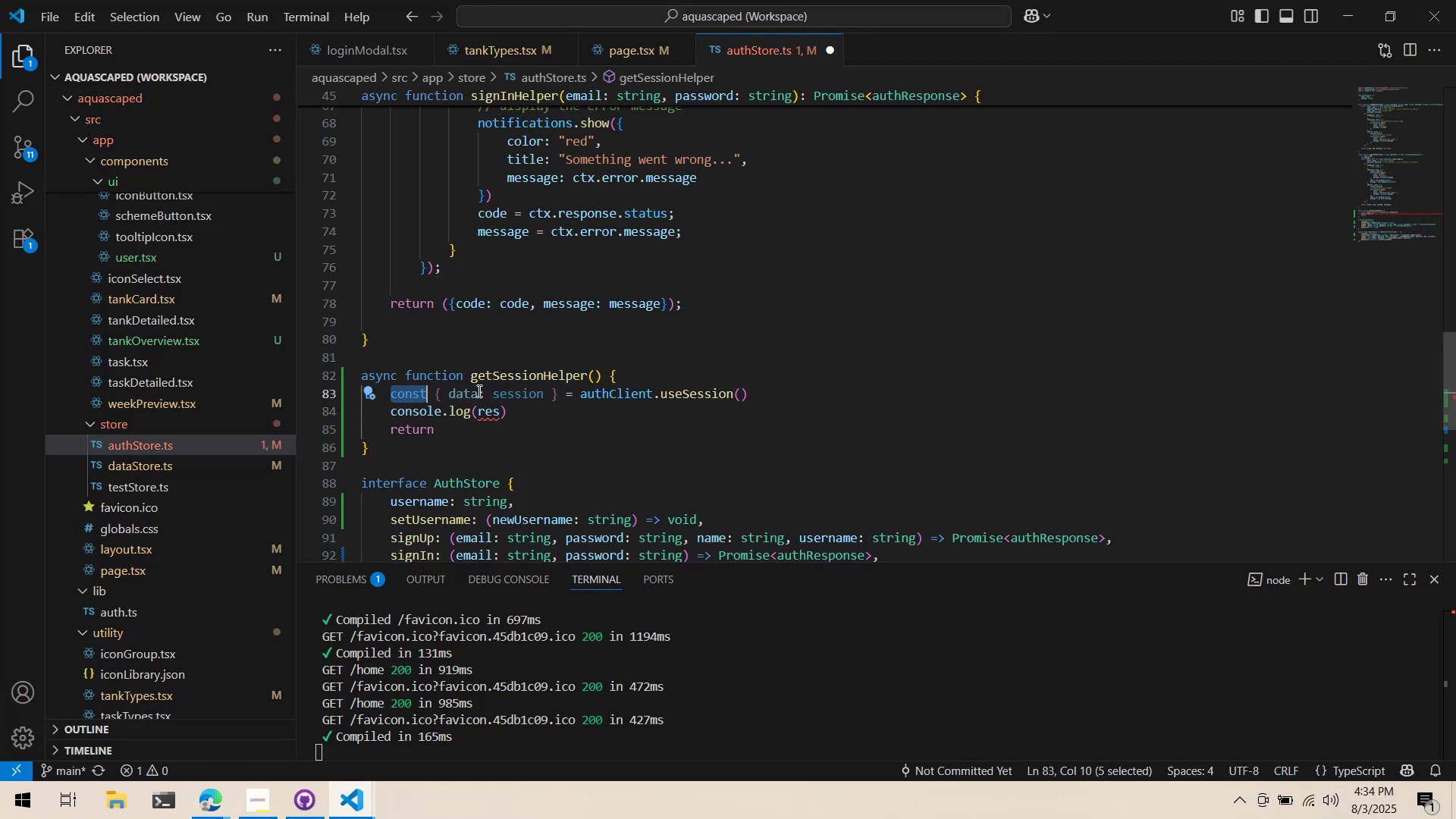 
triple_click([484, 390])
 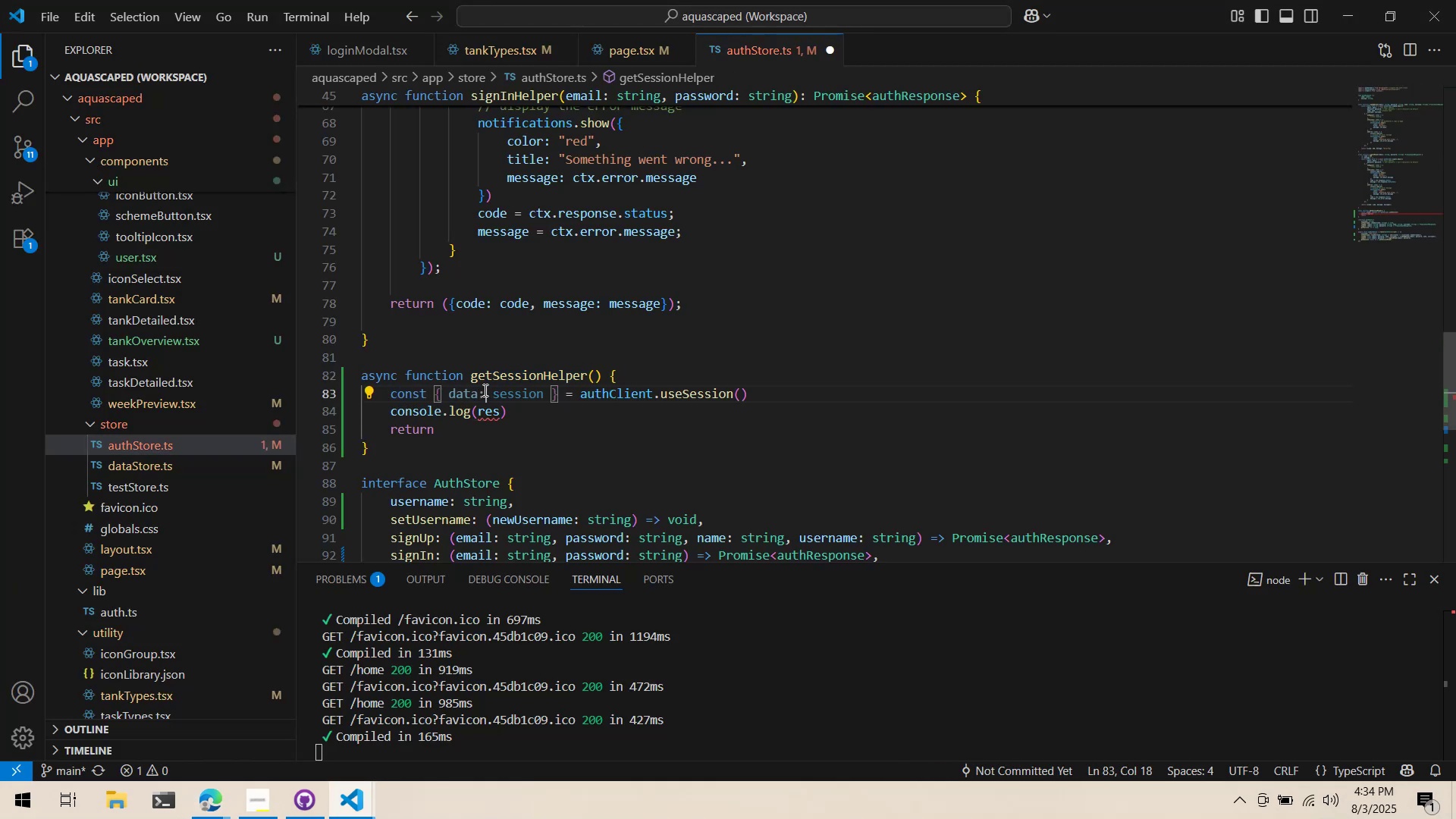 
triple_click([484, 390])
 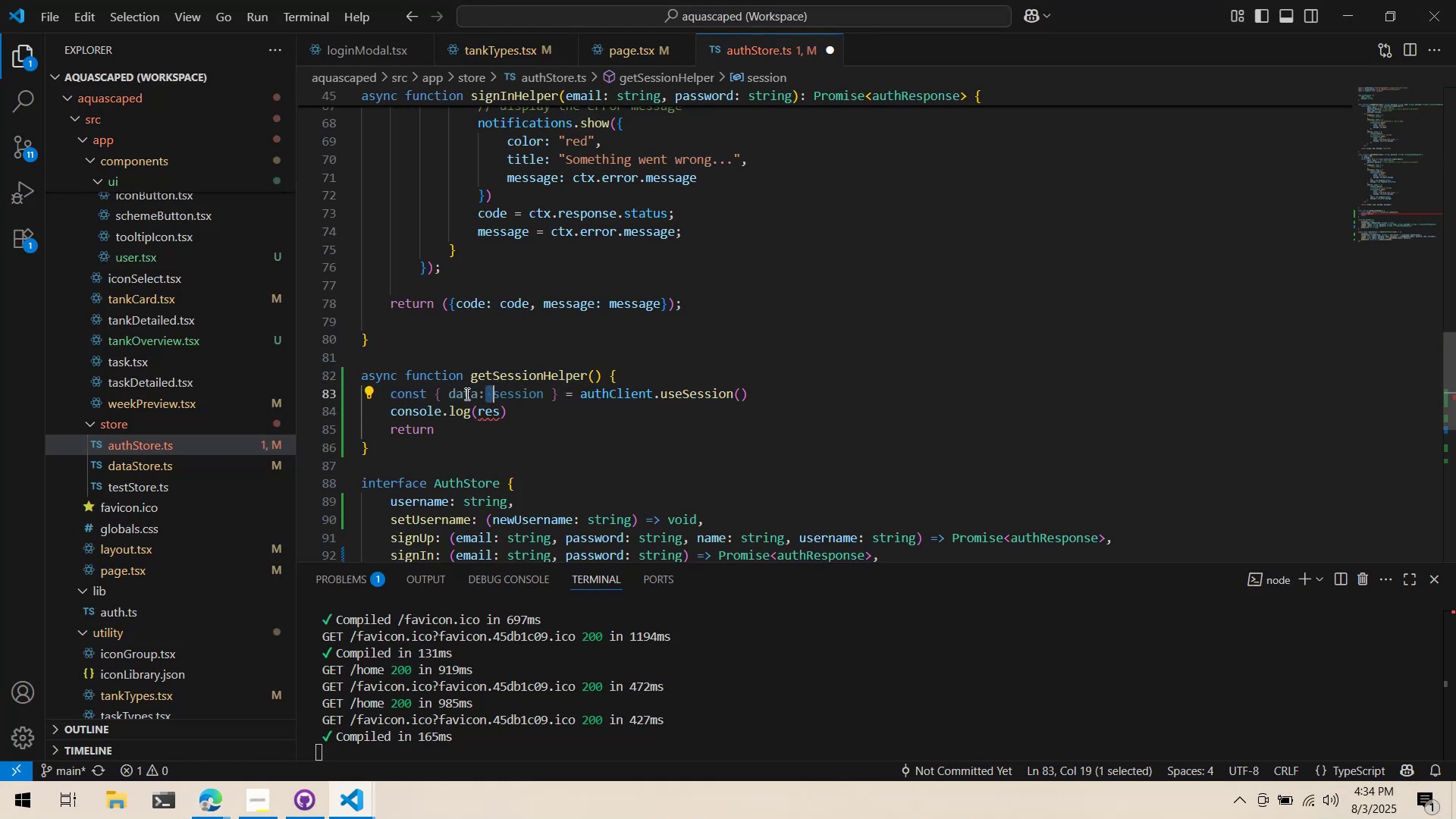 
triple_click([466, 394])
 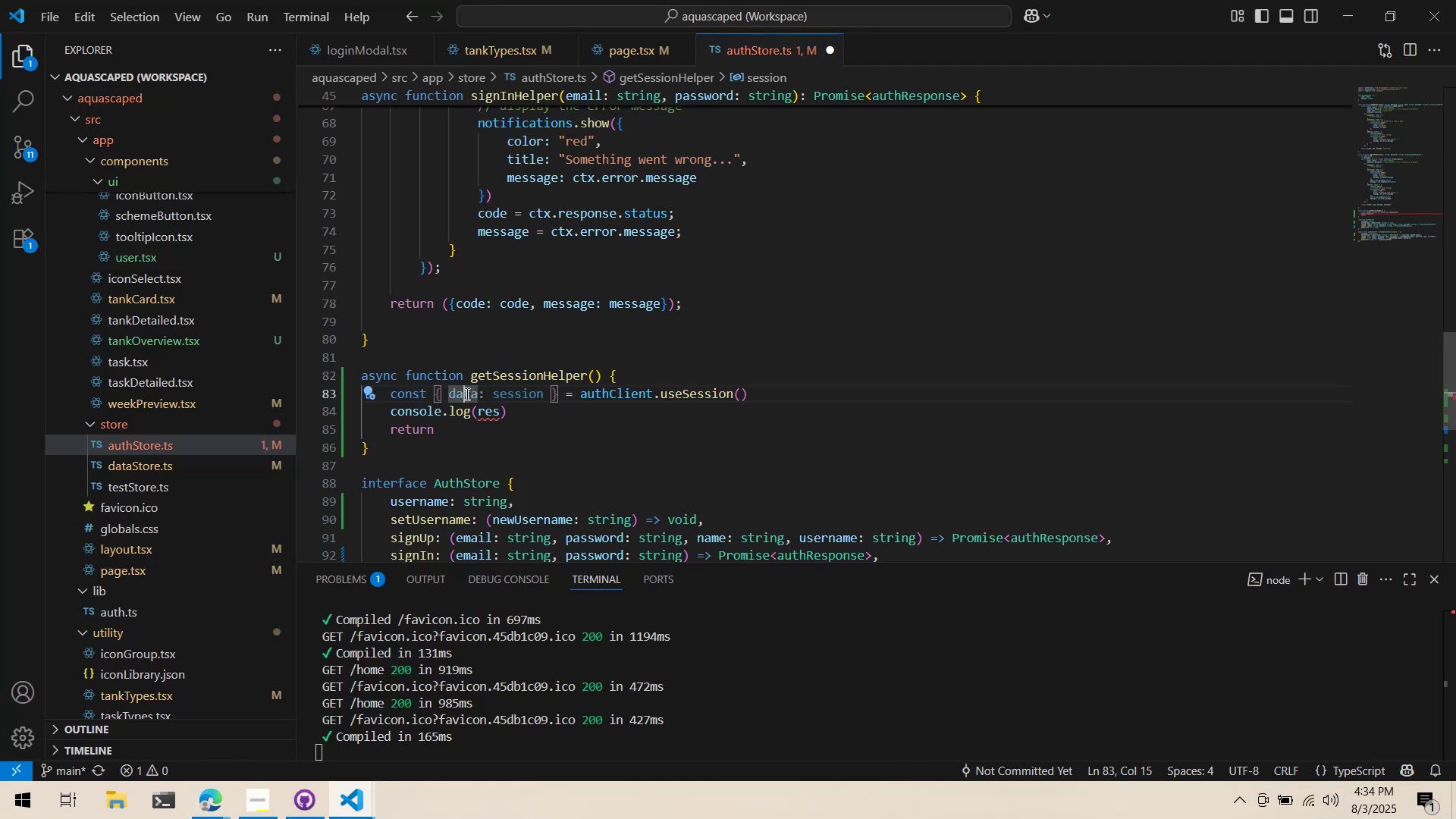 
triple_click([466, 394])
 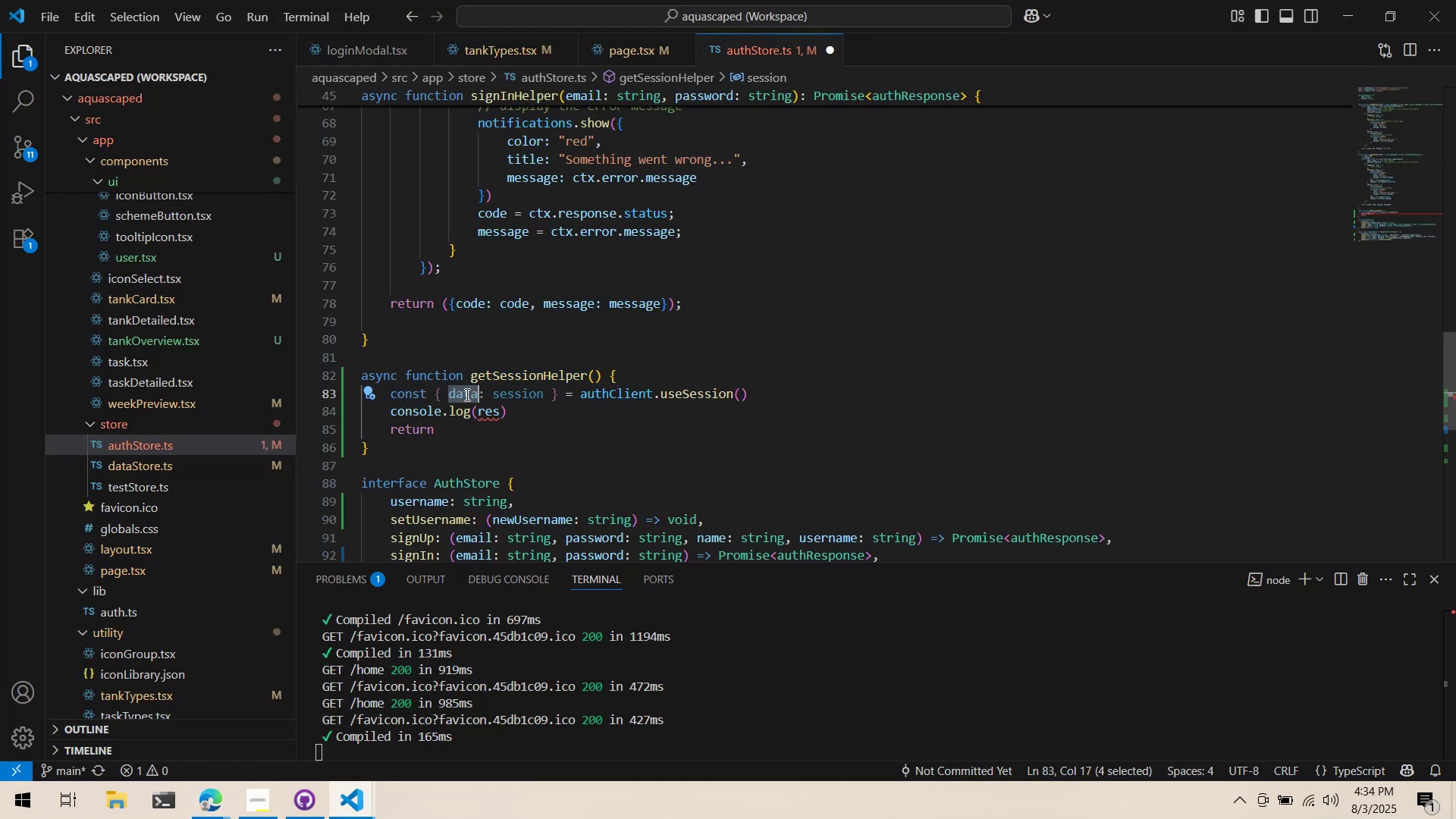 
key(Control+ControlLeft)
 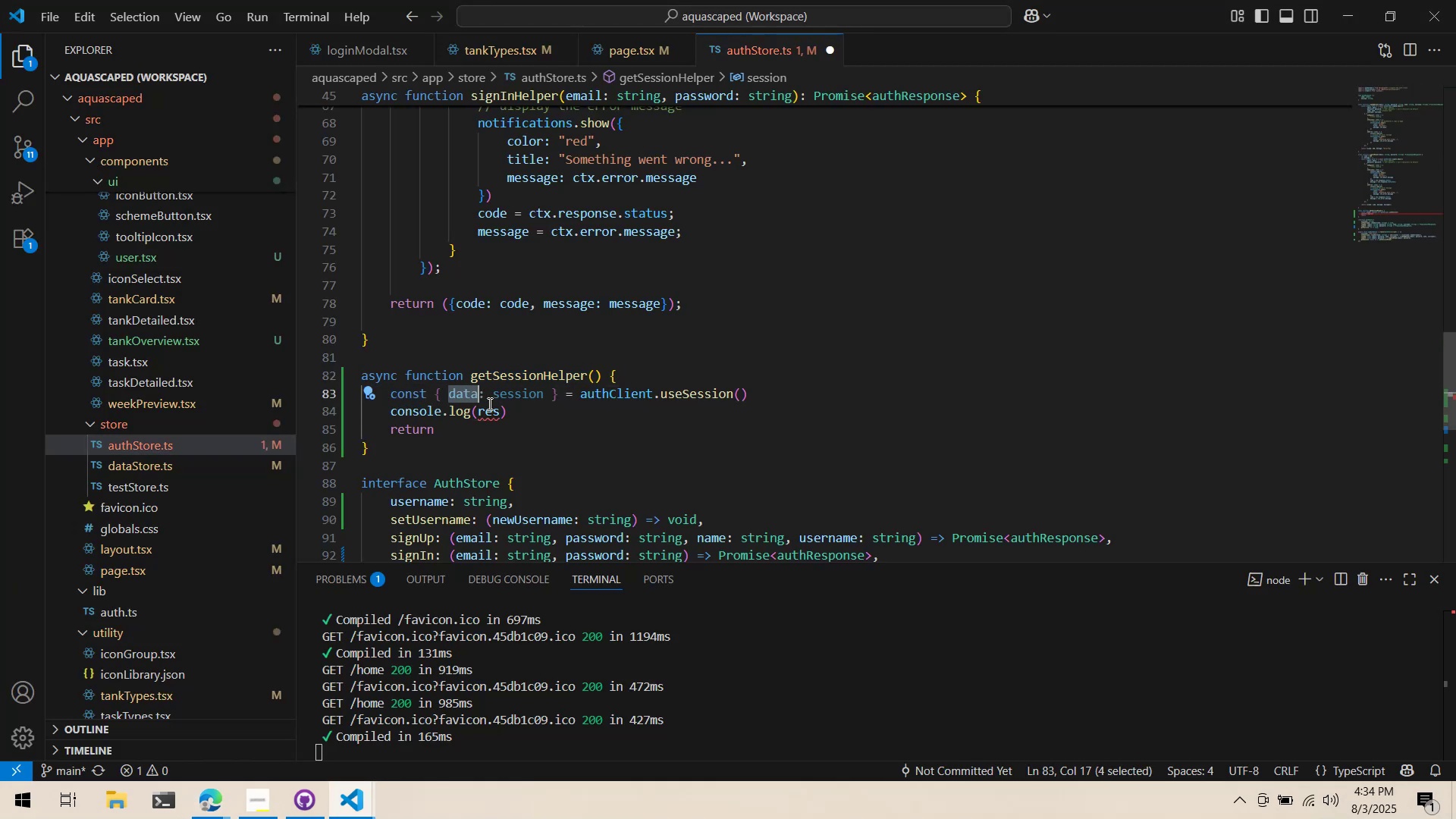 
key(Control+C)
 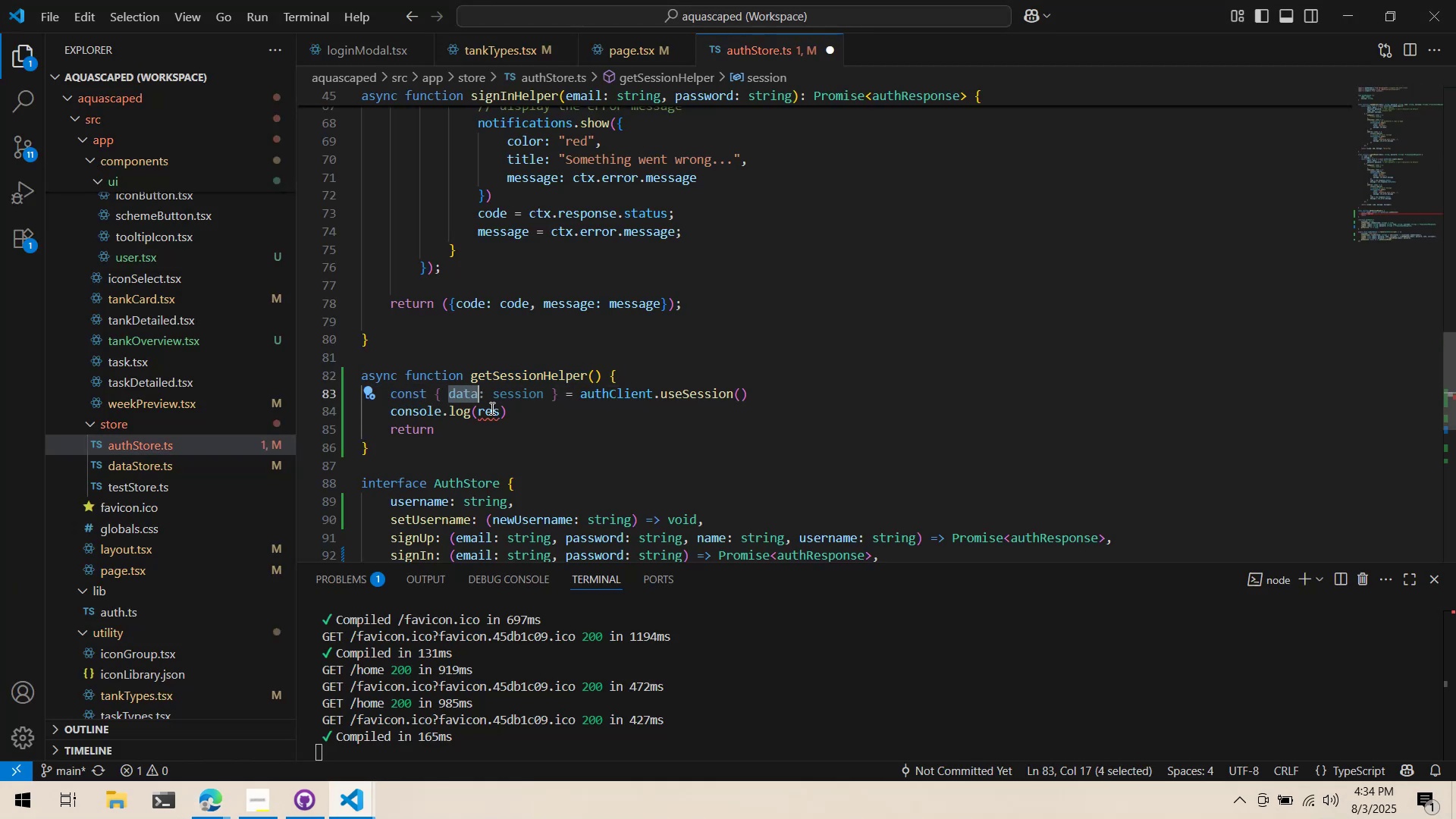 
triple_click([491, 408])
 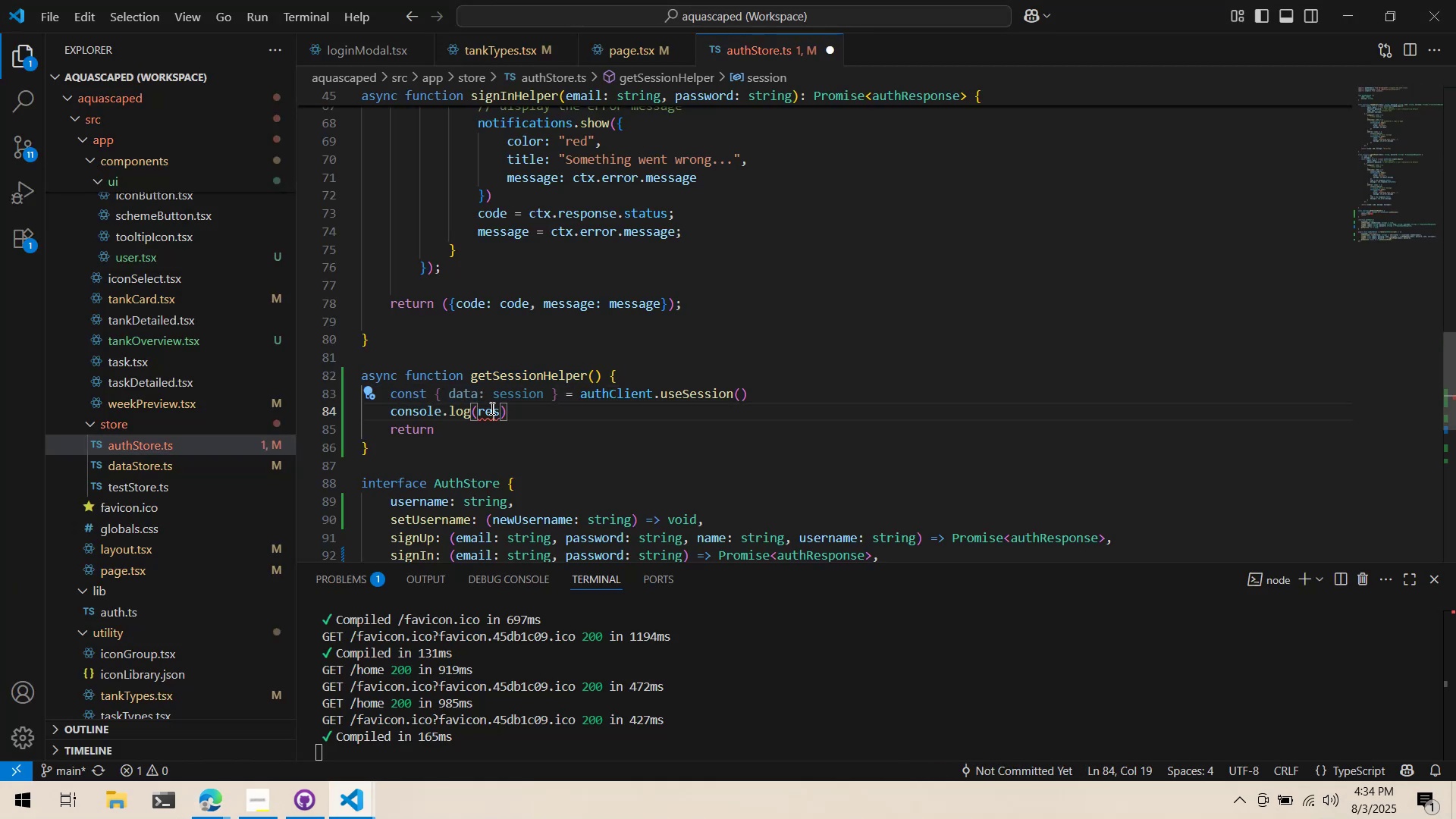 
triple_click([491, 408])
 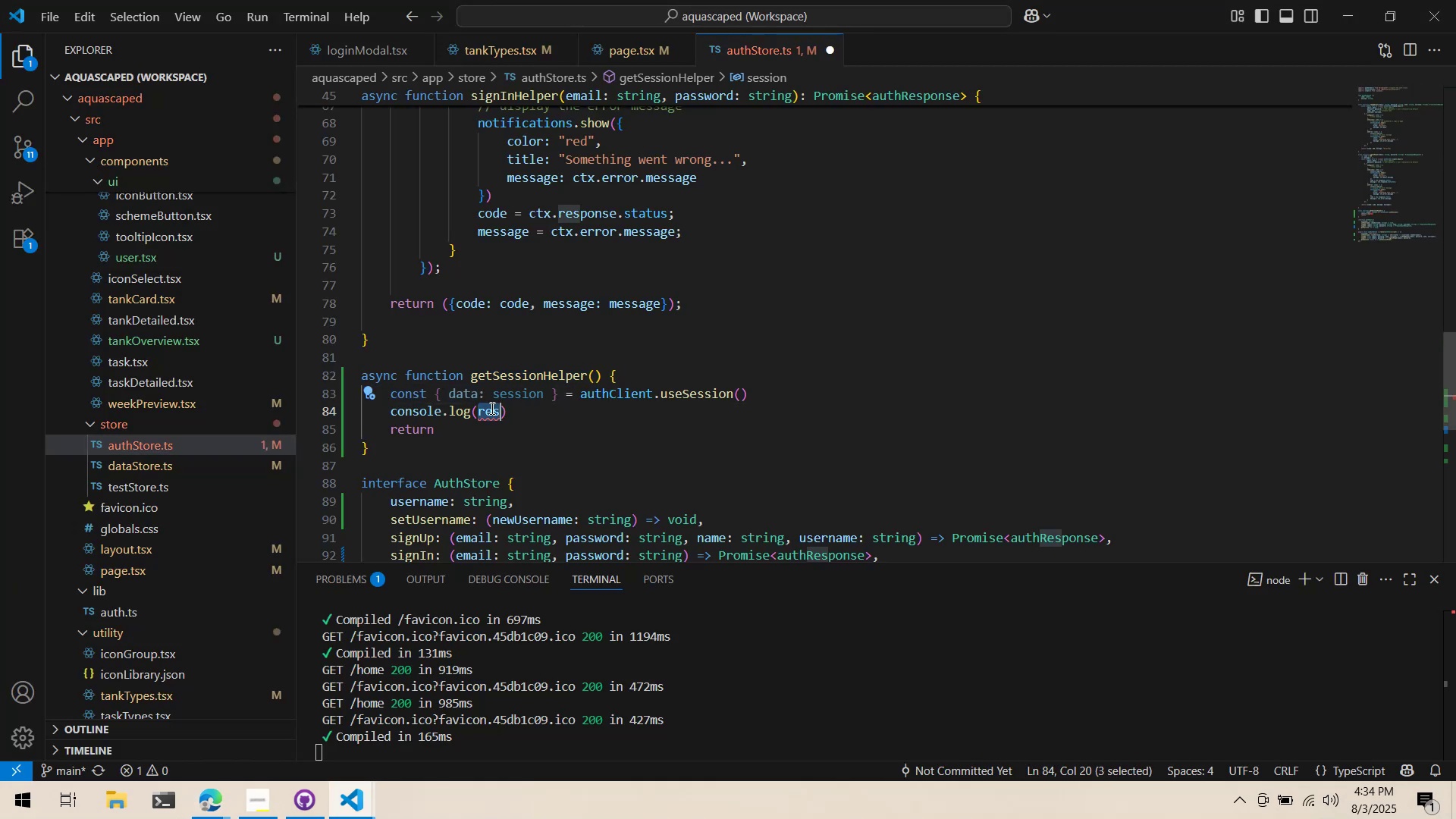 
key(Control+ControlLeft)
 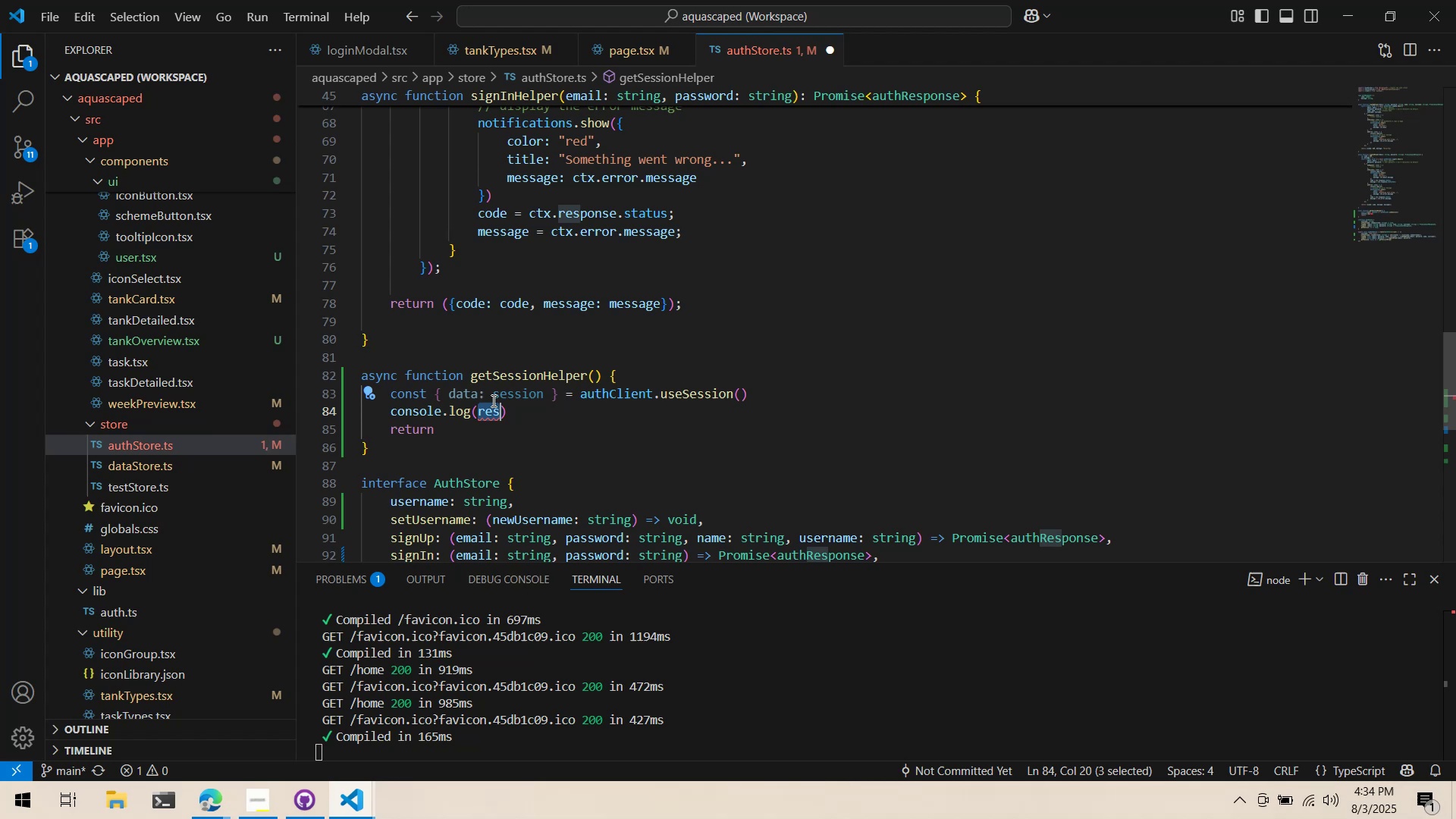 
key(Control+V)
 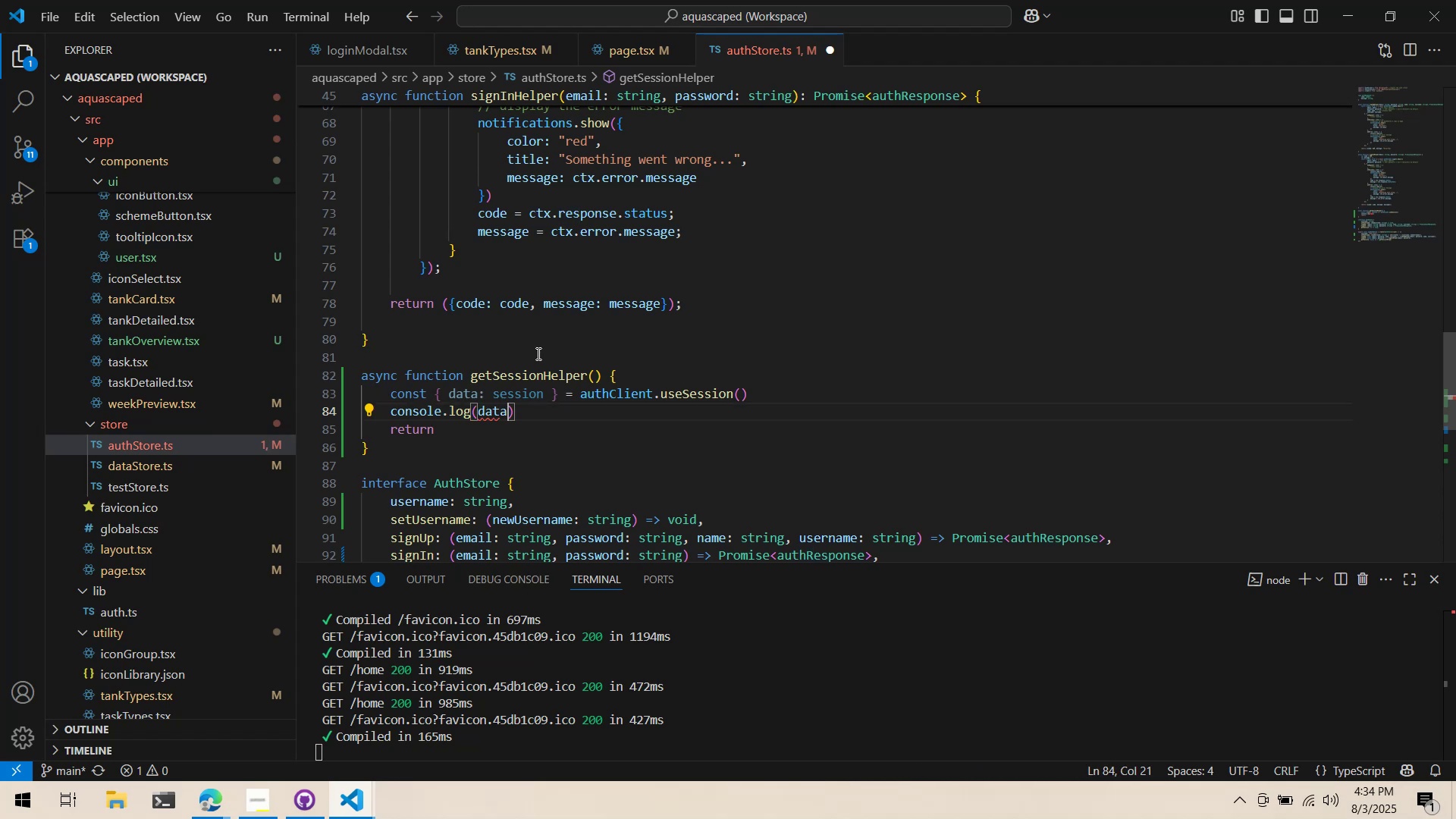 
triple_click([537, 353])
 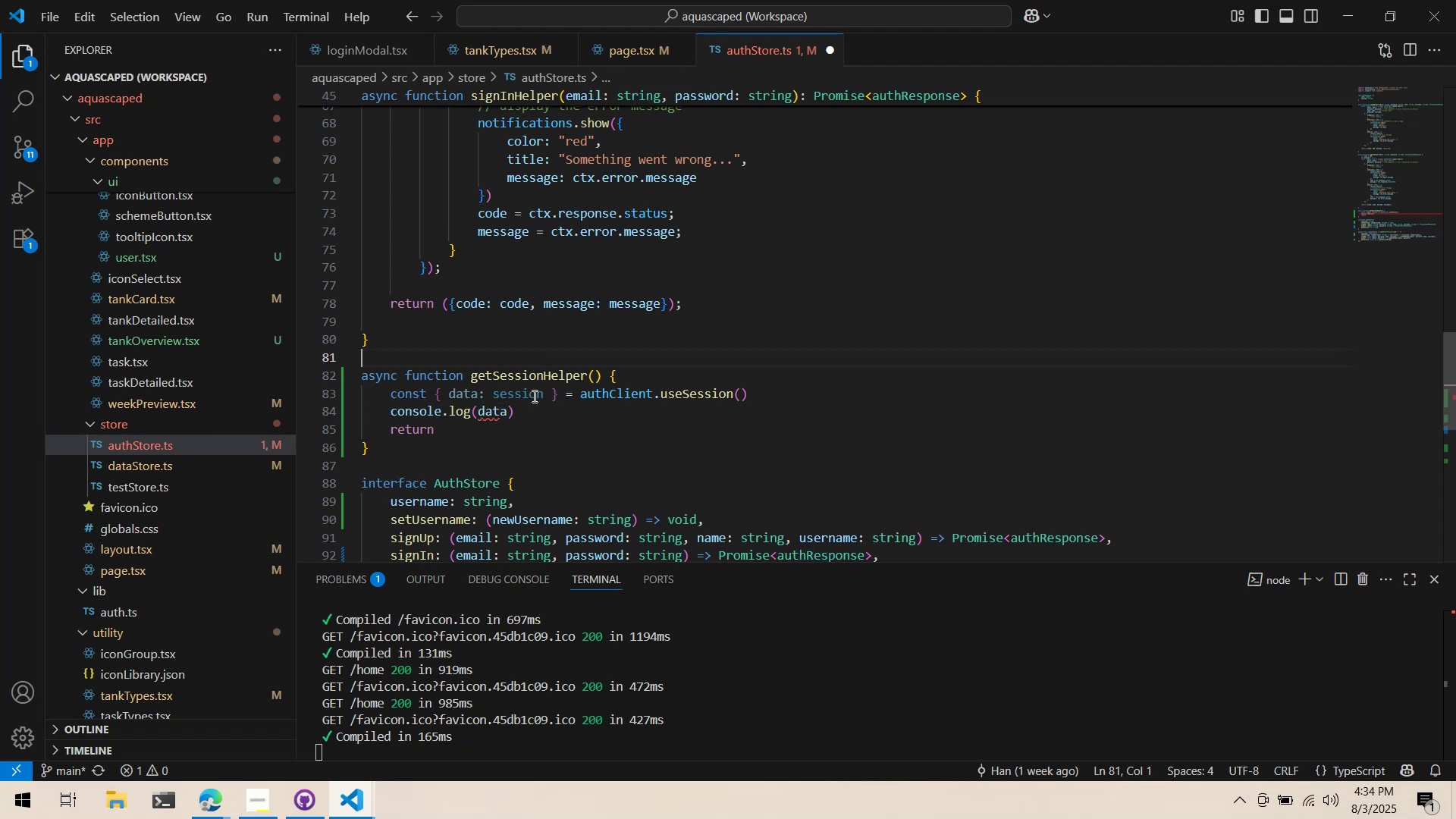 
hold_key(key=ControlLeft, duration=1.52)
 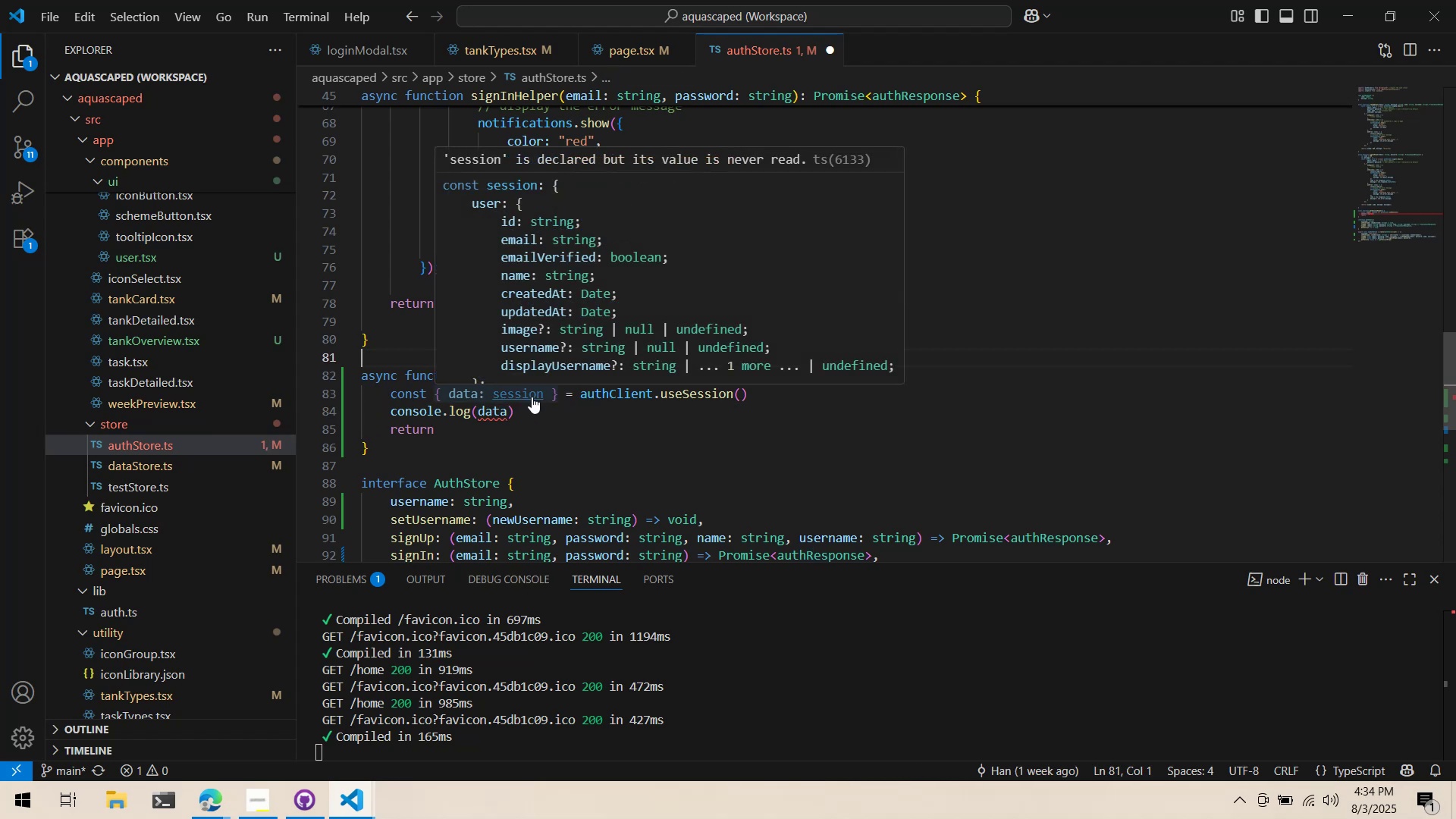 
hold_key(key=ControlLeft, duration=1.26)
 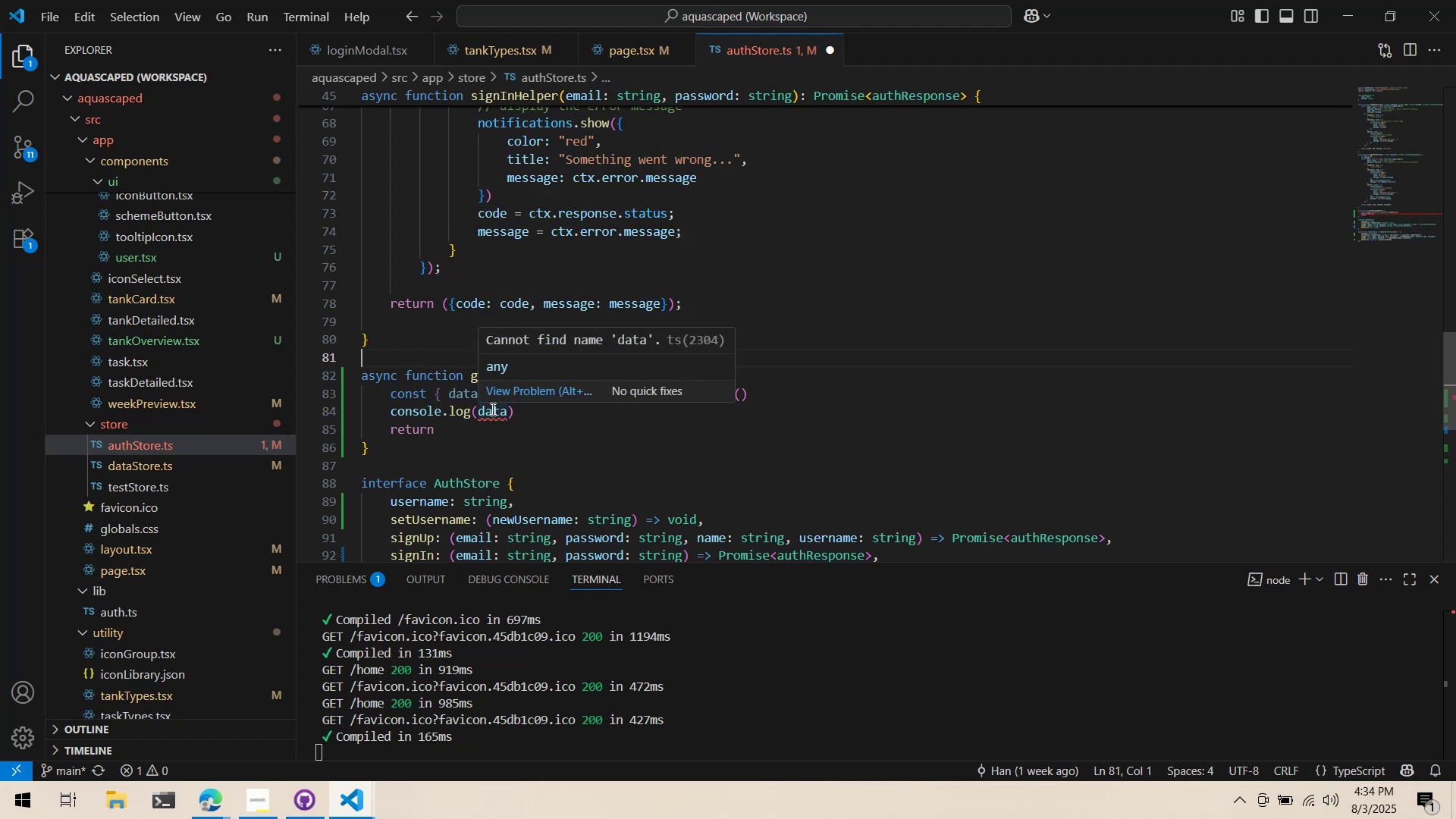 
hold_key(key=ControlLeft, duration=0.66)
 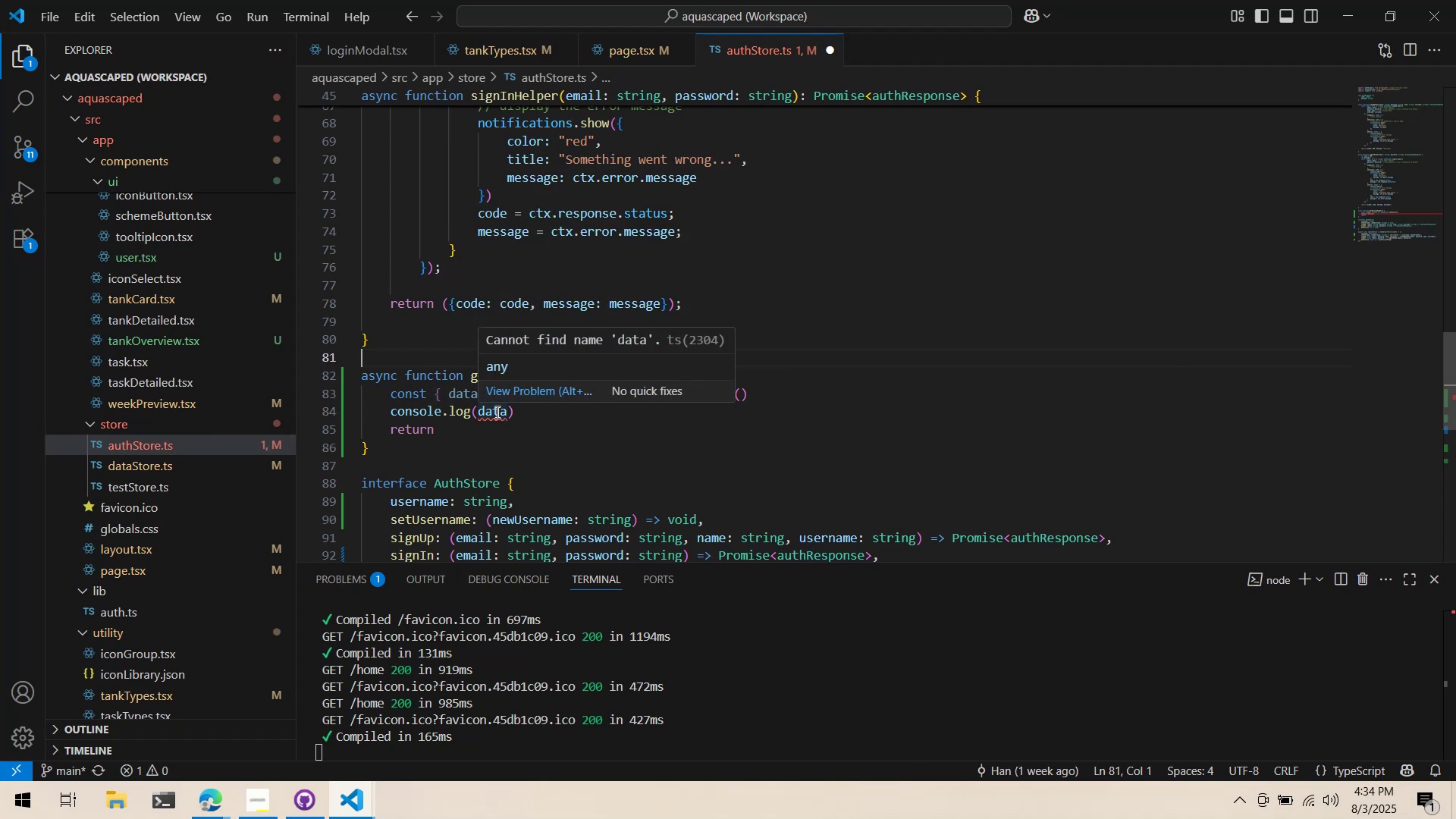 
left_click([496, 412])
 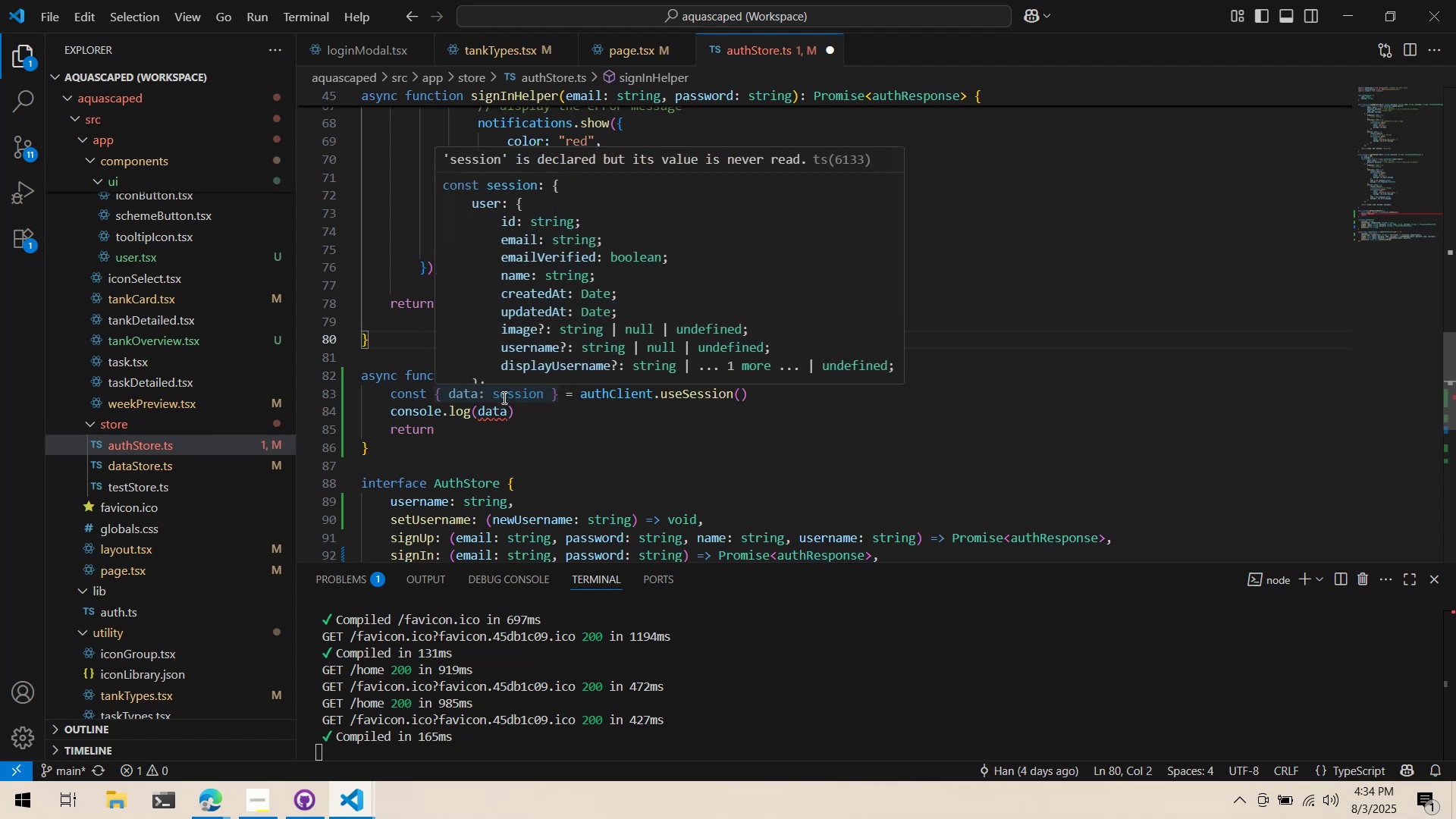 
wait(6.0)
 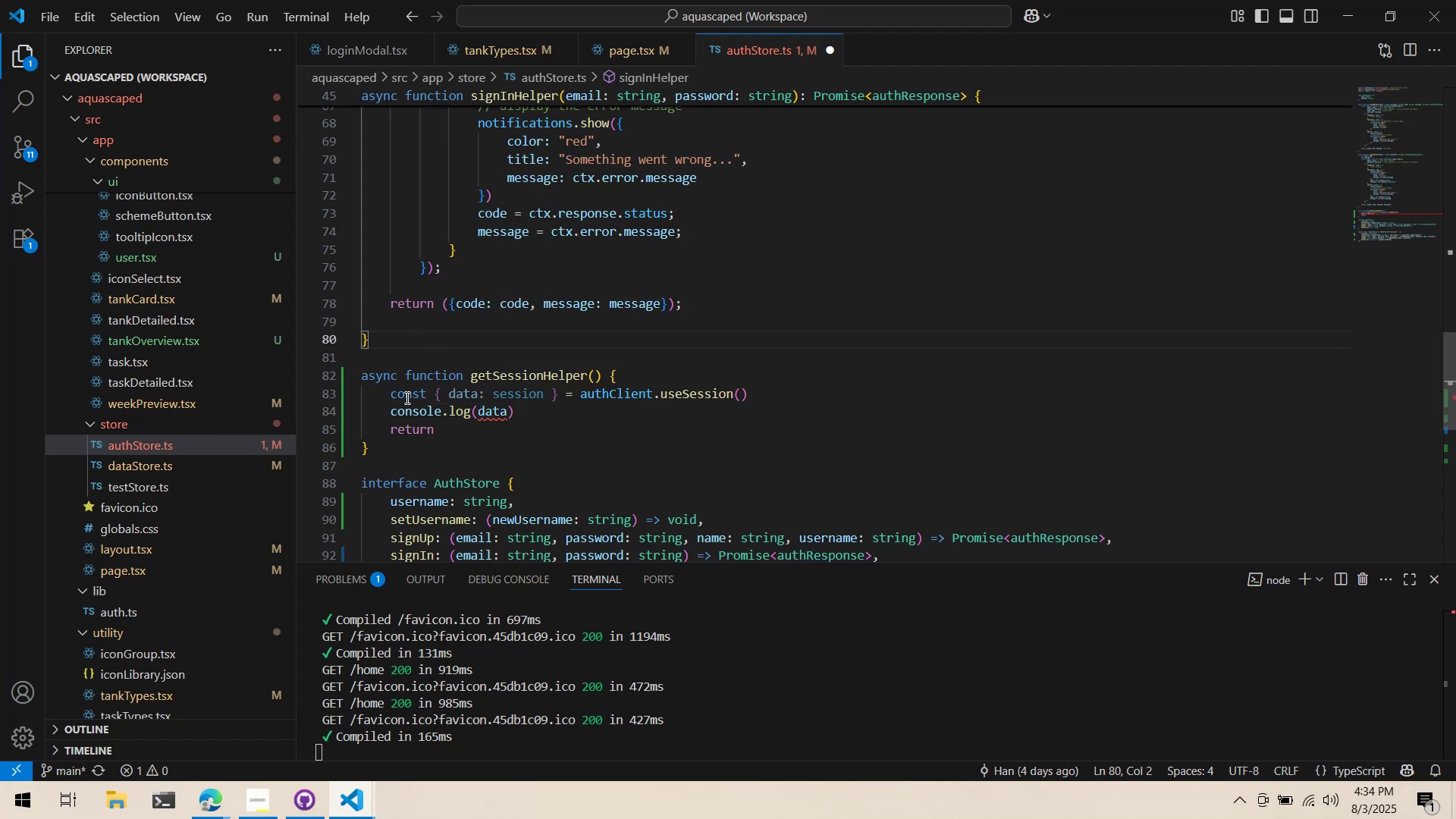 
double_click([503, 397])
 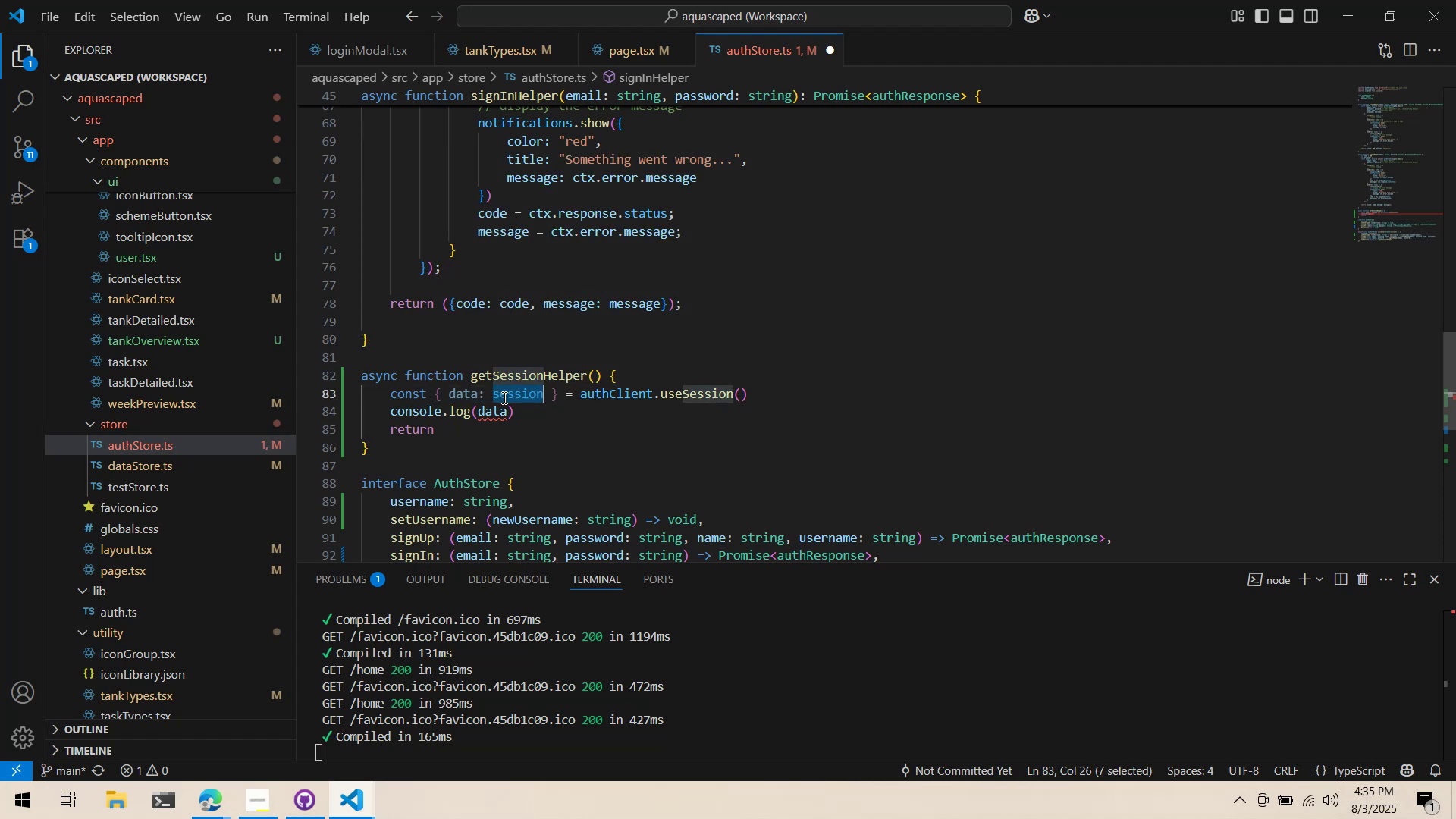 
key(Control+ControlLeft)
 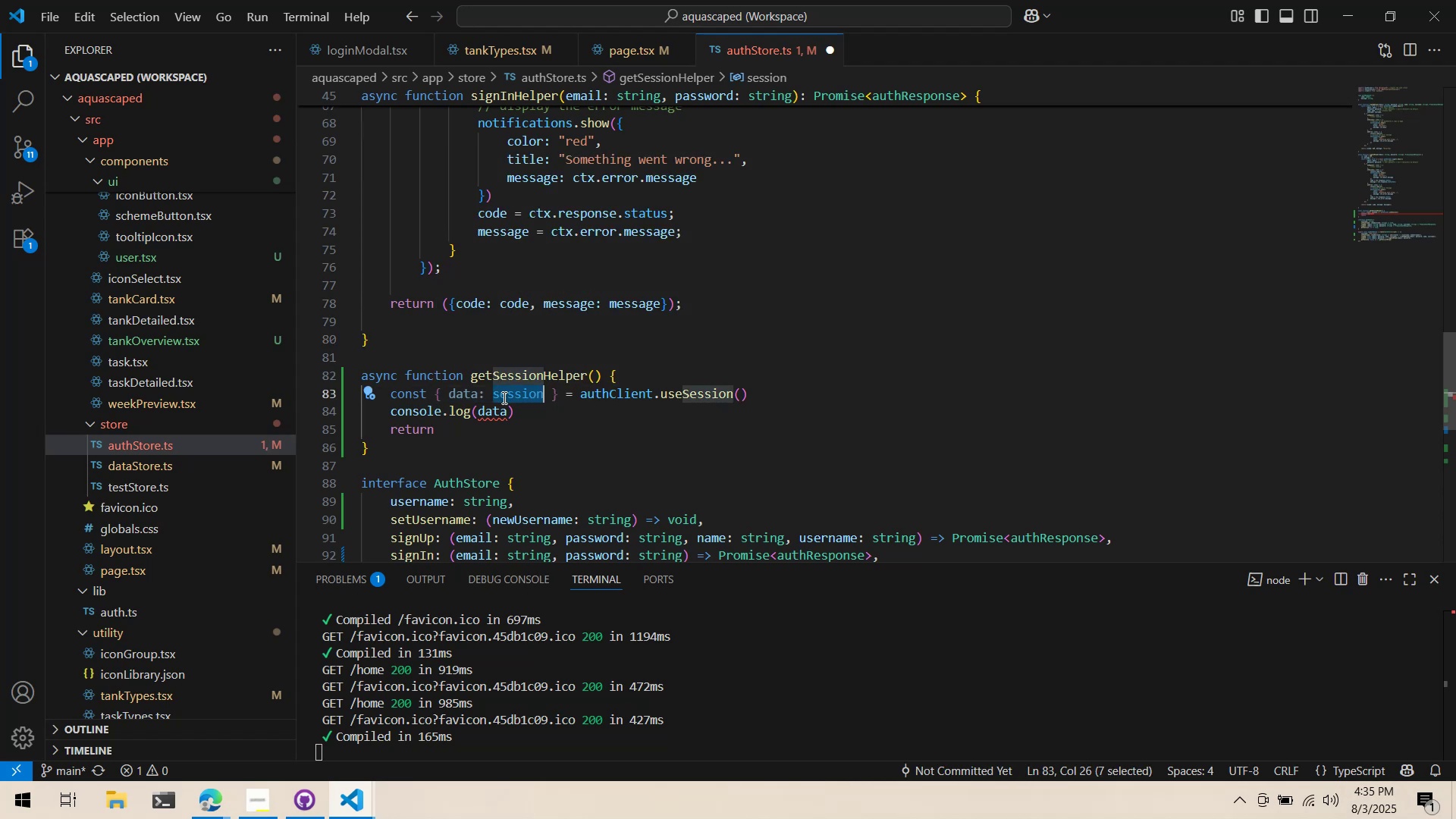 
key(Control+C)
 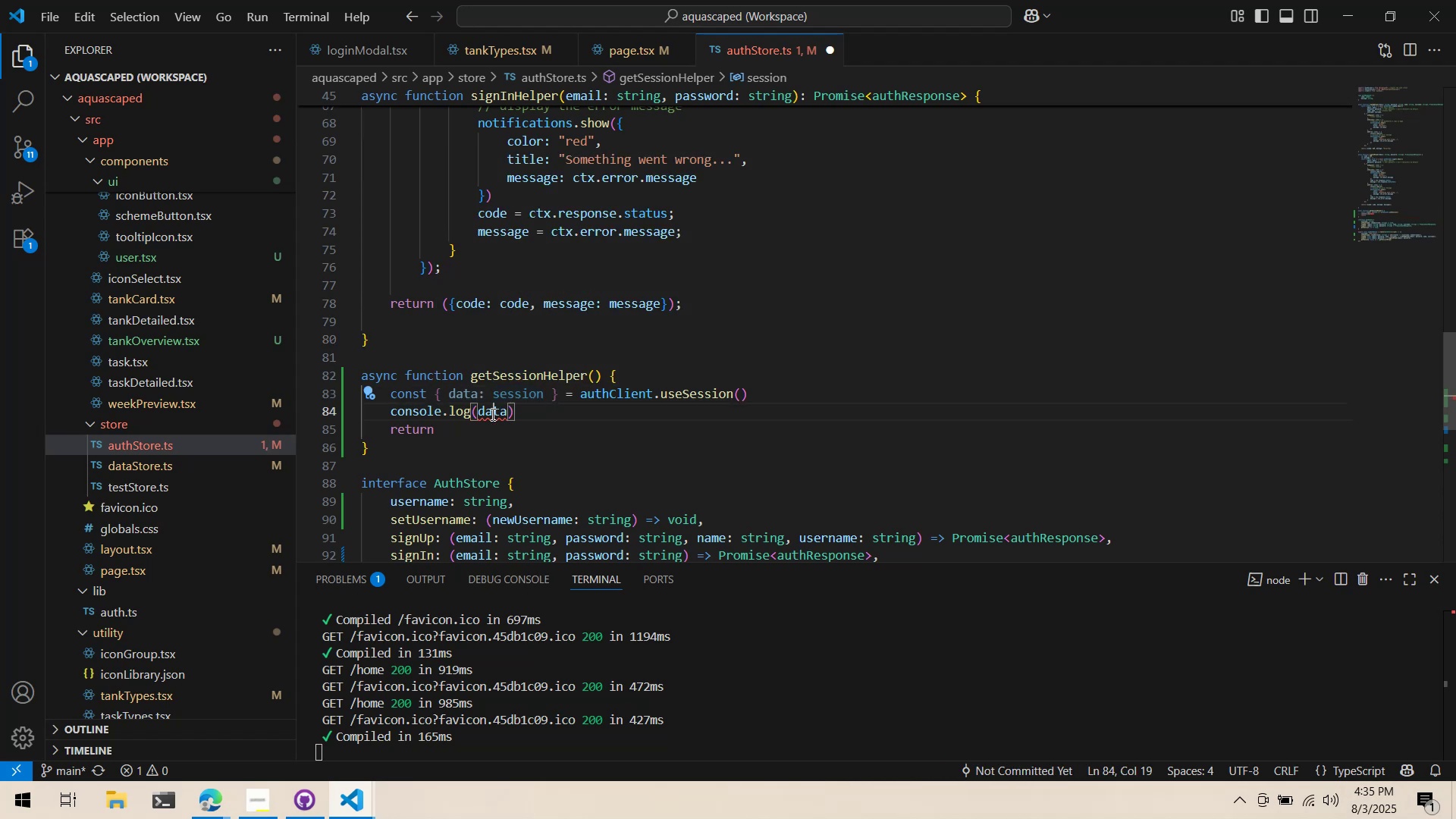 
double_click([491, 414])
 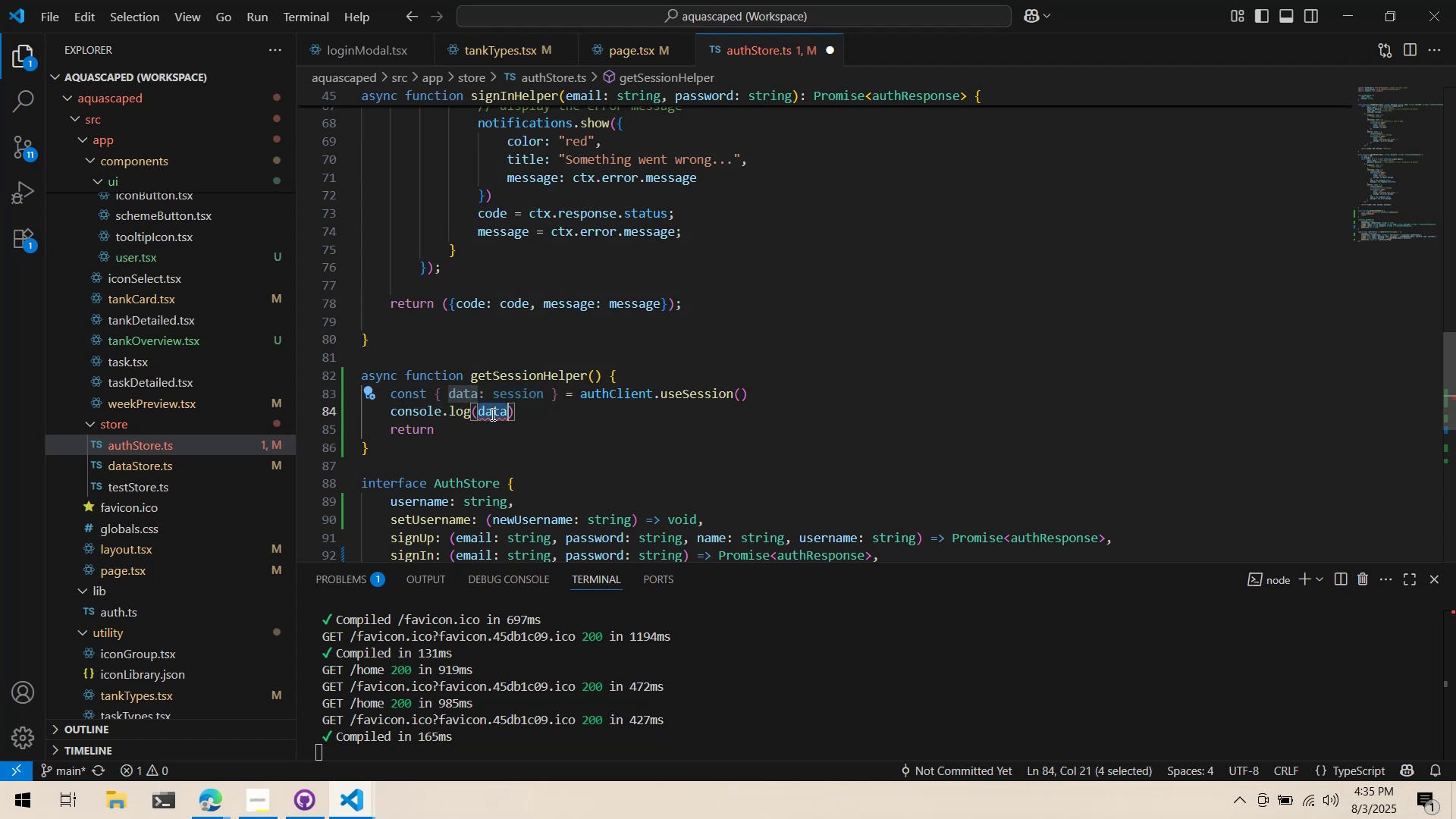 
key(Control+V)
 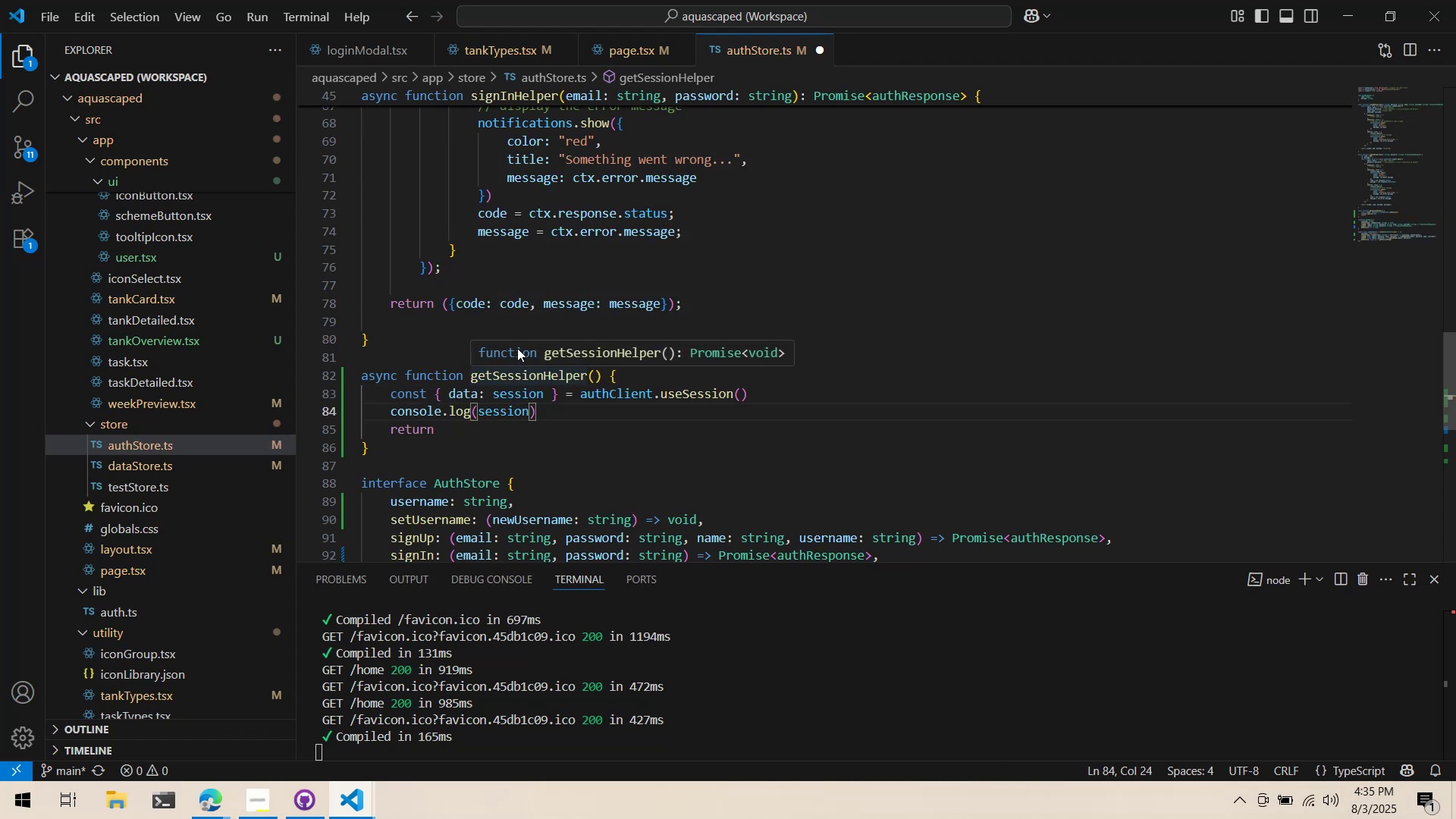 
double_click([502, 315])
 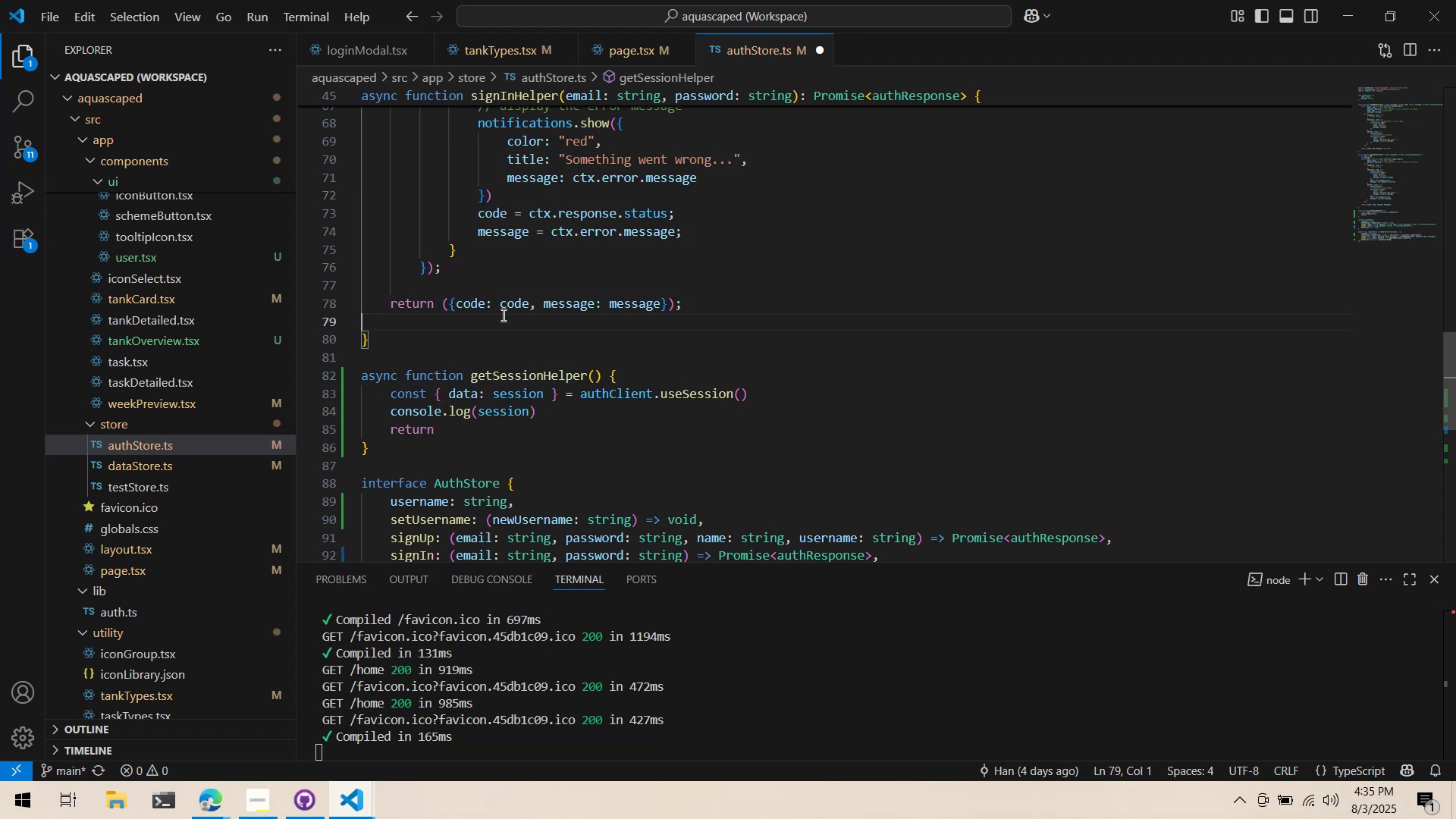 
key(Control+ControlLeft)
 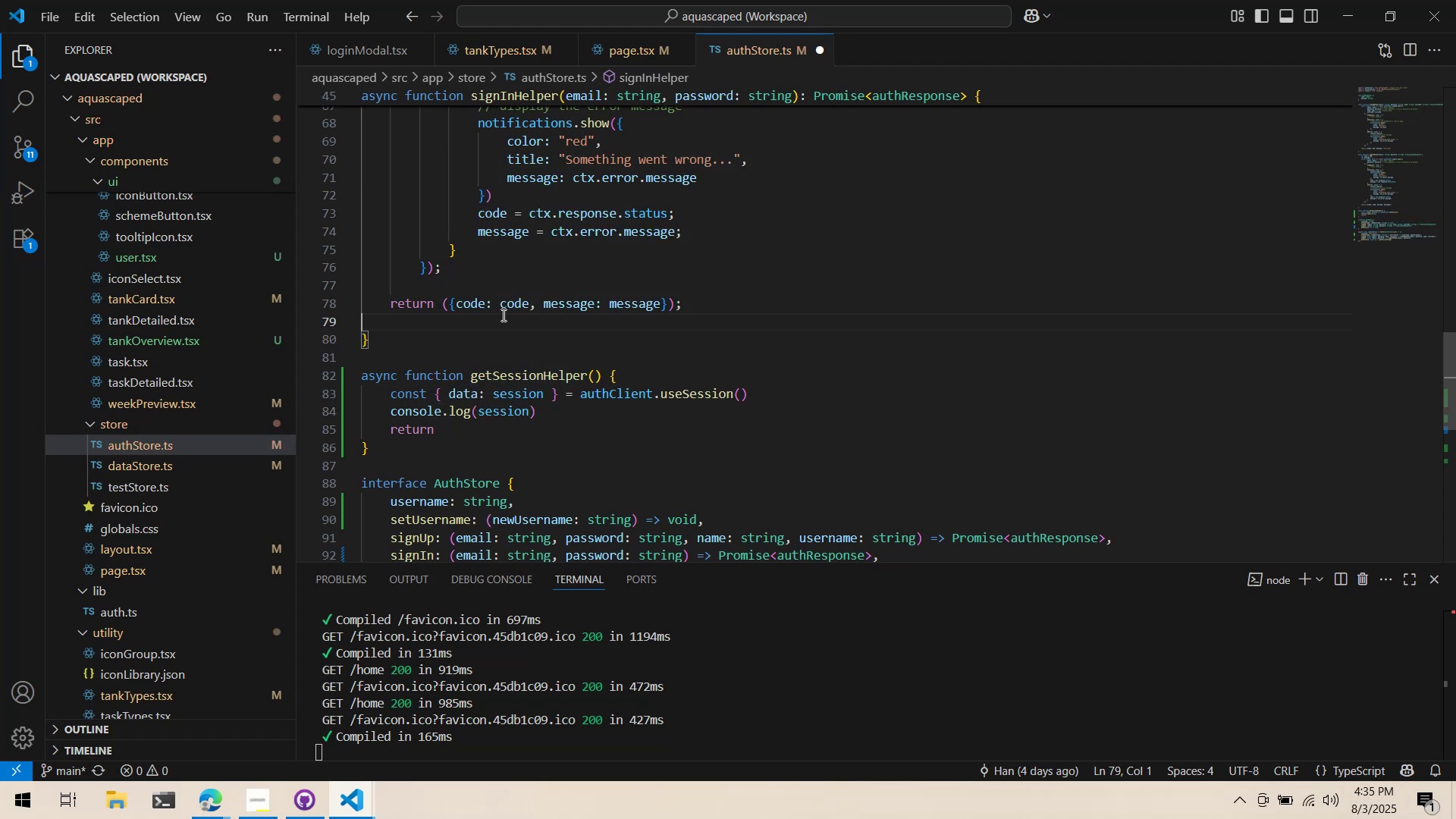 
key(Control+S)
 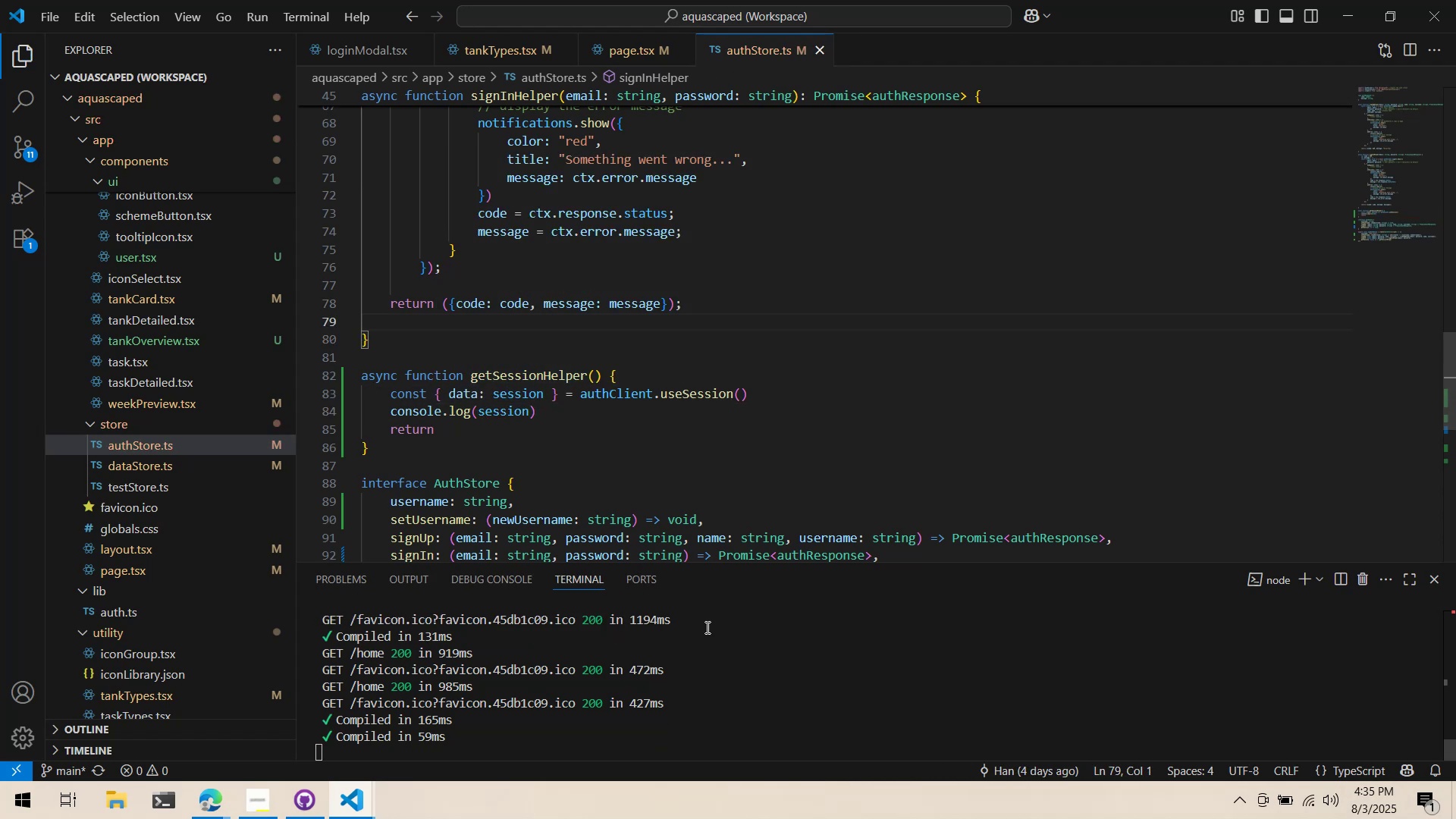 
key(Alt+AltLeft)
 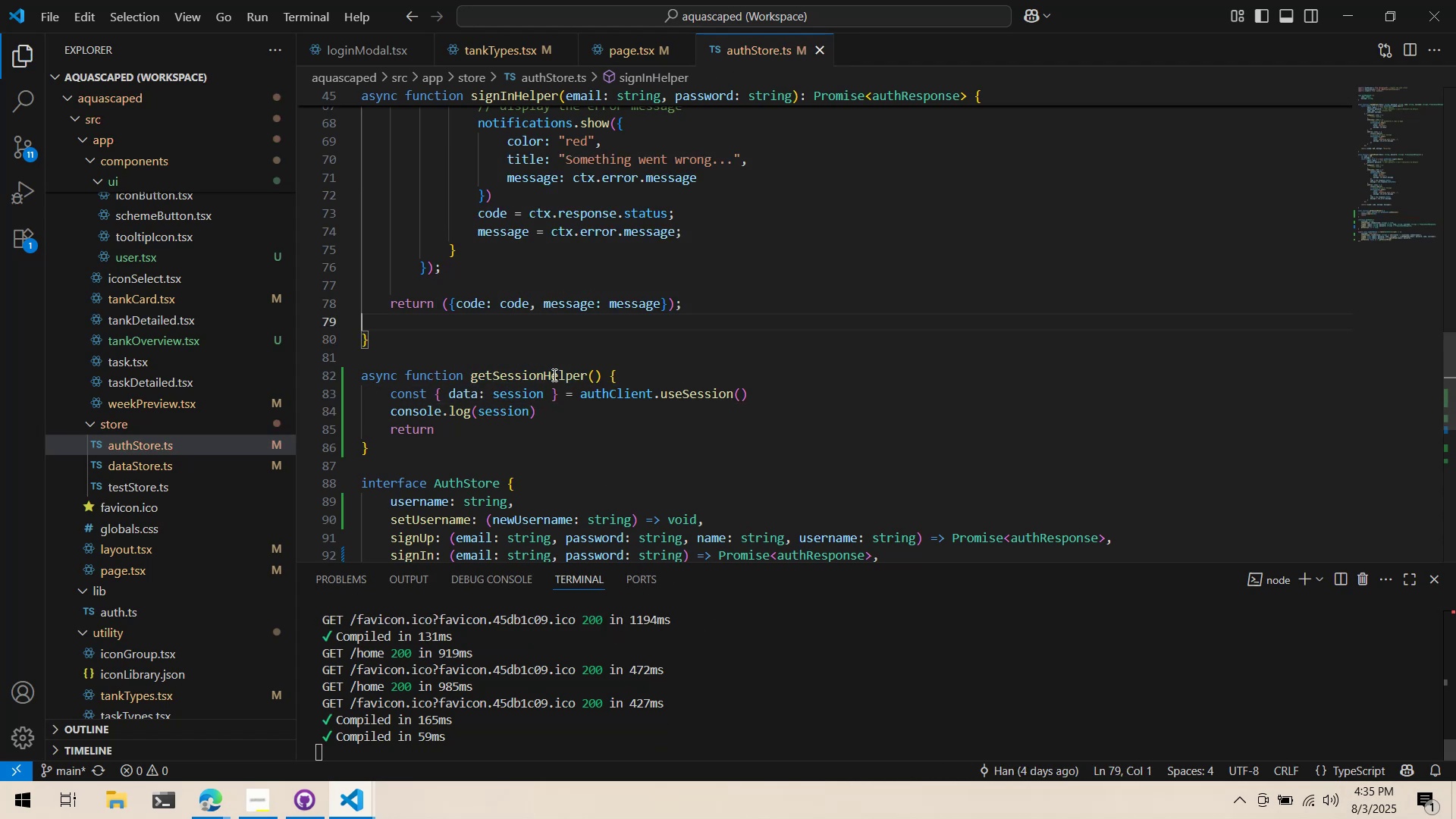 
key(Alt+Tab)
 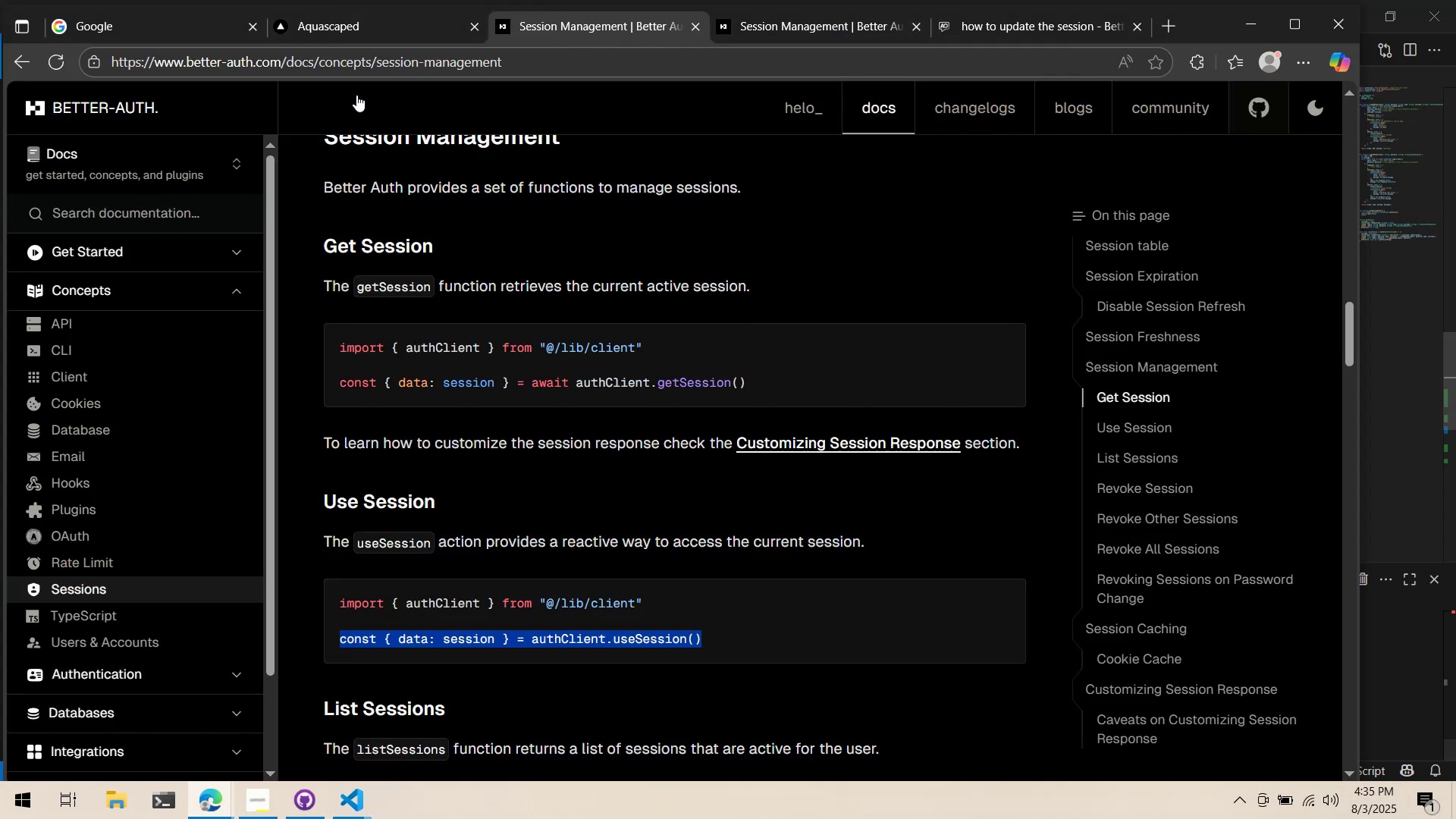 
key(Alt+AltLeft)
 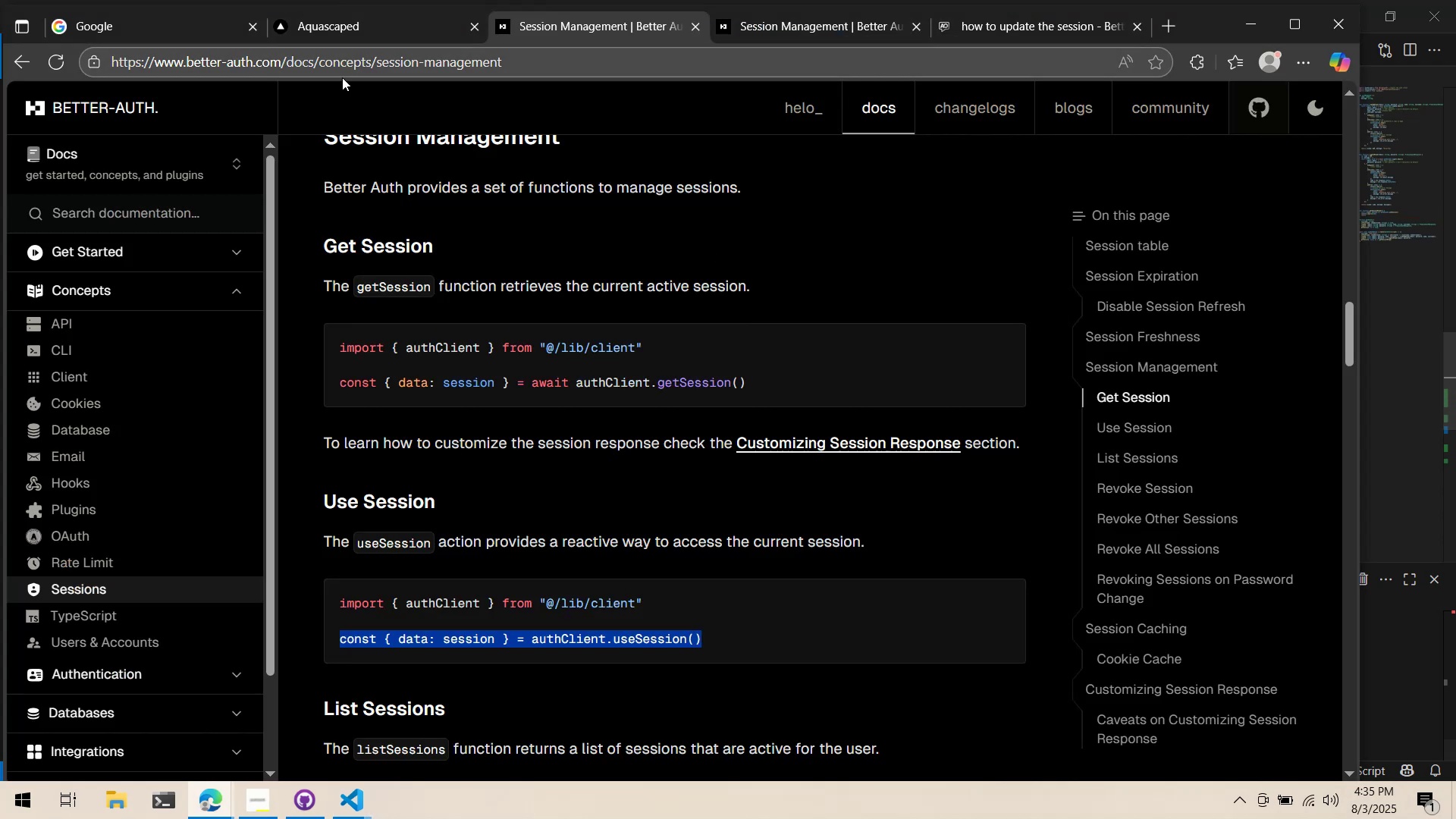 
key(Alt+Tab)
 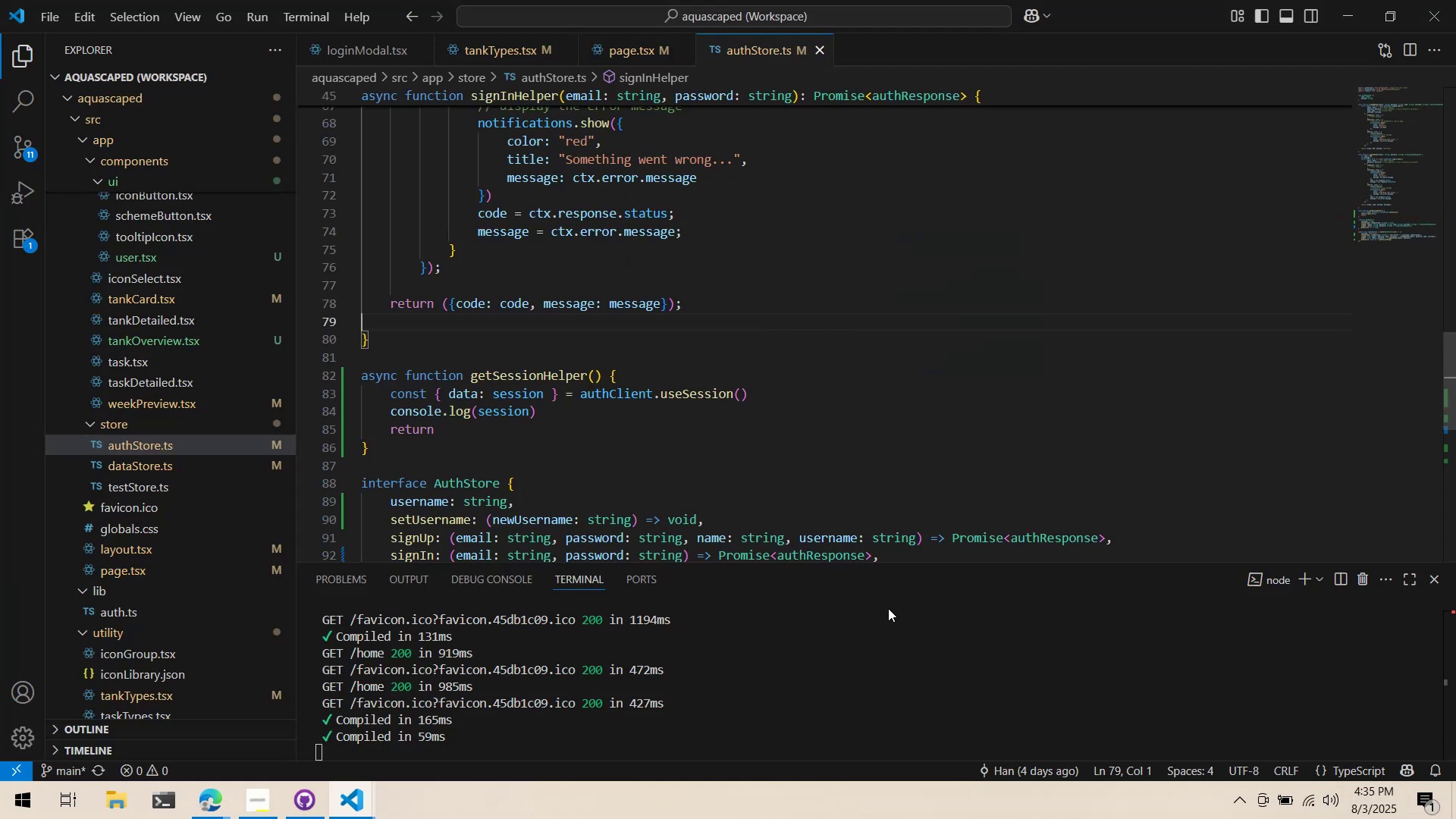 
key(Control+ControlLeft)
 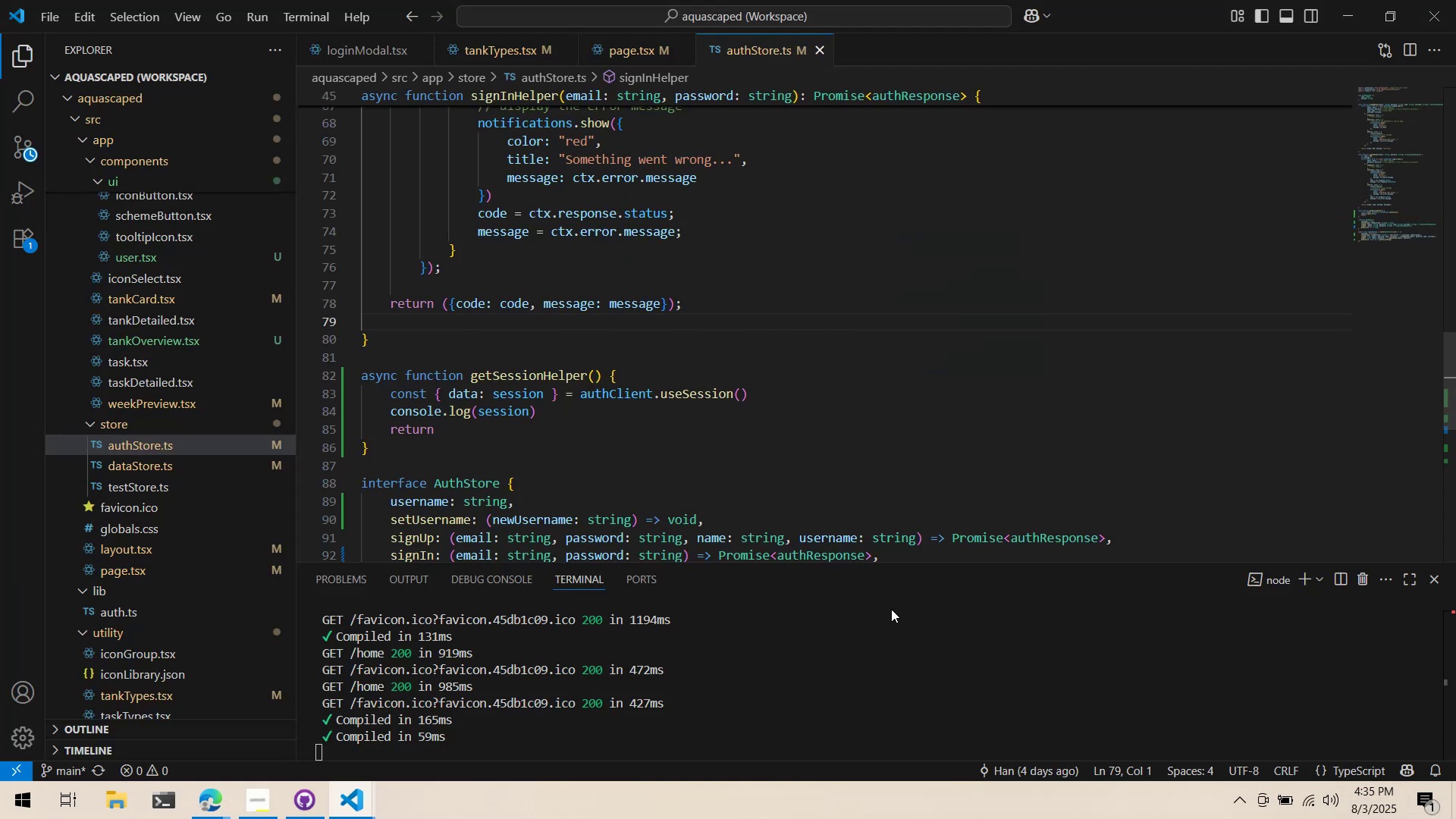 
key(Control+C)
 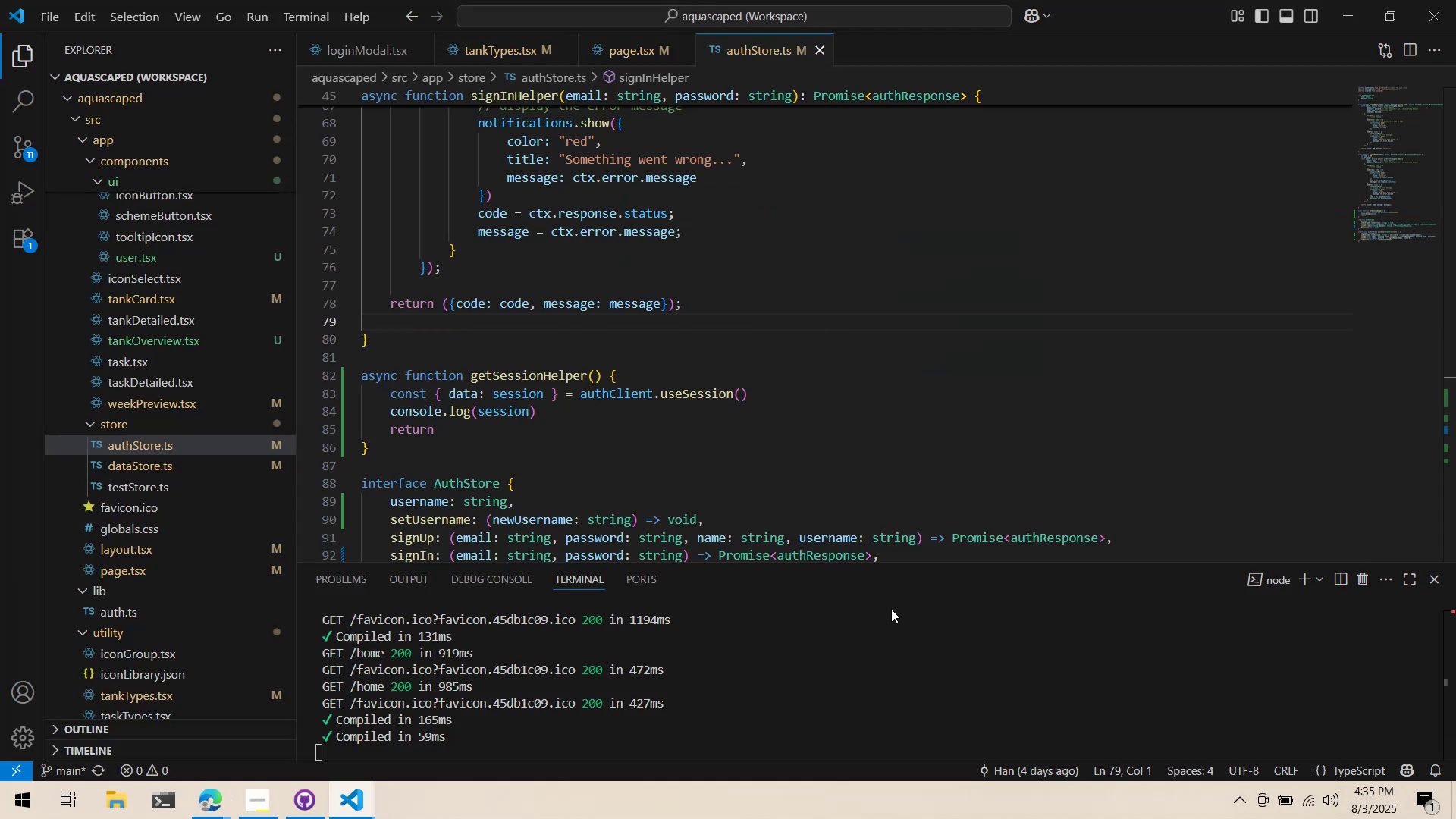 
left_click_drag(start_coordinate=[904, 667], to_coordinate=[904, 663])
 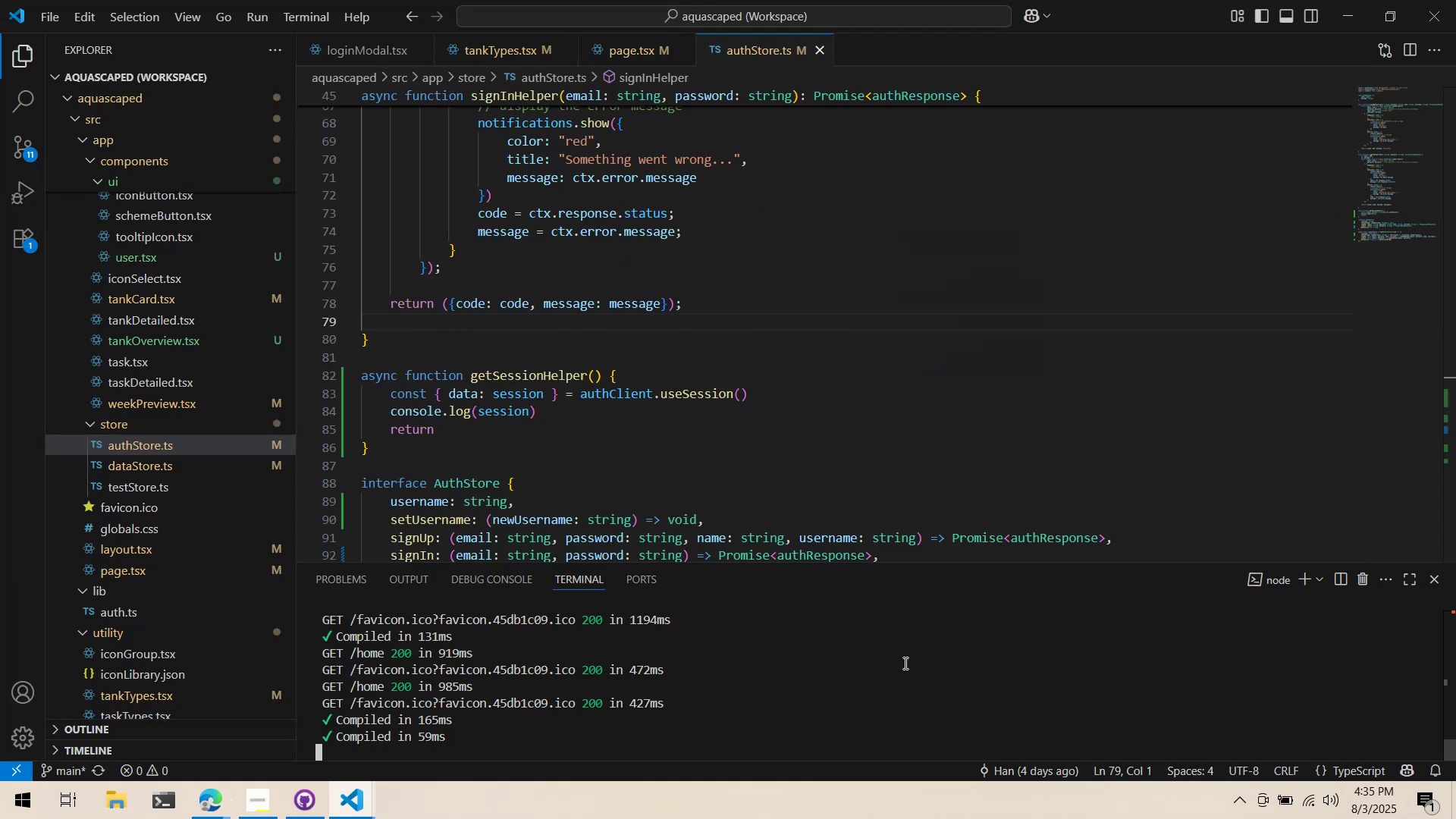 
key(Control+ControlLeft)
 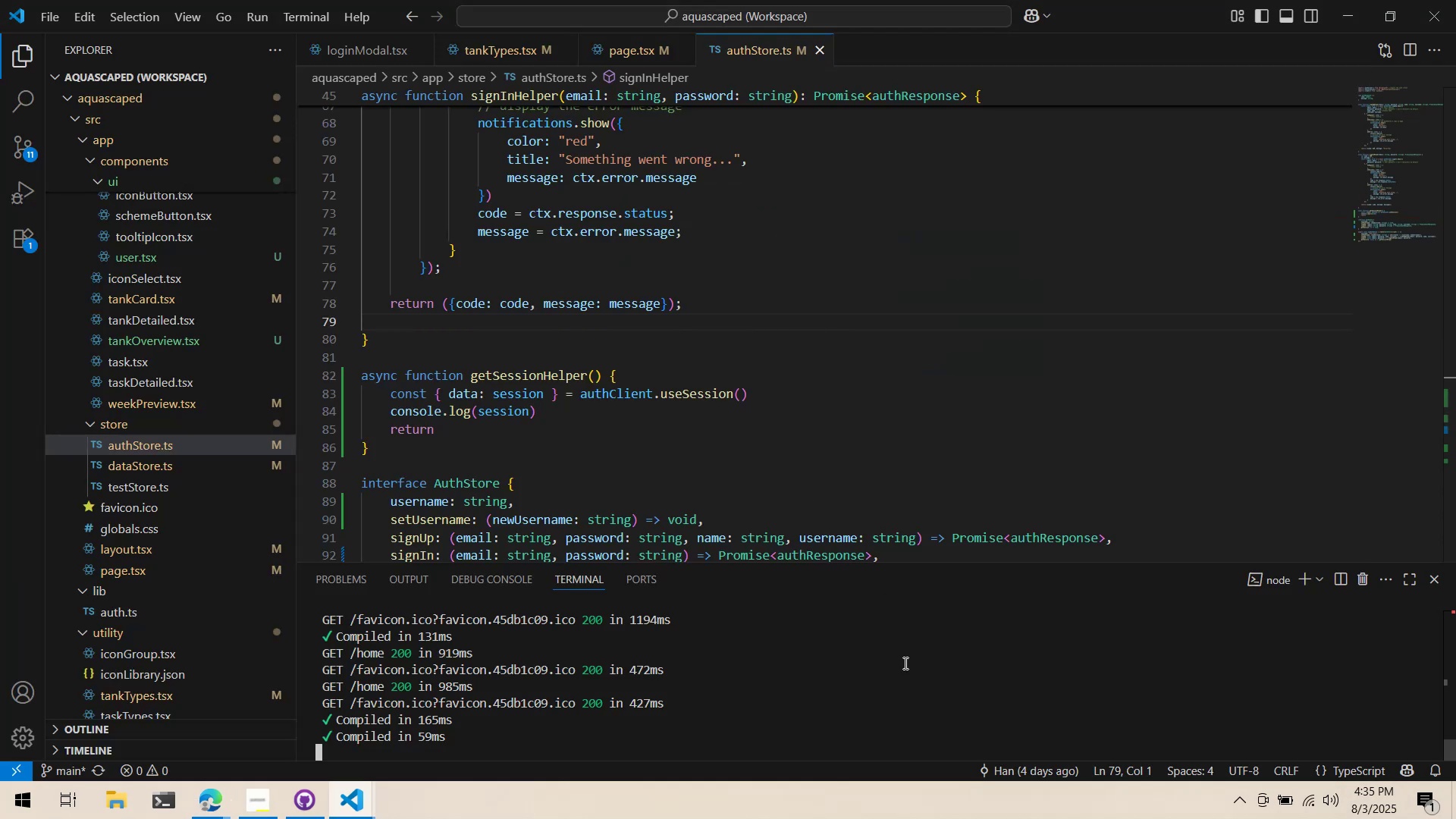 
key(Control+C)
 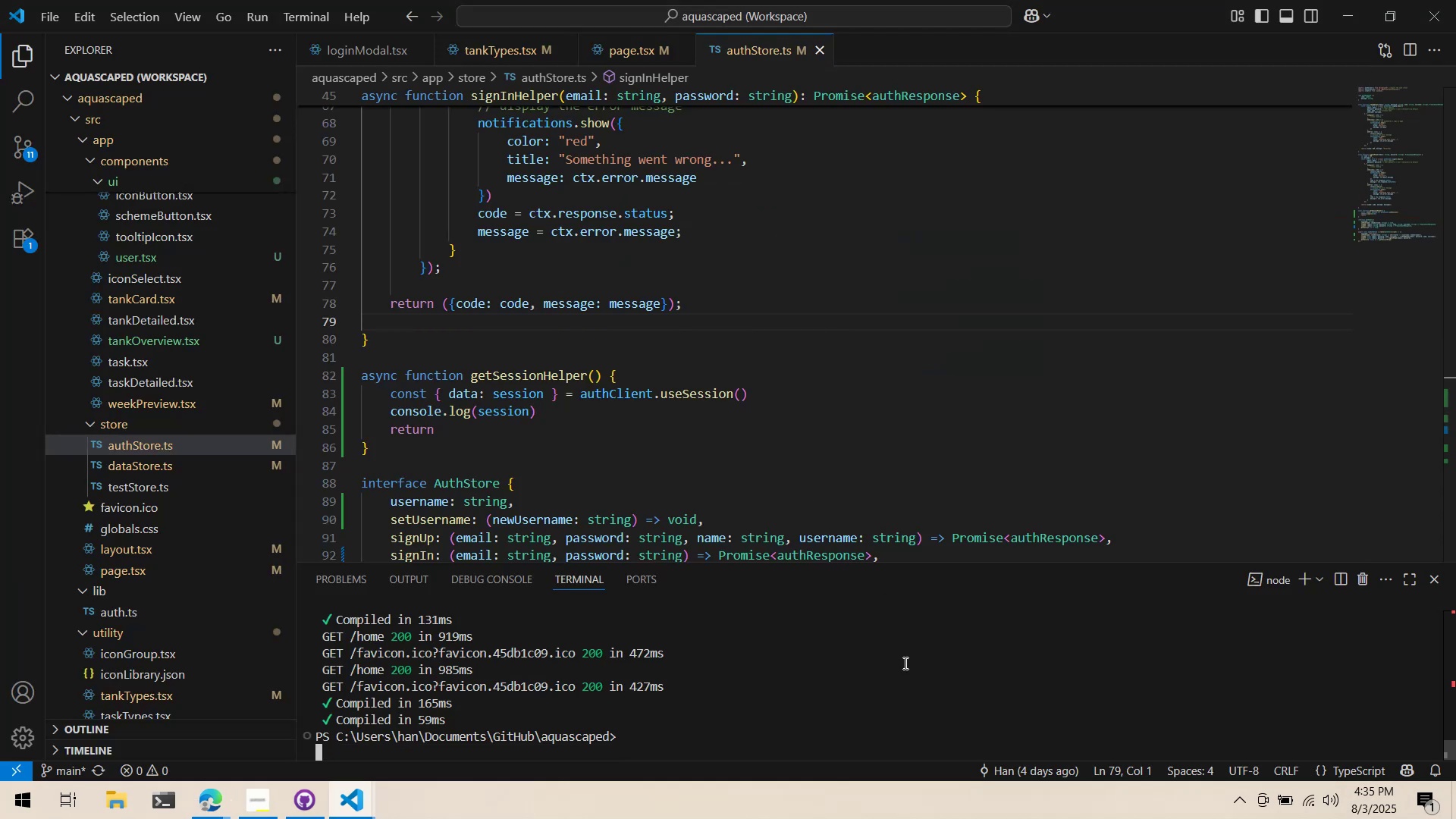 
key(ArrowUp)
 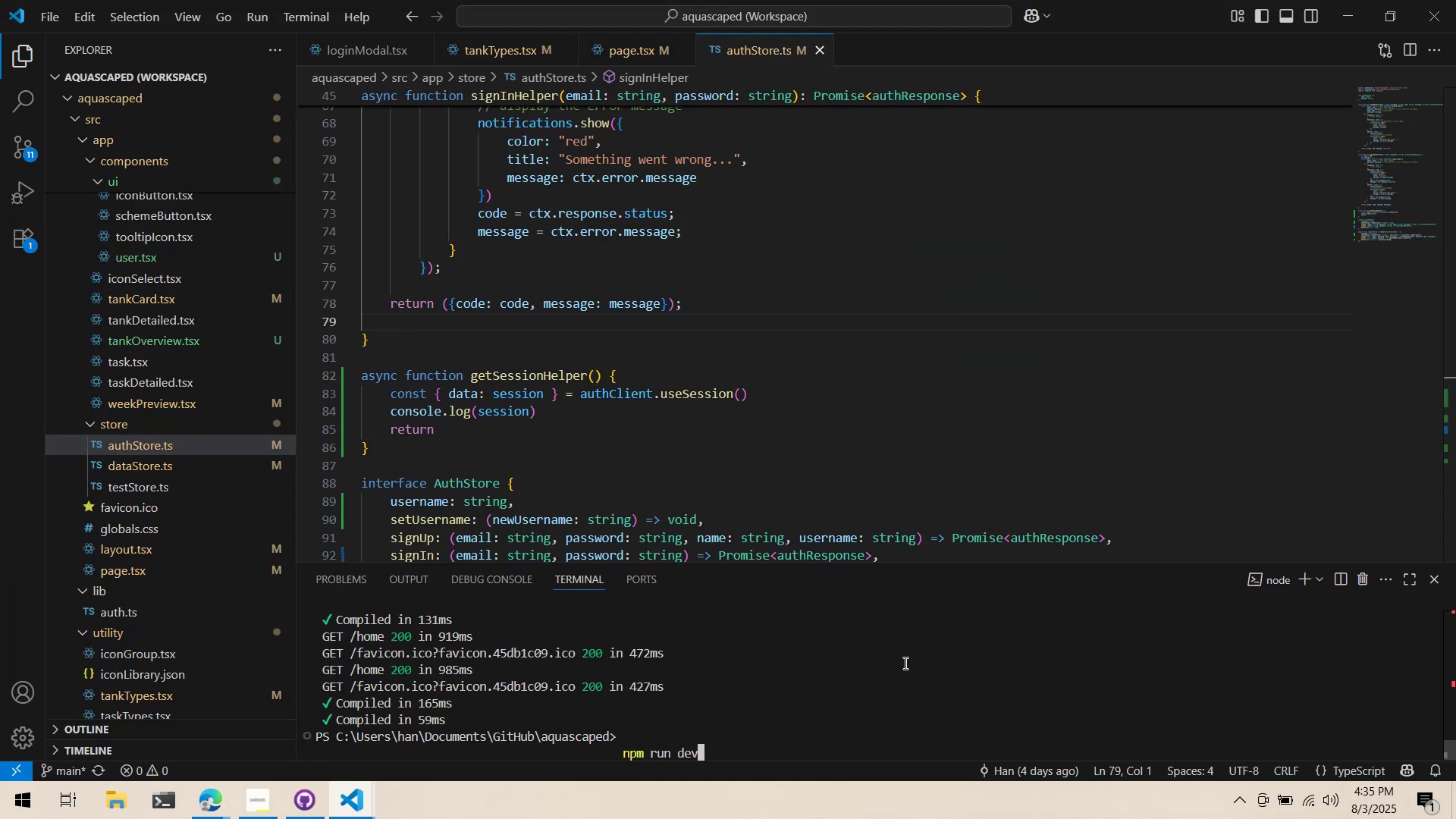 
key(Enter)
 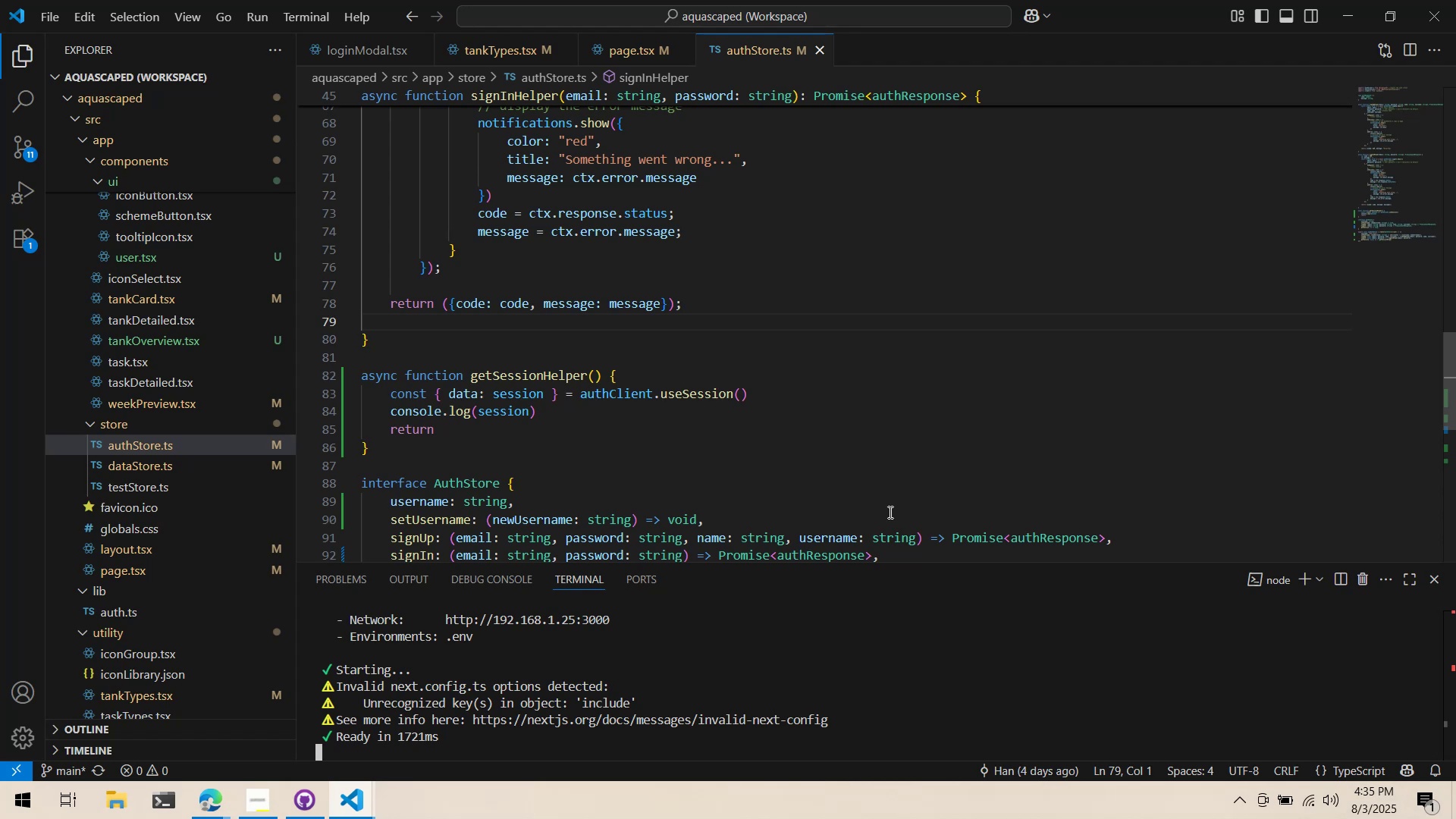 
wait(20.83)
 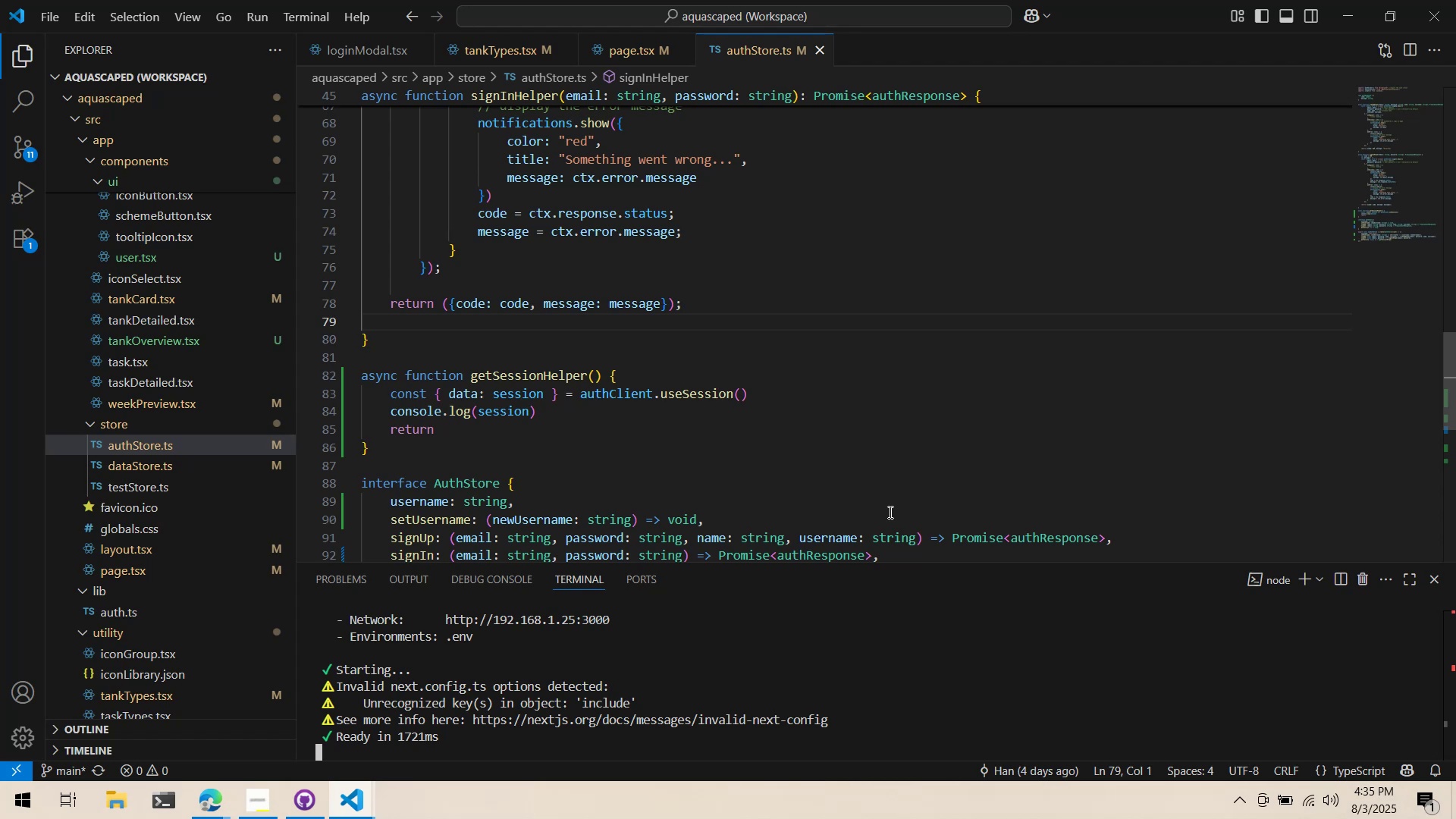 
key(Alt+AltLeft)
 